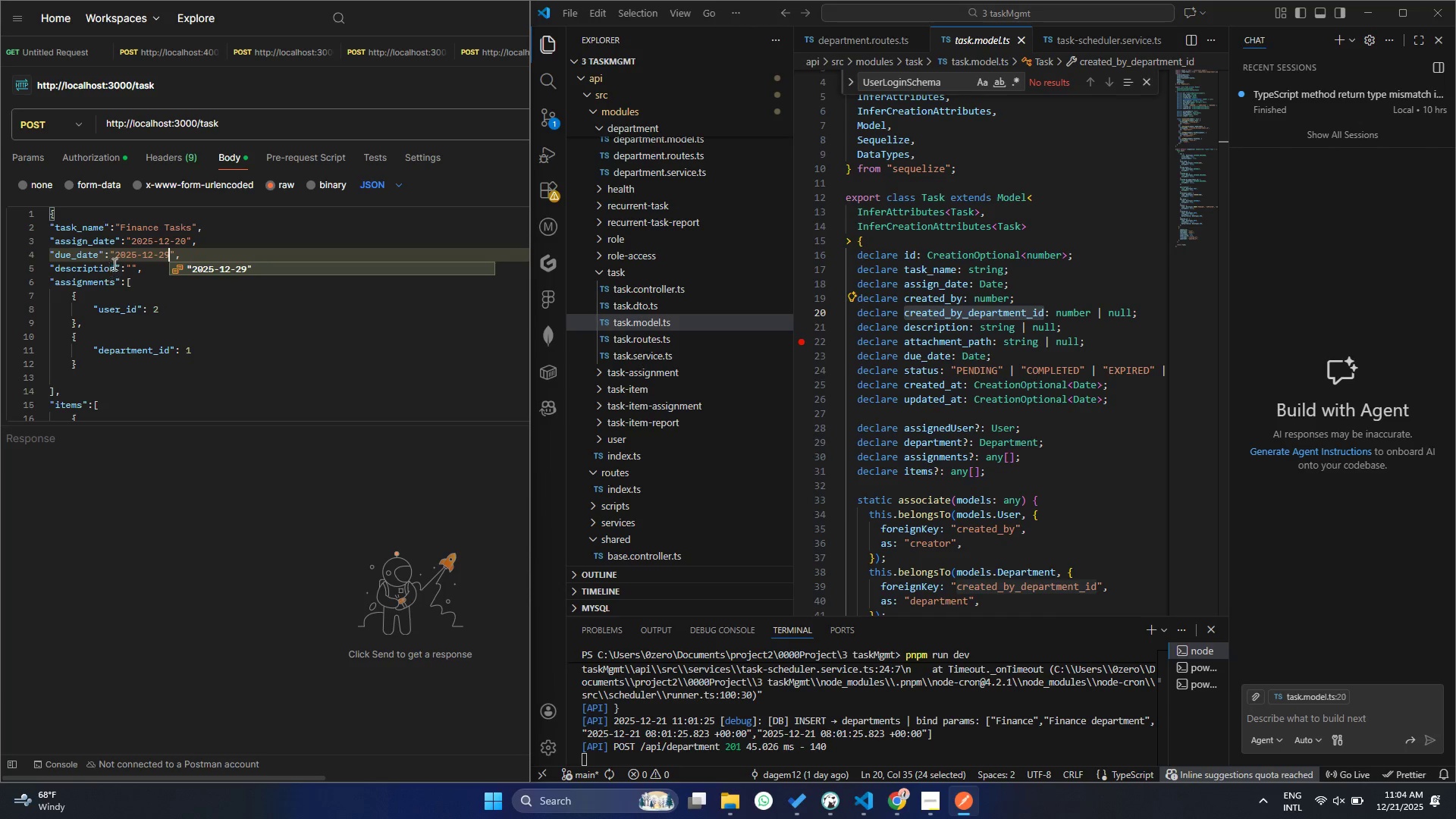 
left_click([130, 265])
 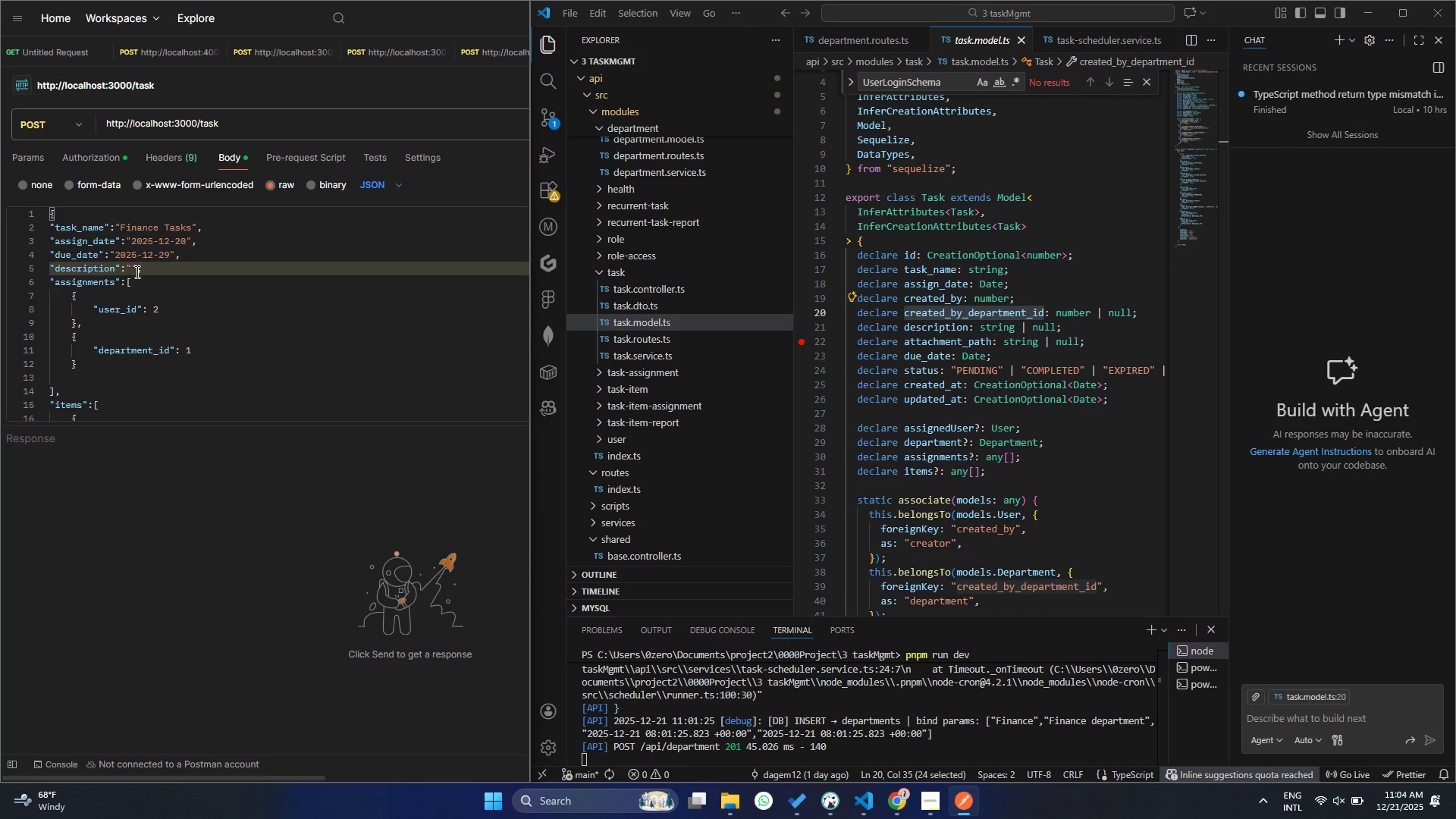 
type(des)
 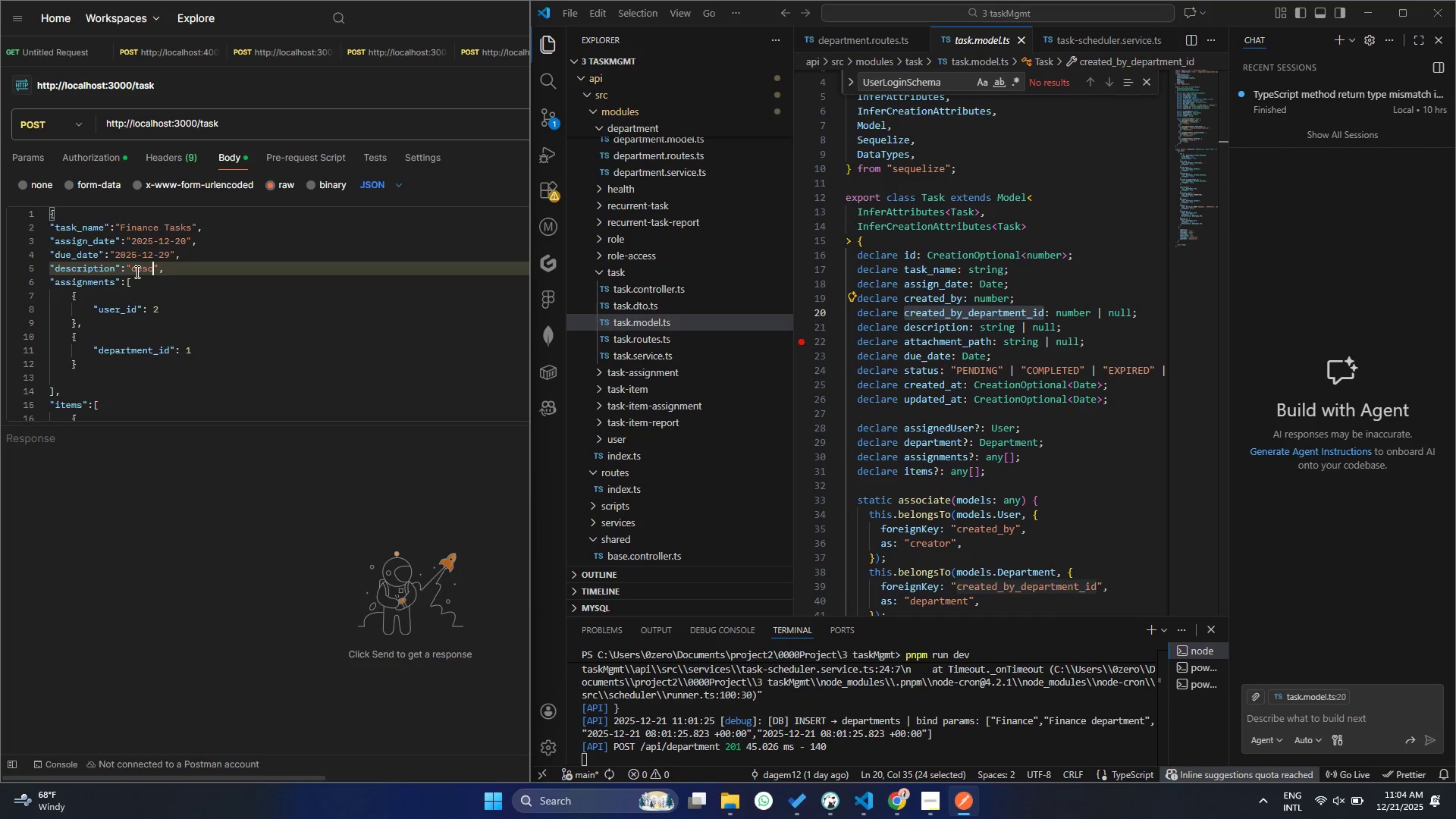 
type(cription of the tasl)
key(Backspace)
type(k)
 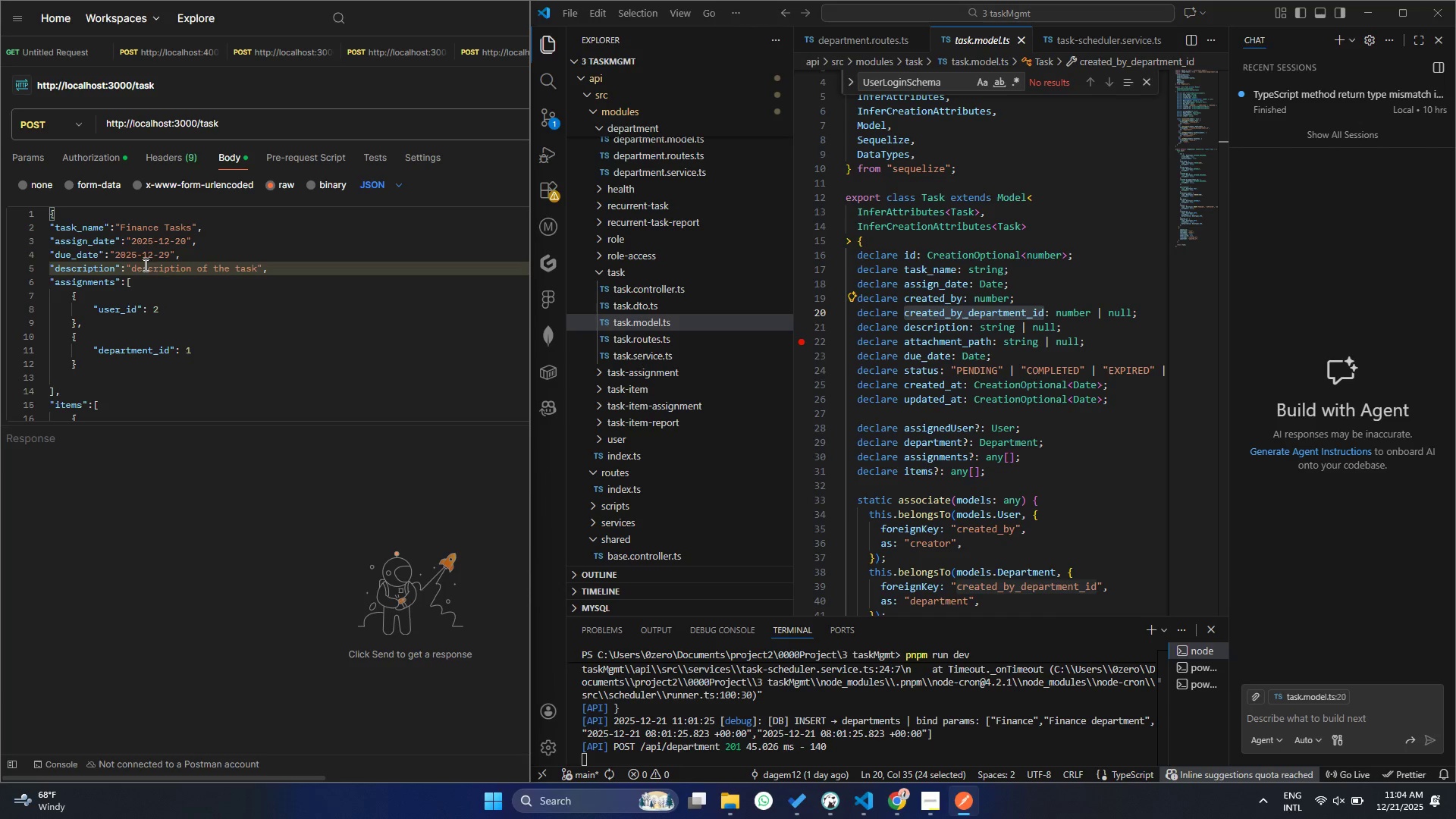 
scroll: coordinate [179, 315], scroll_direction: up, amount: 1.0
 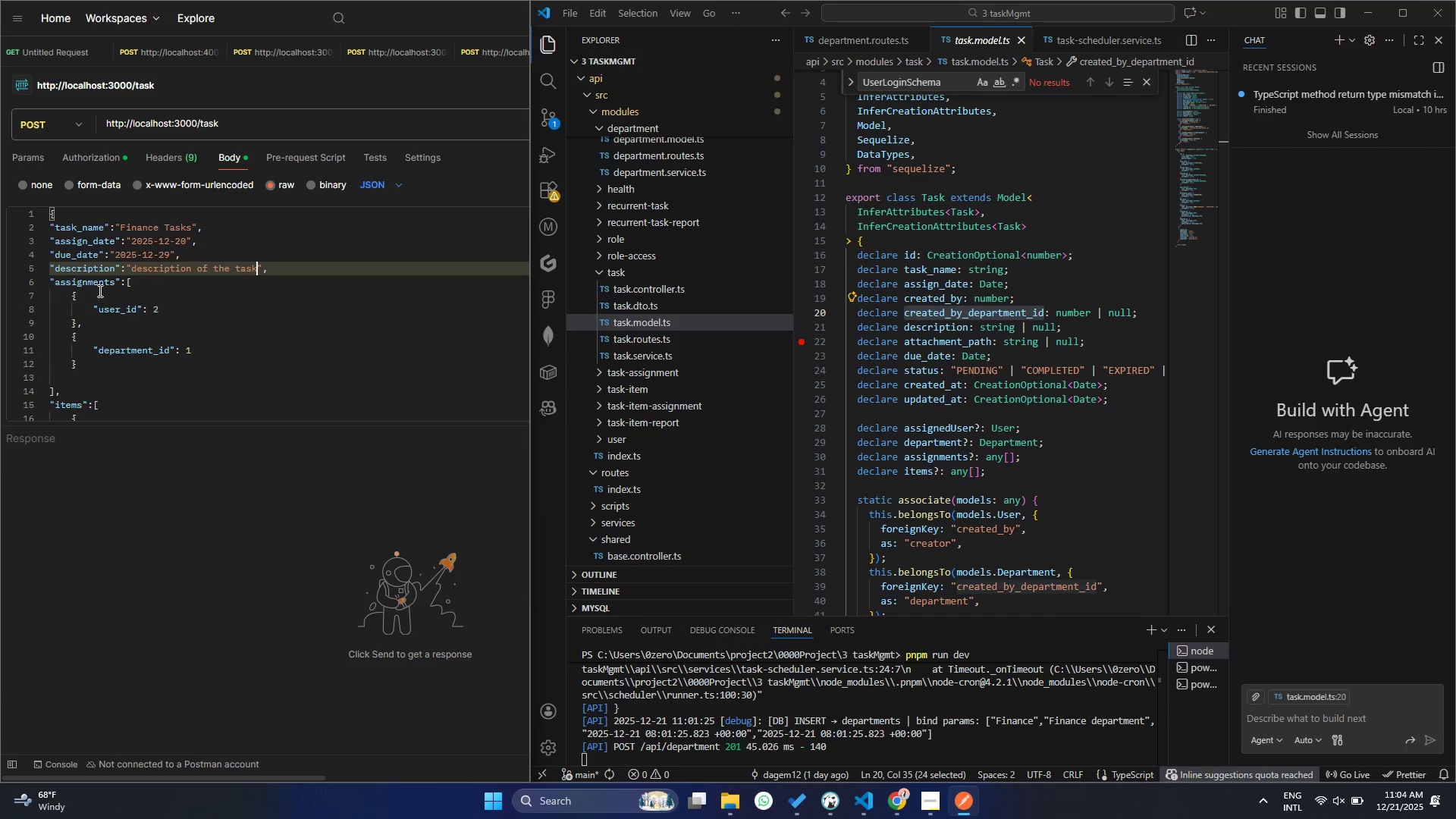 
scroll: coordinate [128, 298], scroll_direction: down, amount: 5.0
 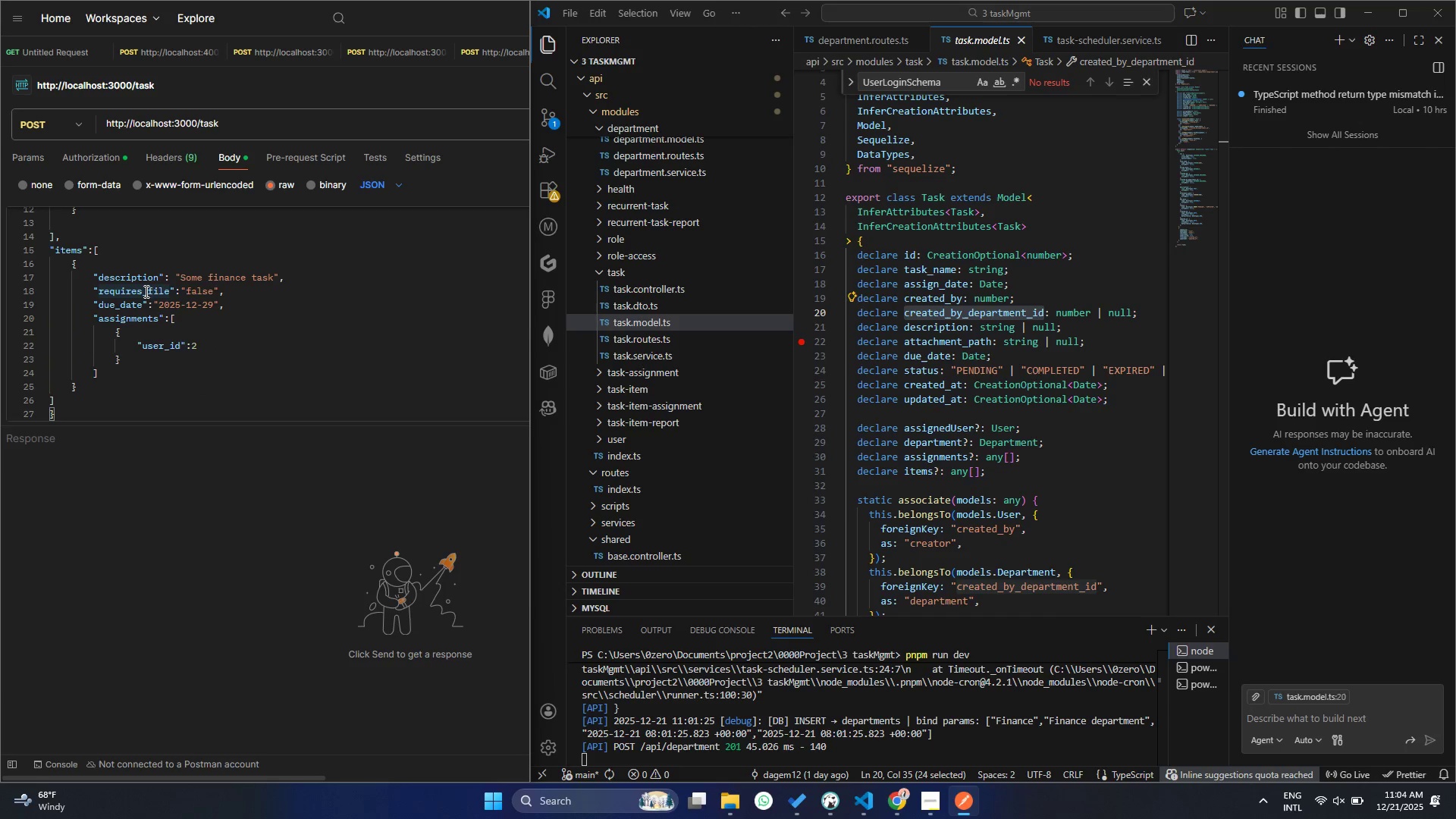 
double_click([125, 355])
 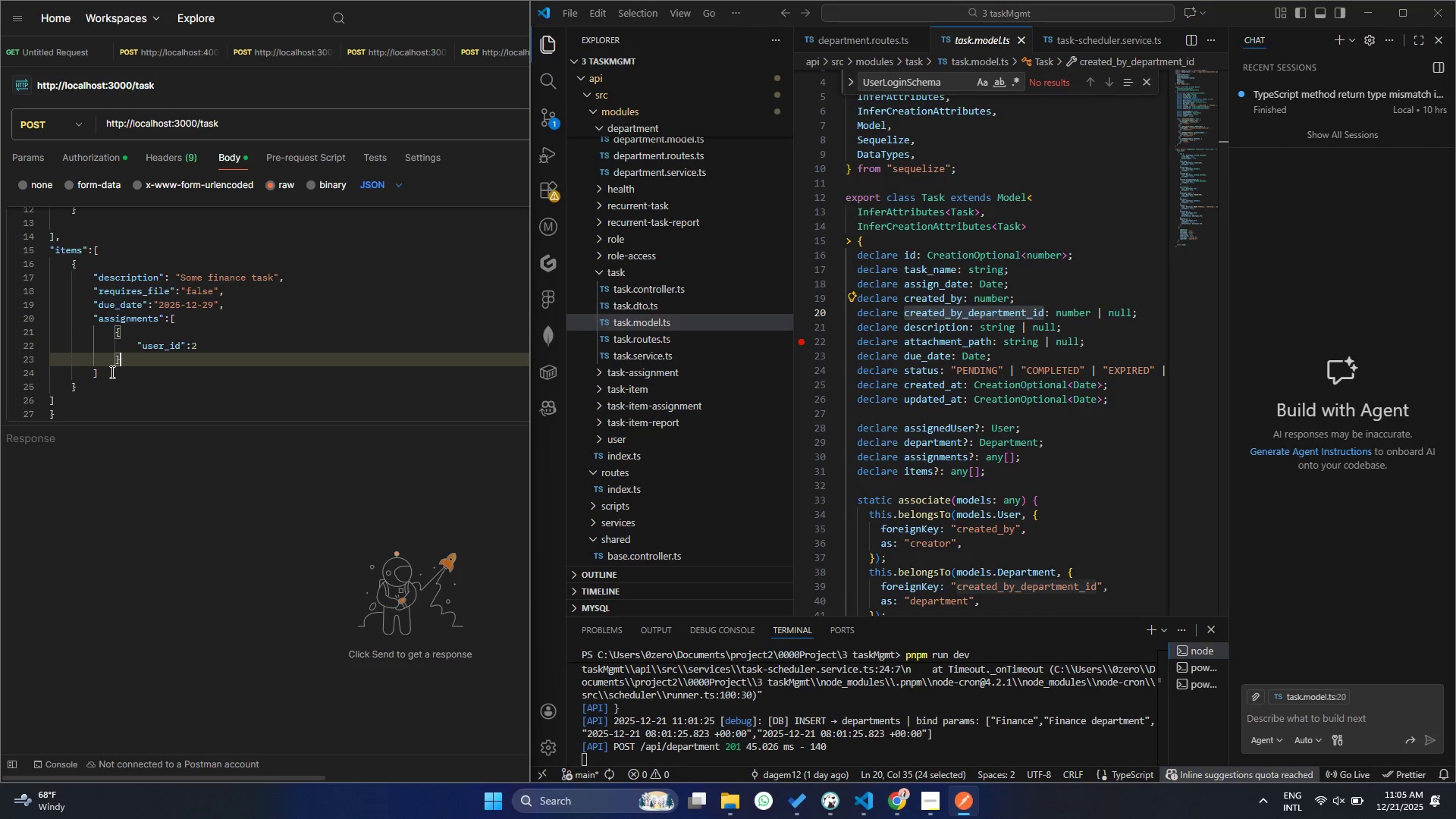 
scroll: coordinate [193, 322], scroll_direction: down, amount: 1.0
 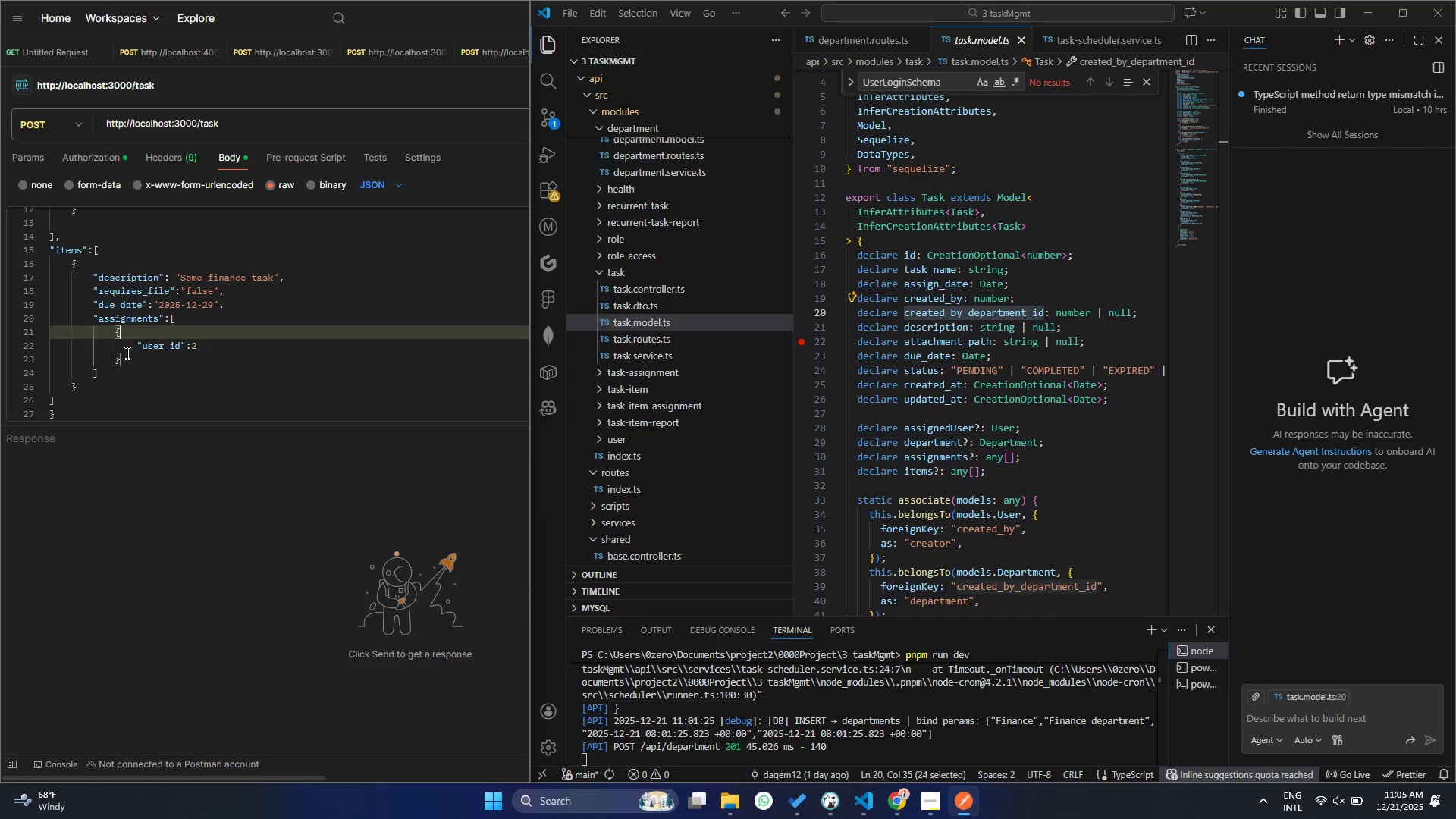 
triple_click([111, 372])
 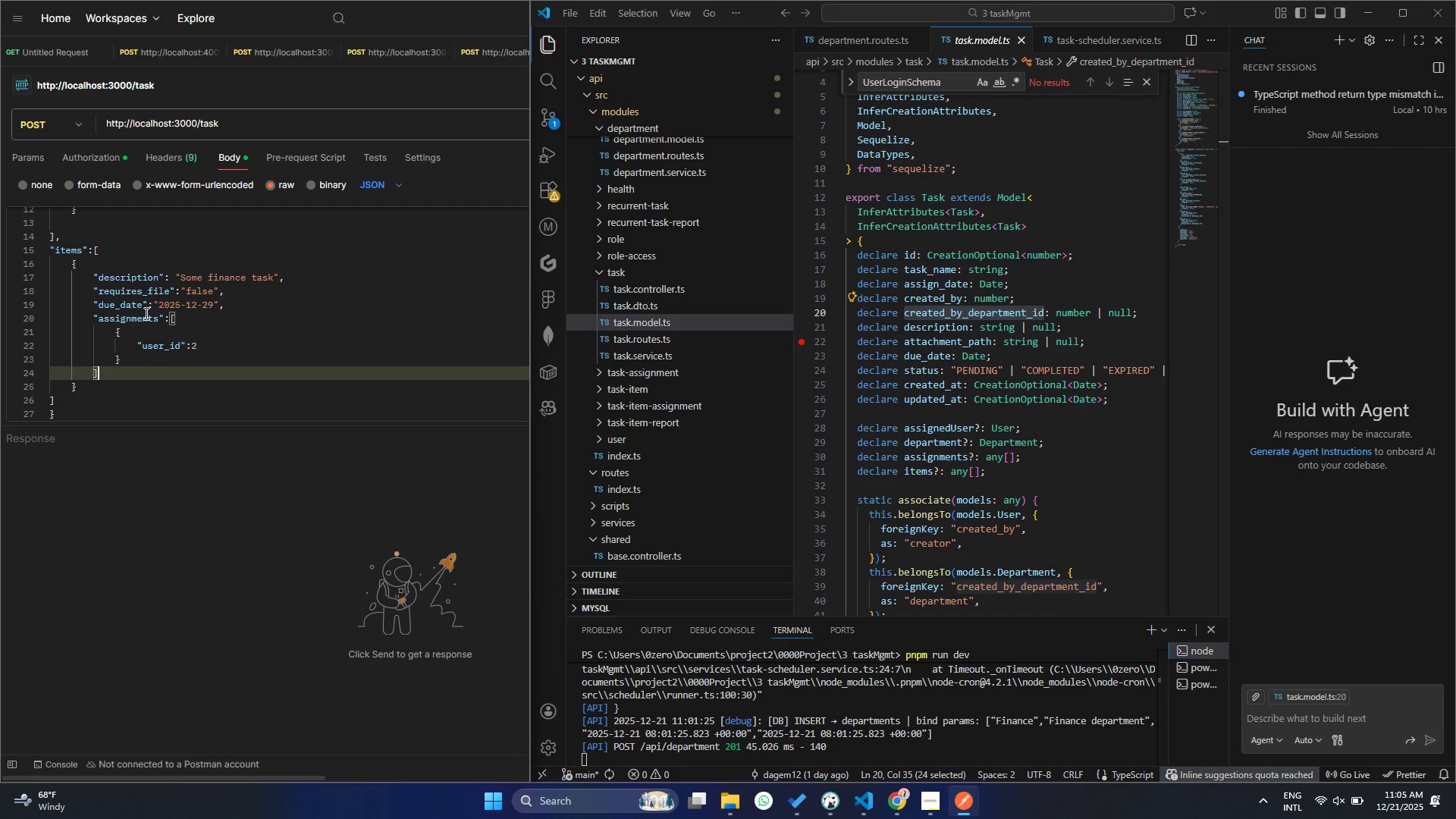 
wait(19.2)
 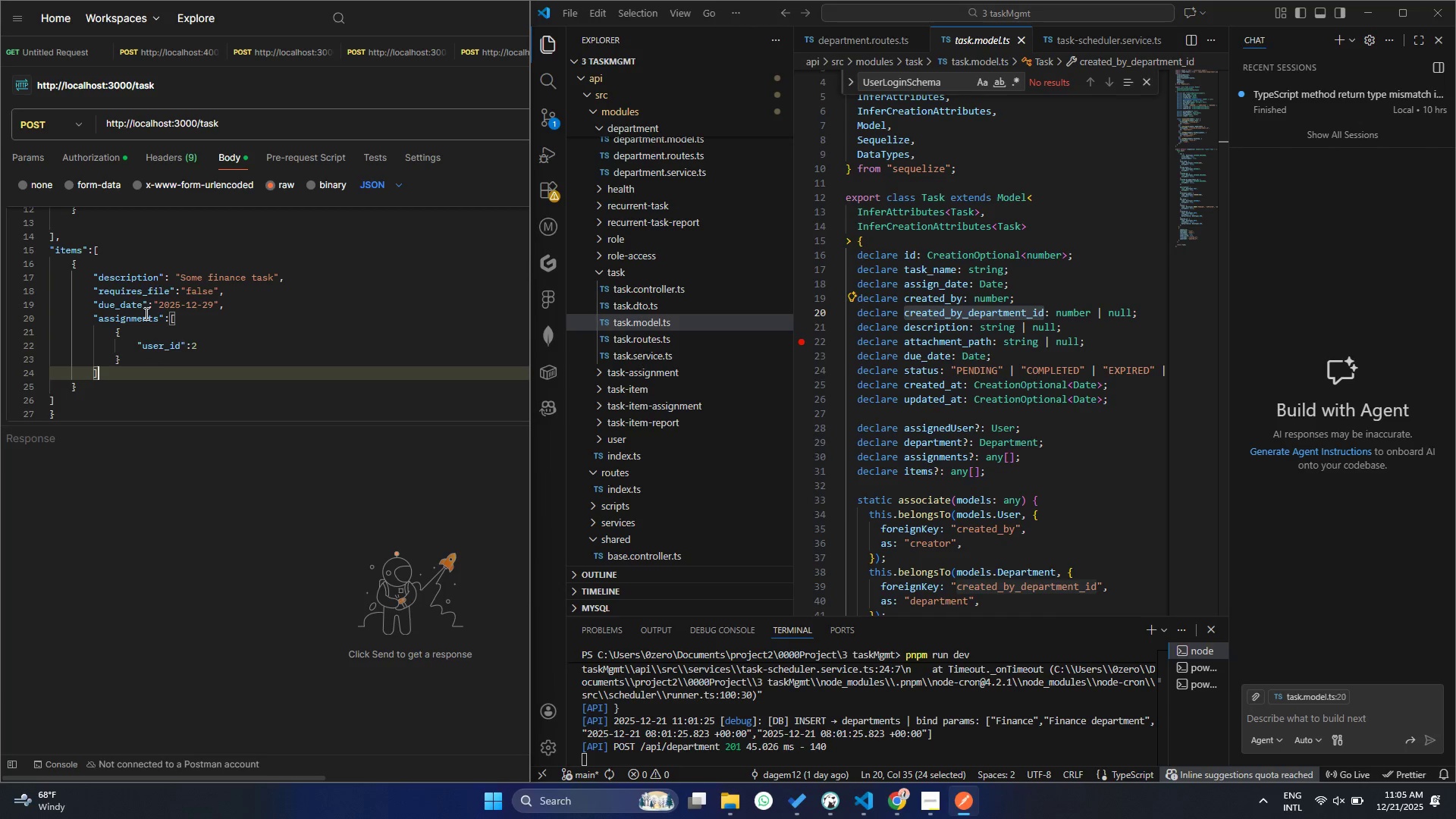 
left_click([88, 388])
 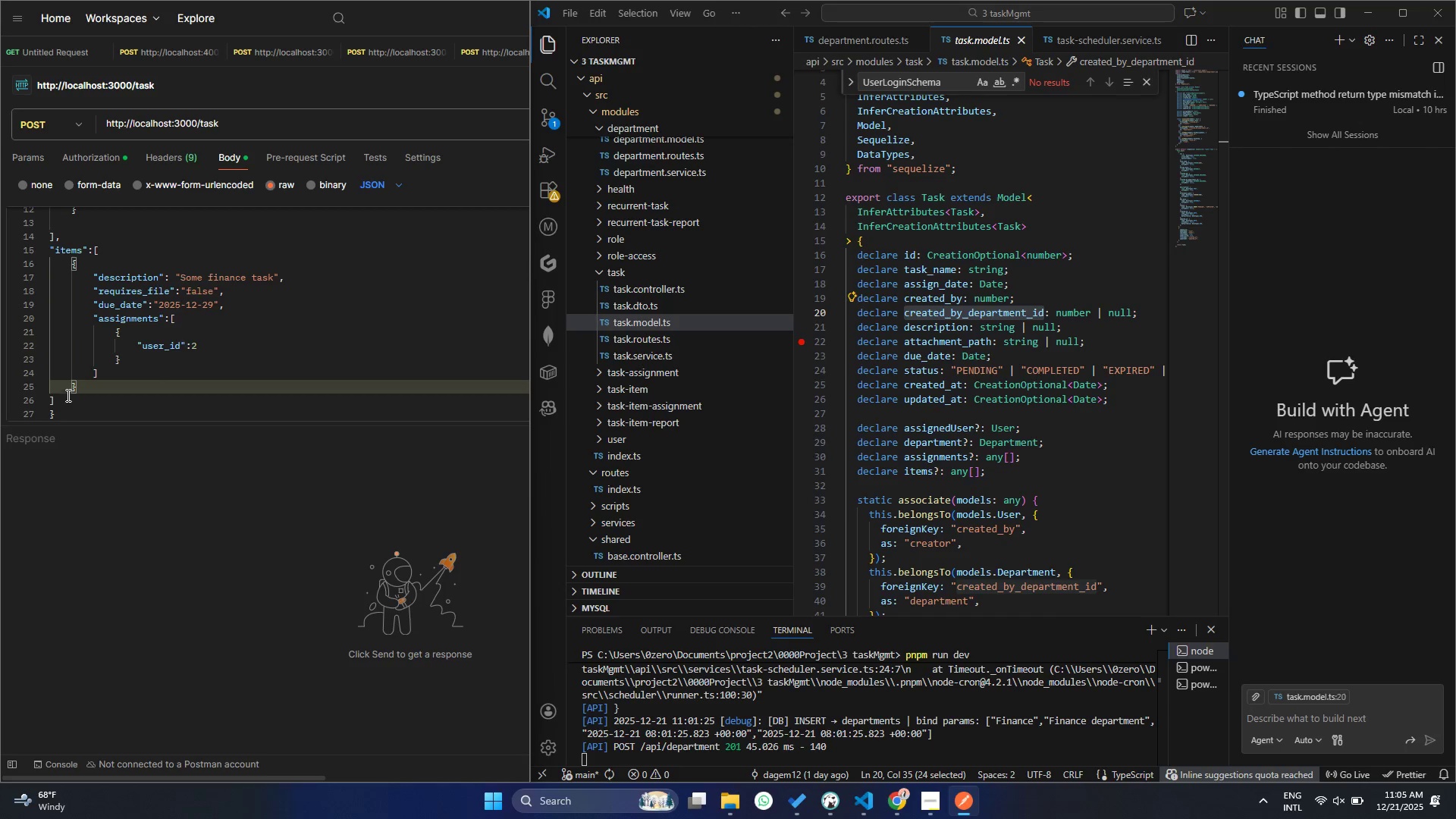 
left_click([67, 394])
 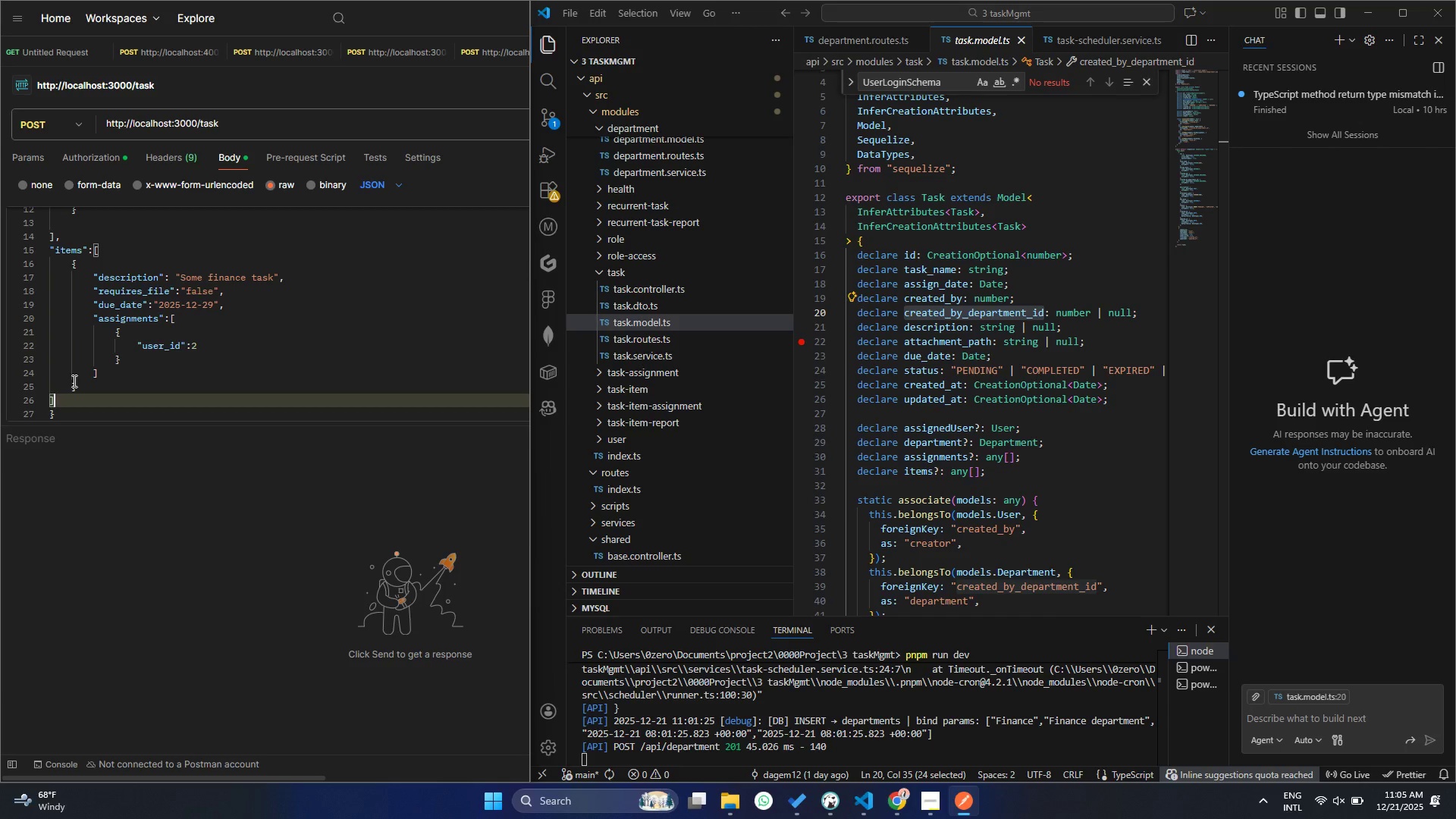 
wait(6.56)
 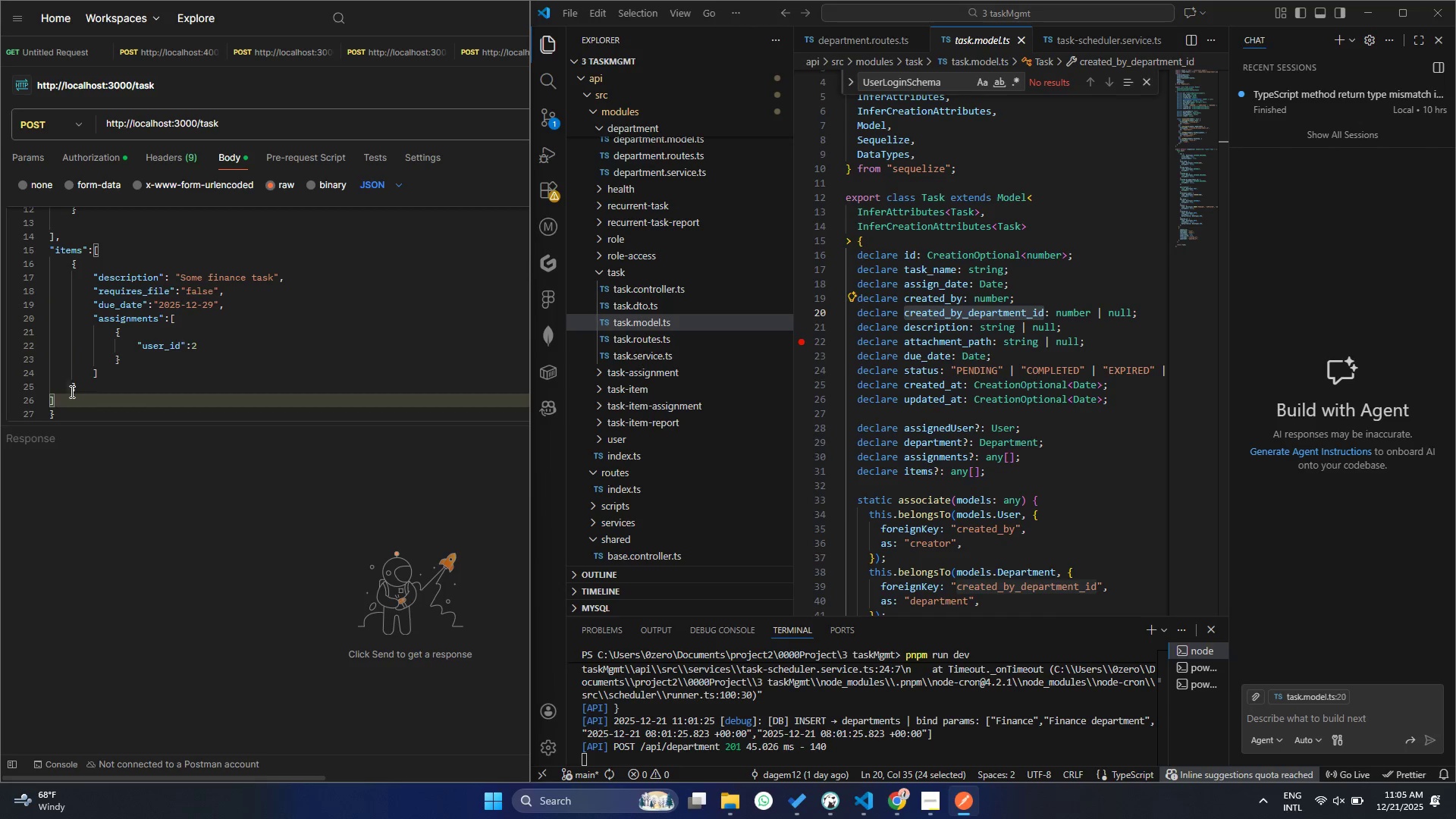 
left_click([82, 265])
 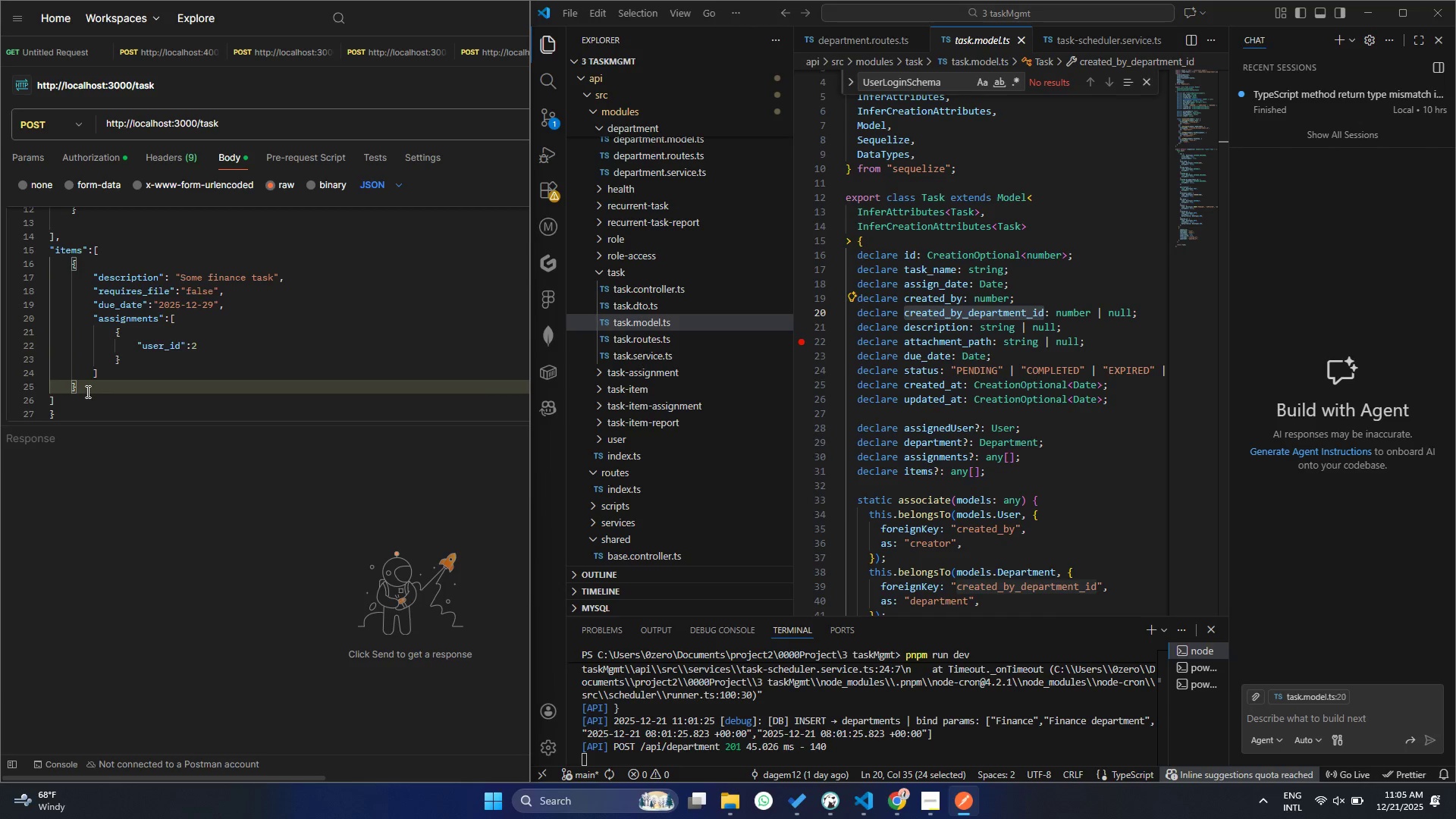 
left_click([86, 391])
 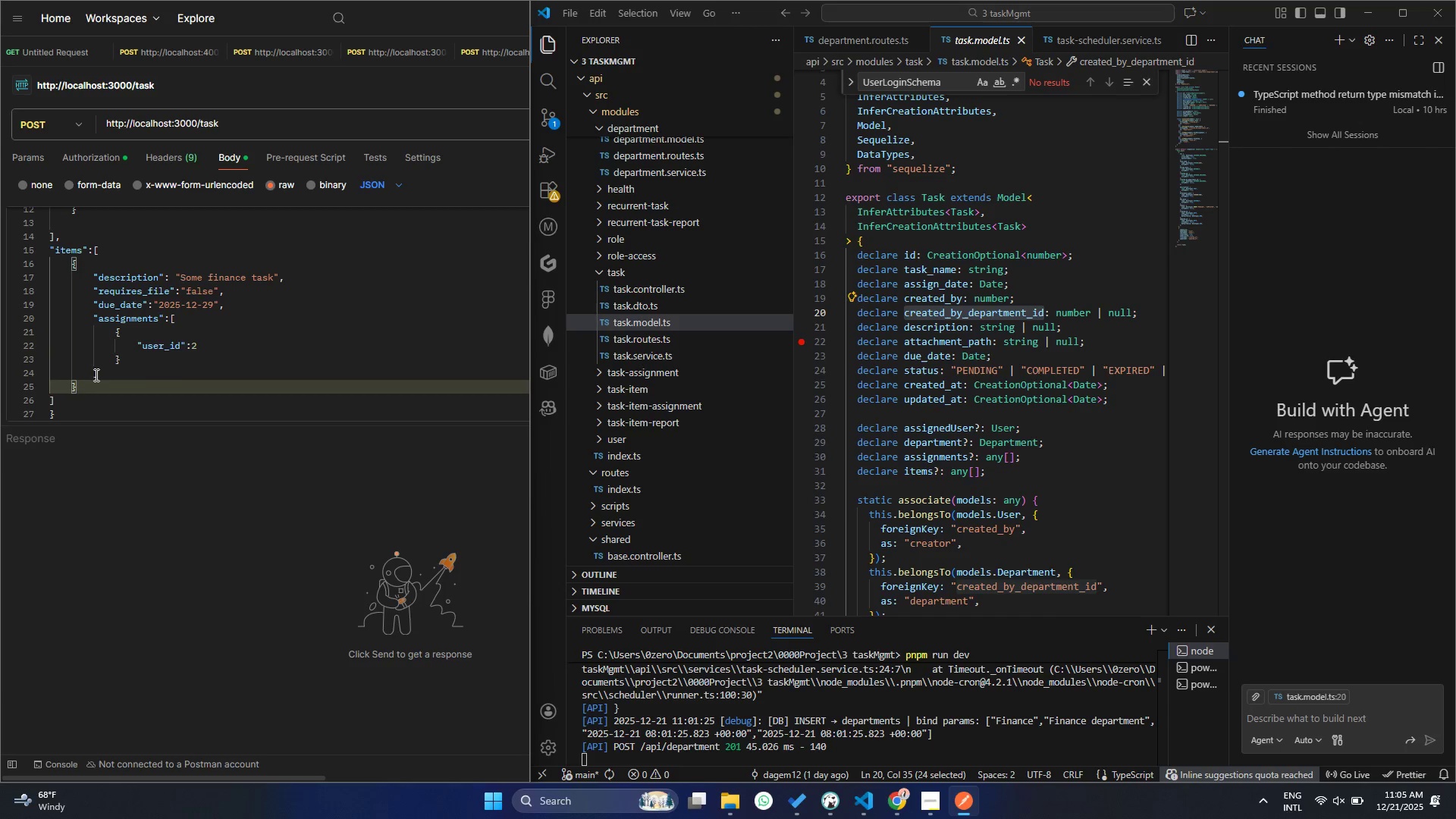 
key(Comma)
 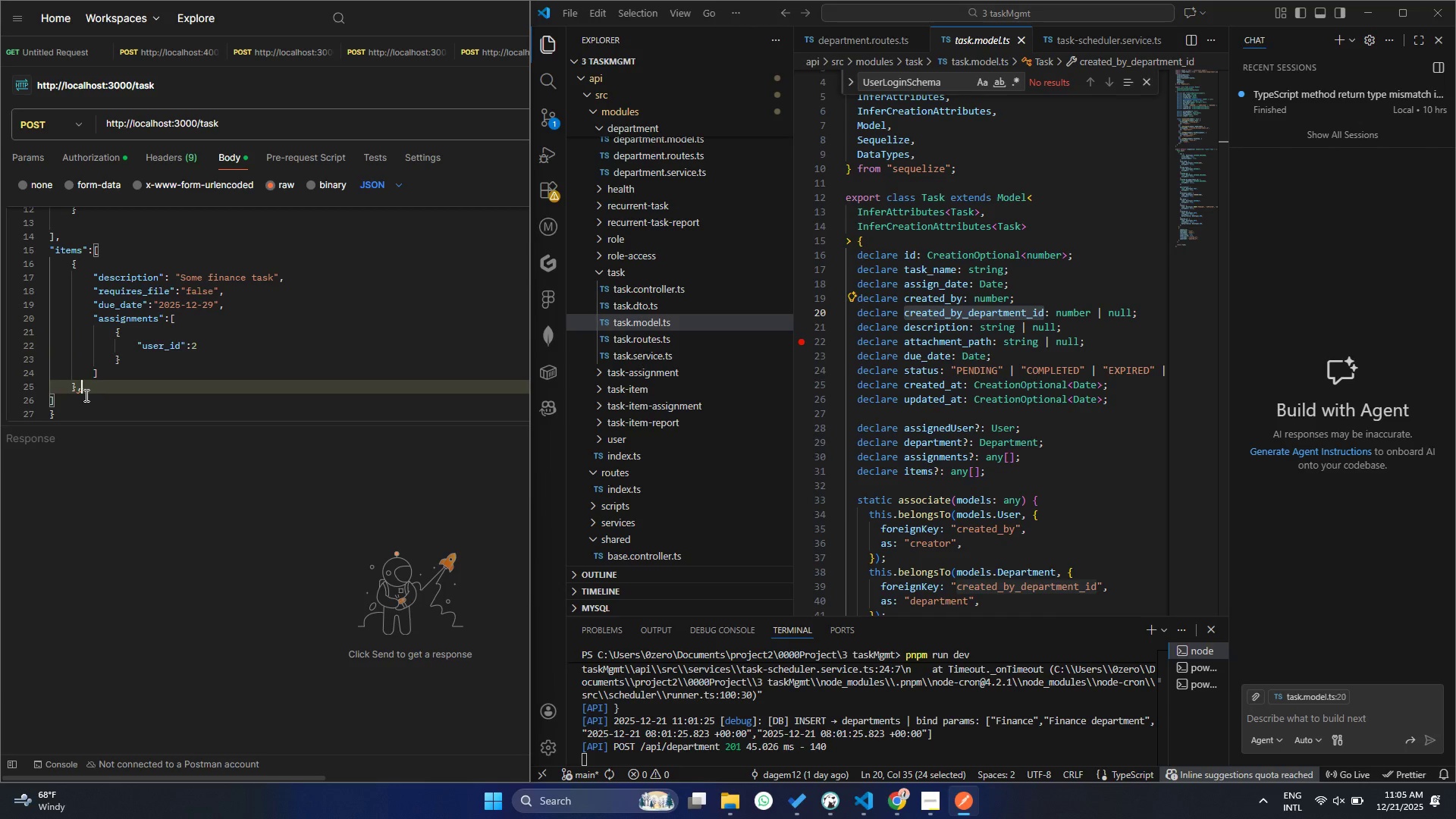 
left_click_drag(start_coordinate=[86, 391], to_coordinate=[57, 267])
 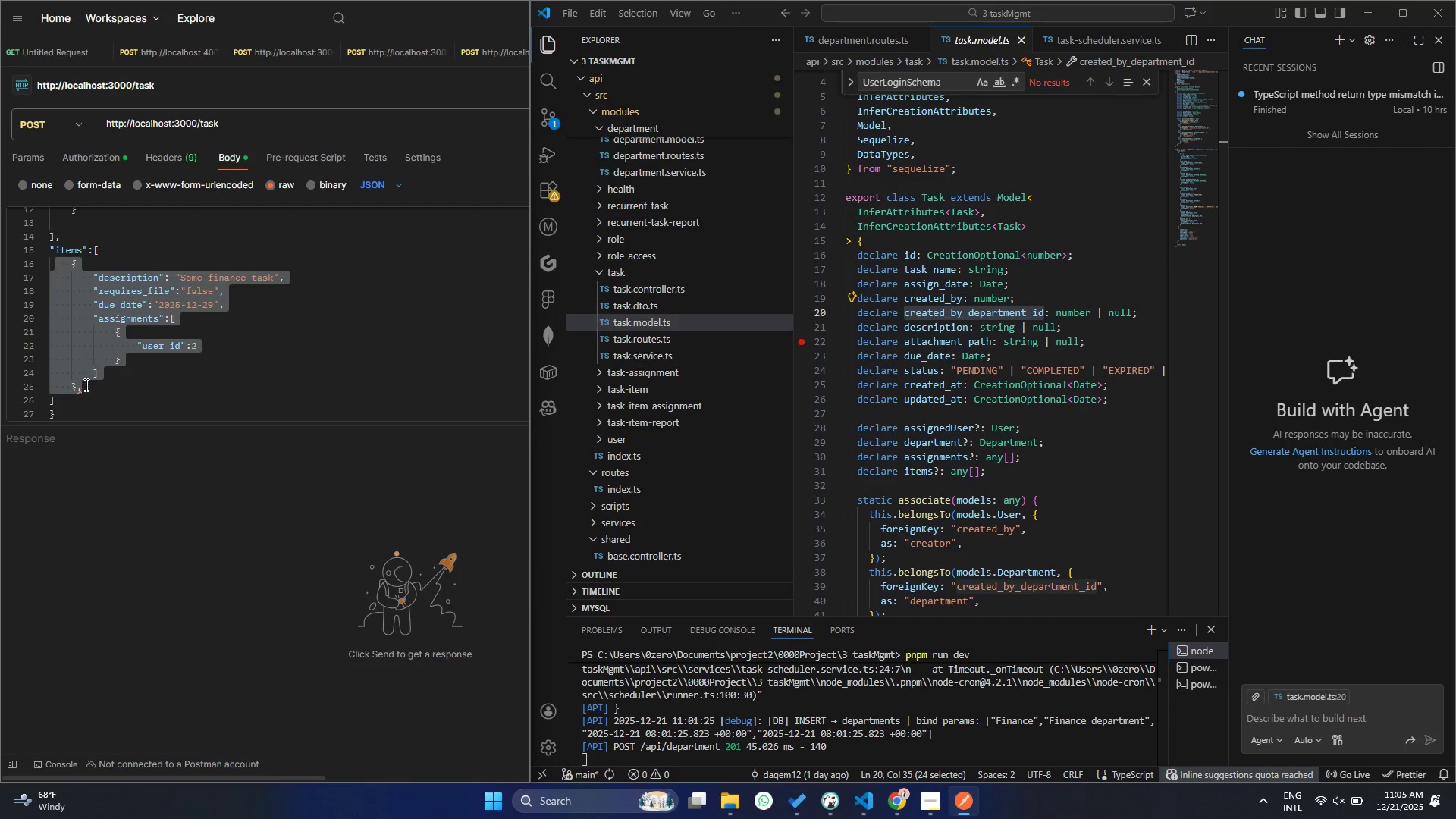 
key(Control+ControlLeft)
 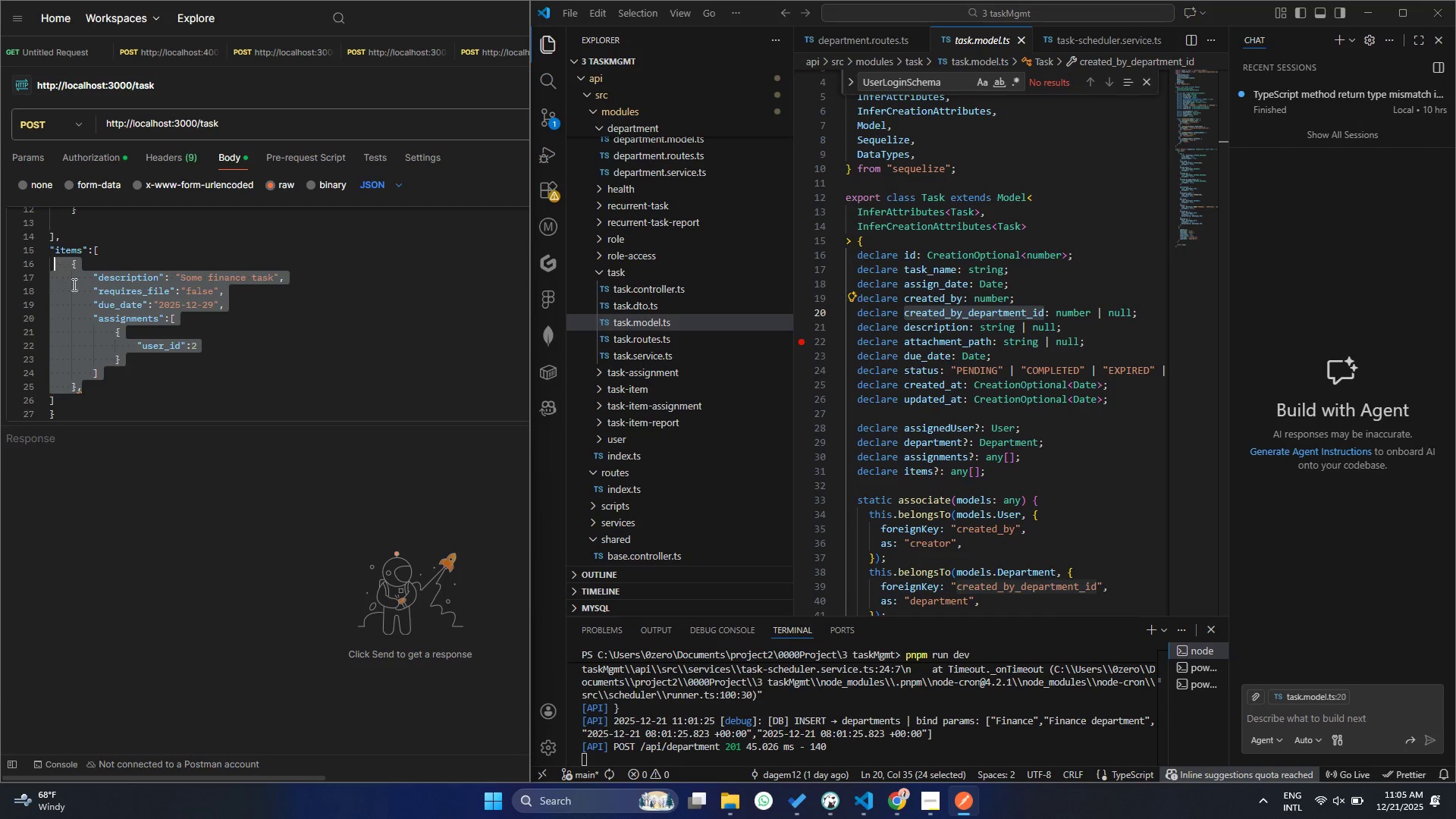 
key(Control+C)
 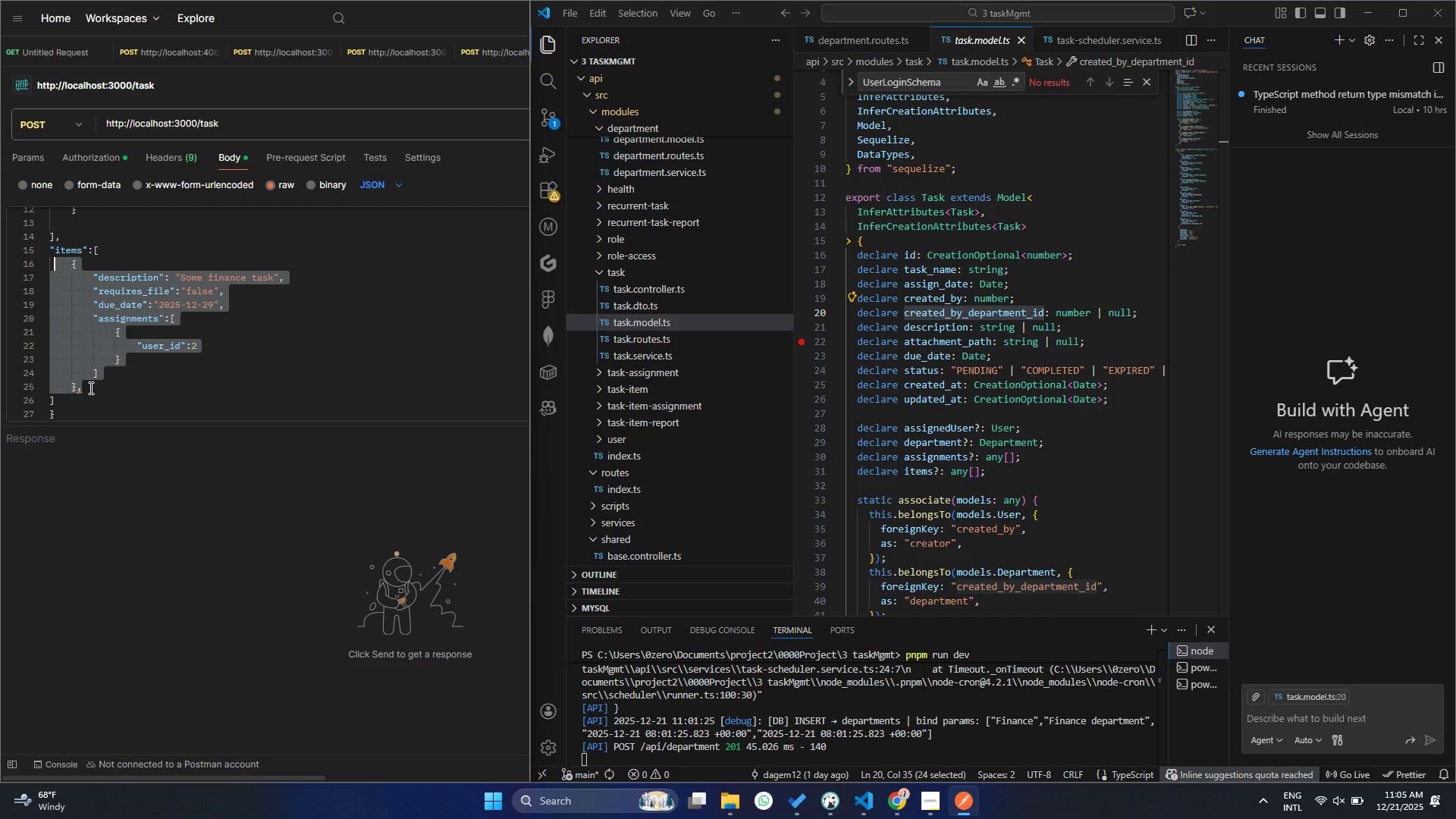 
left_click([89, 388])
 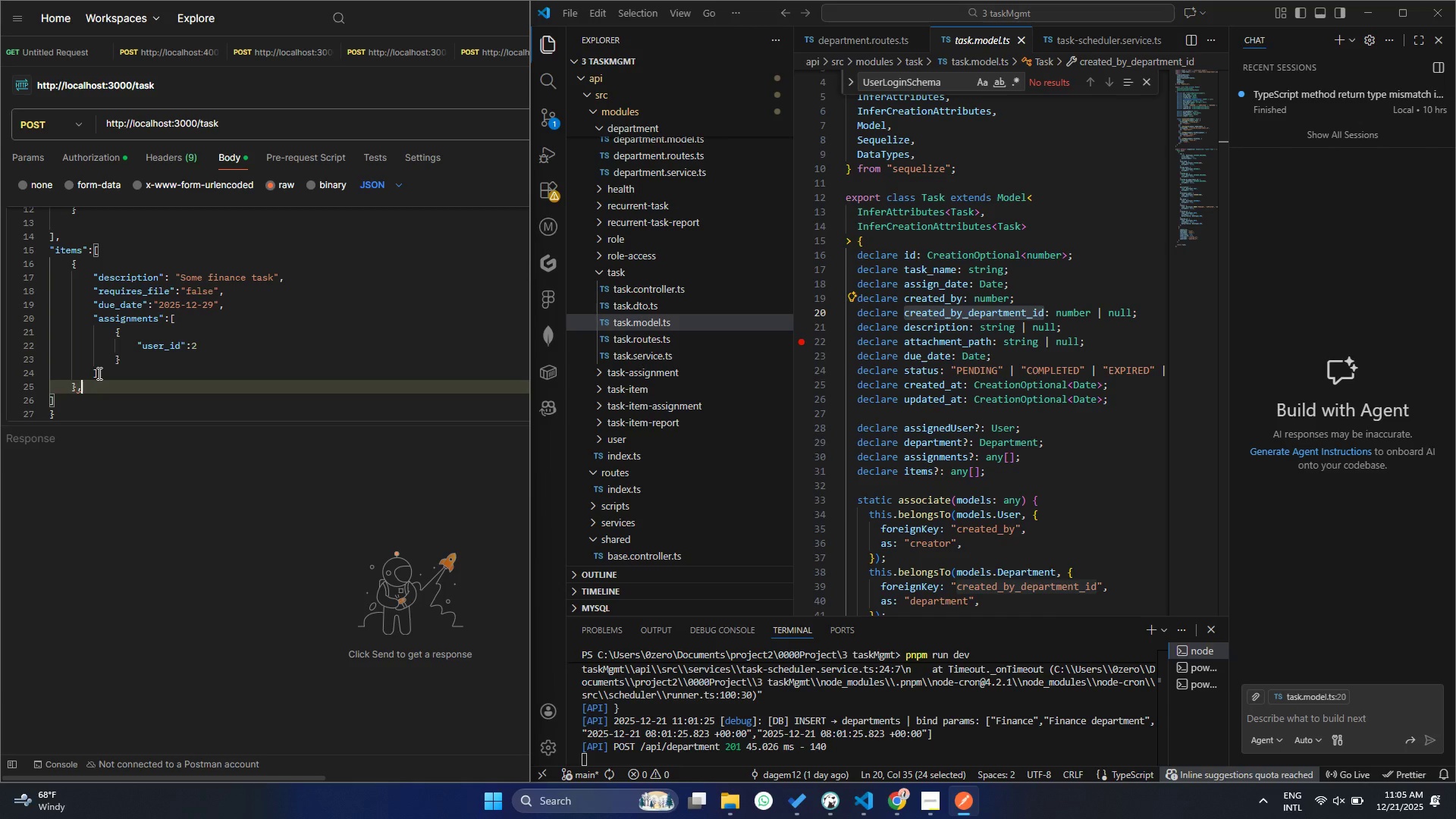 
key(Control+ControlLeft)
 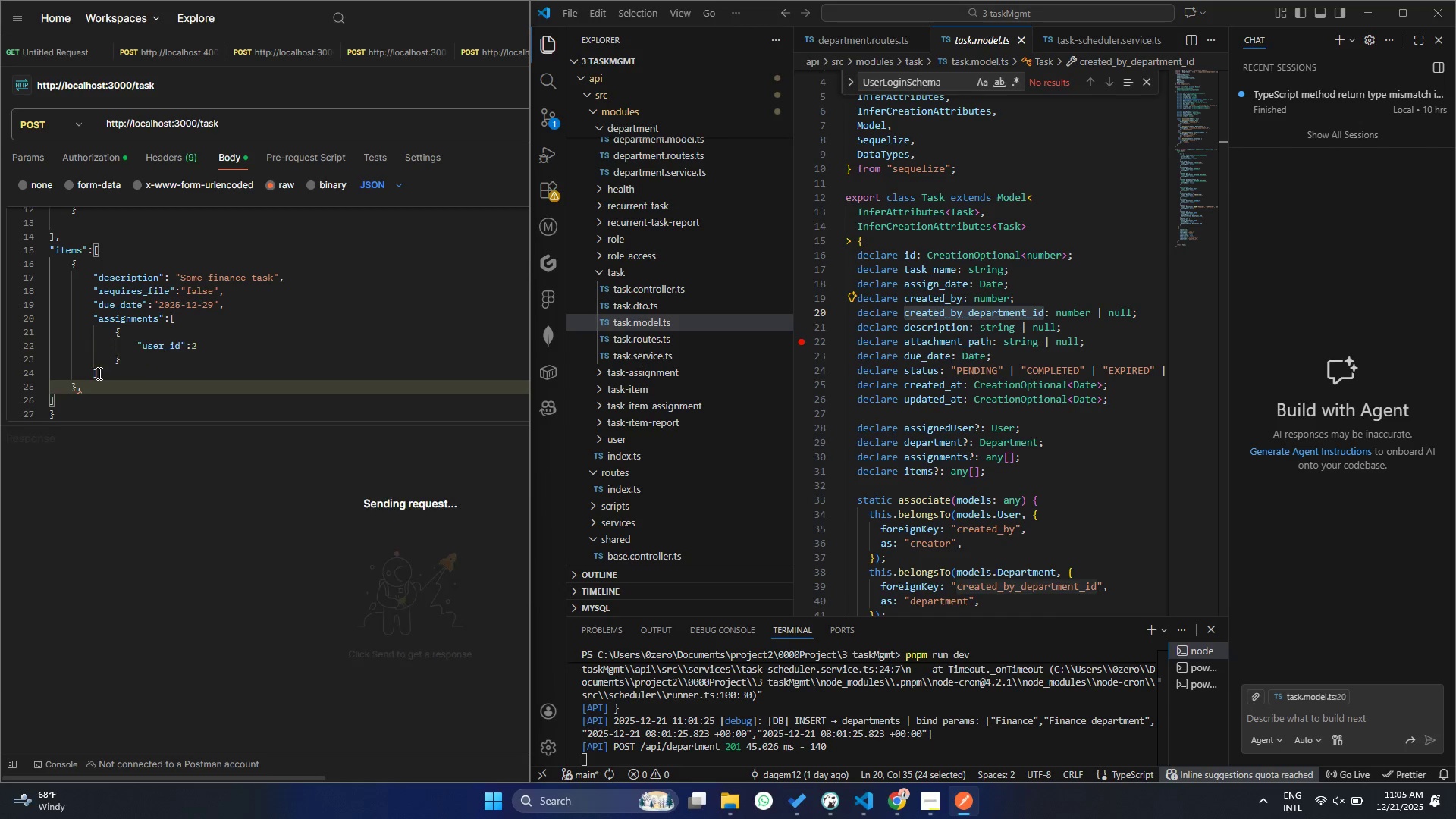 
key(Control+Enter)
 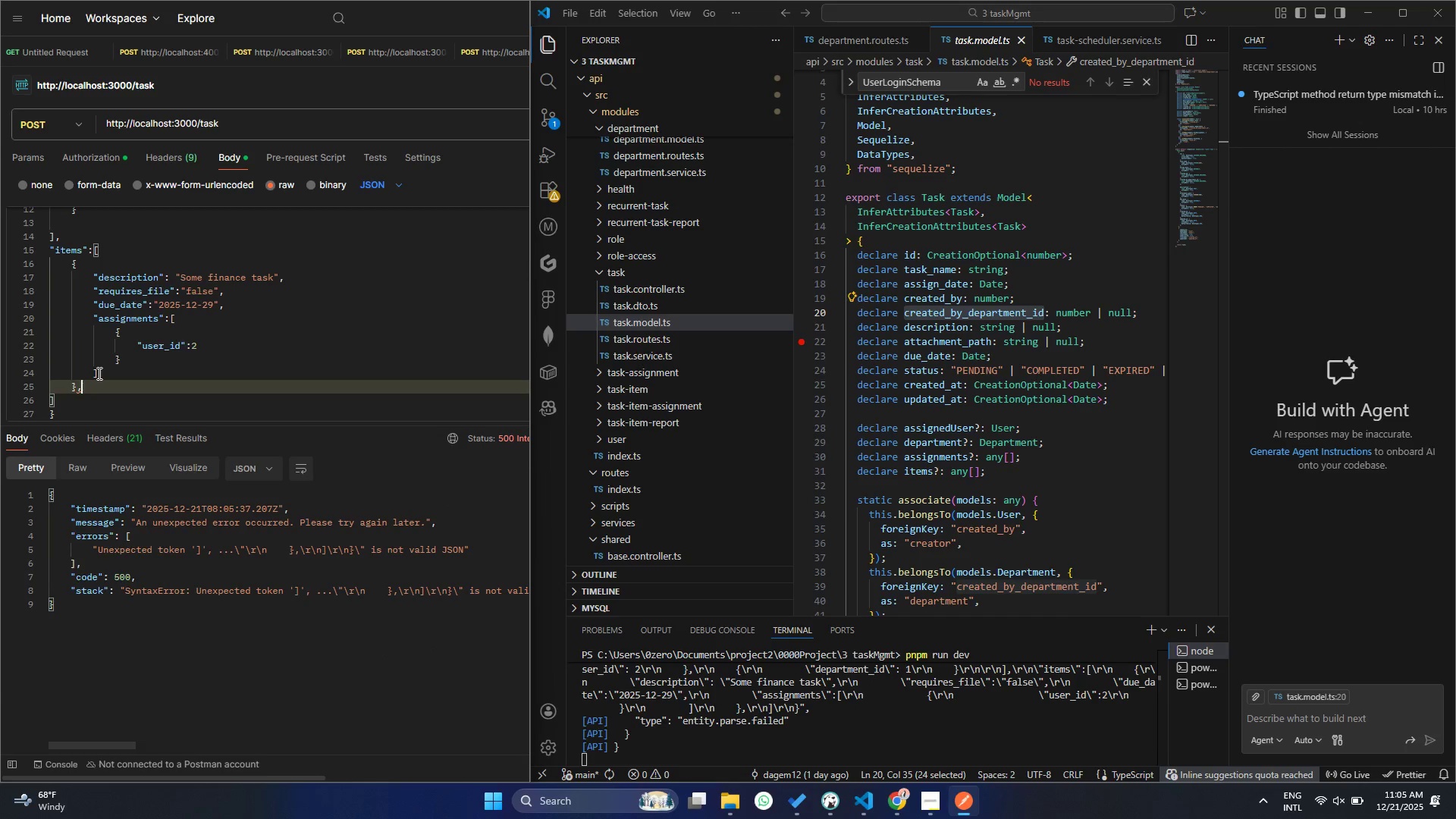 
key(Control+Z)
 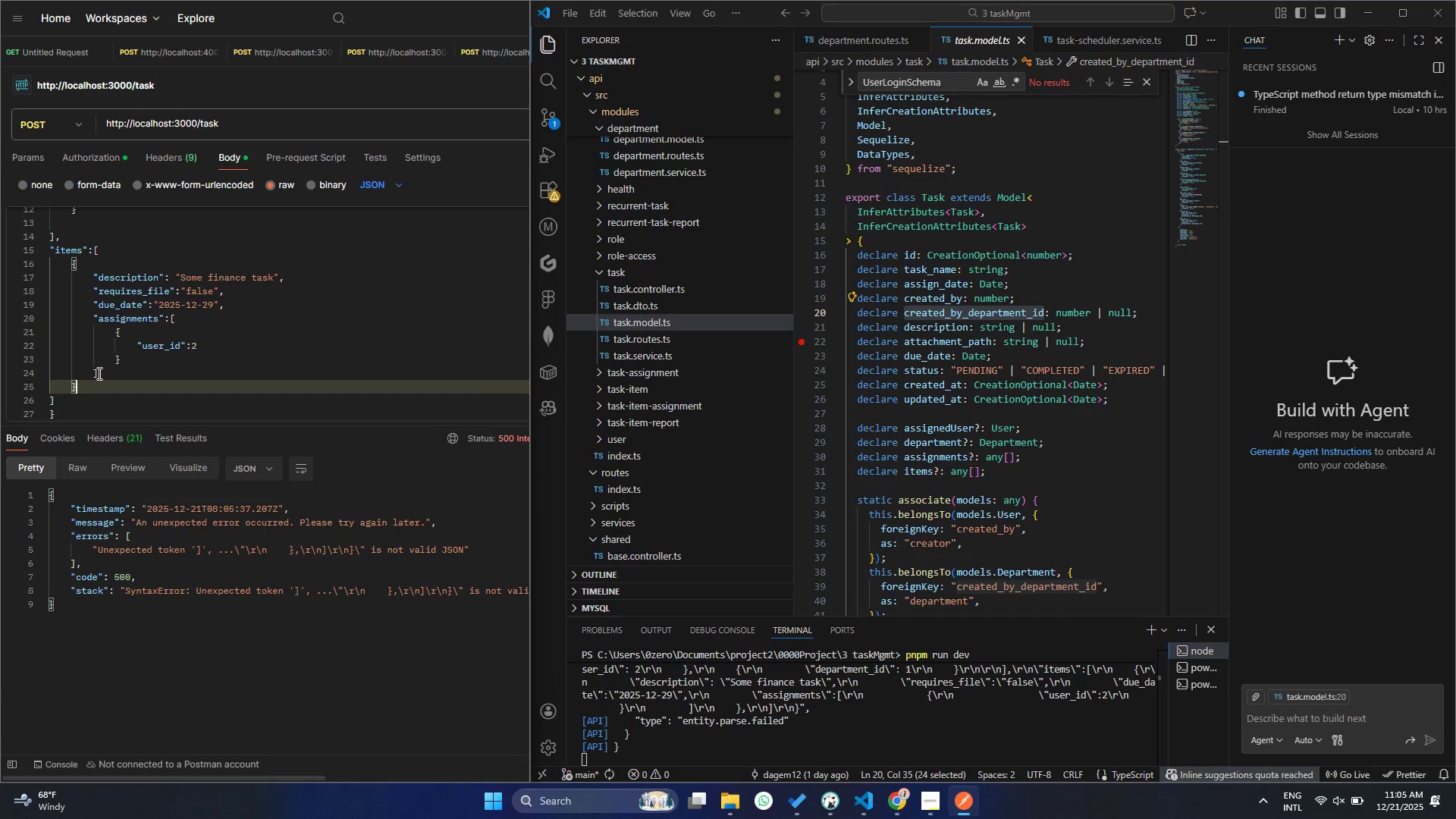 
key(Comma)
 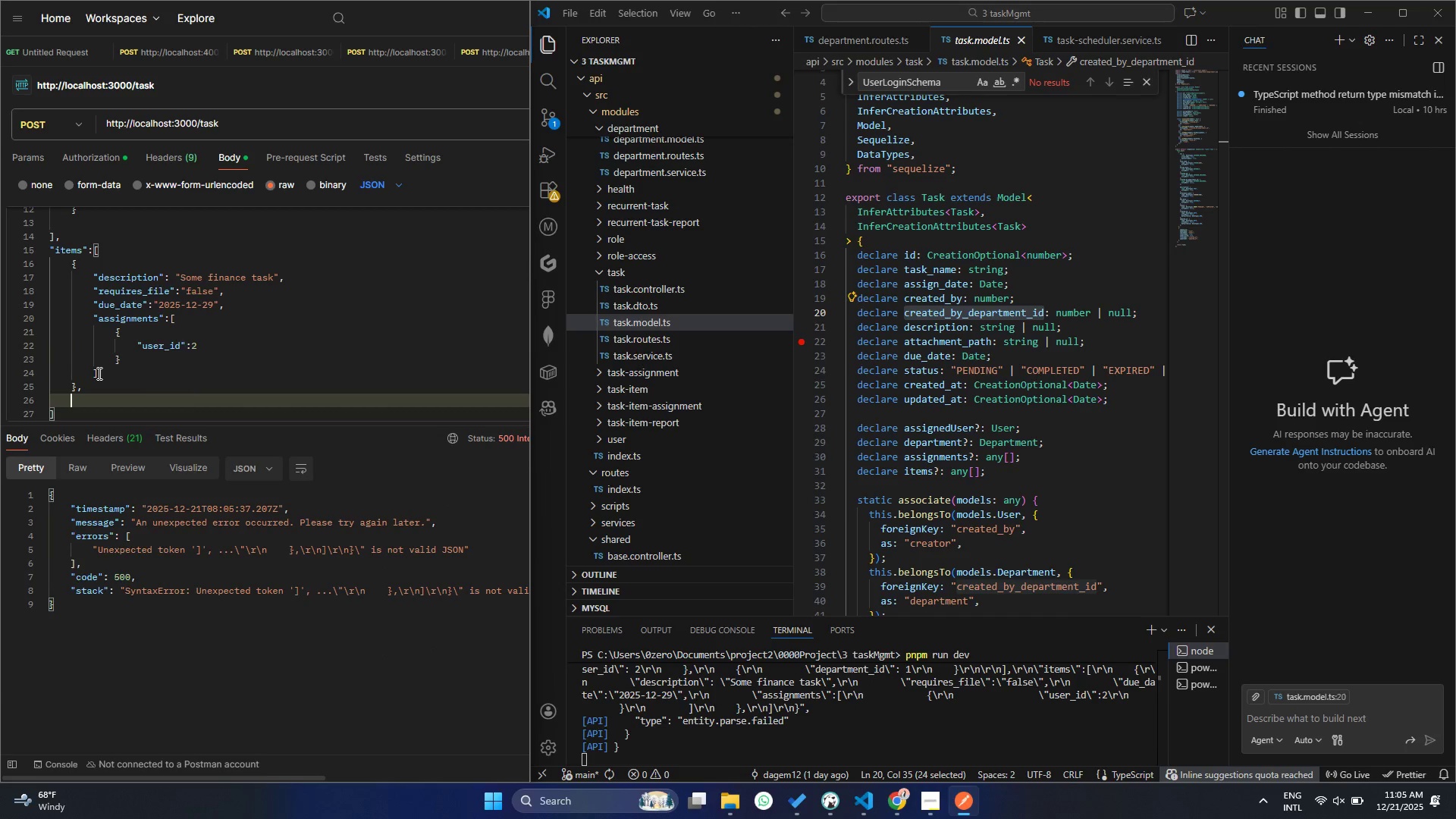 
key(Enter)
 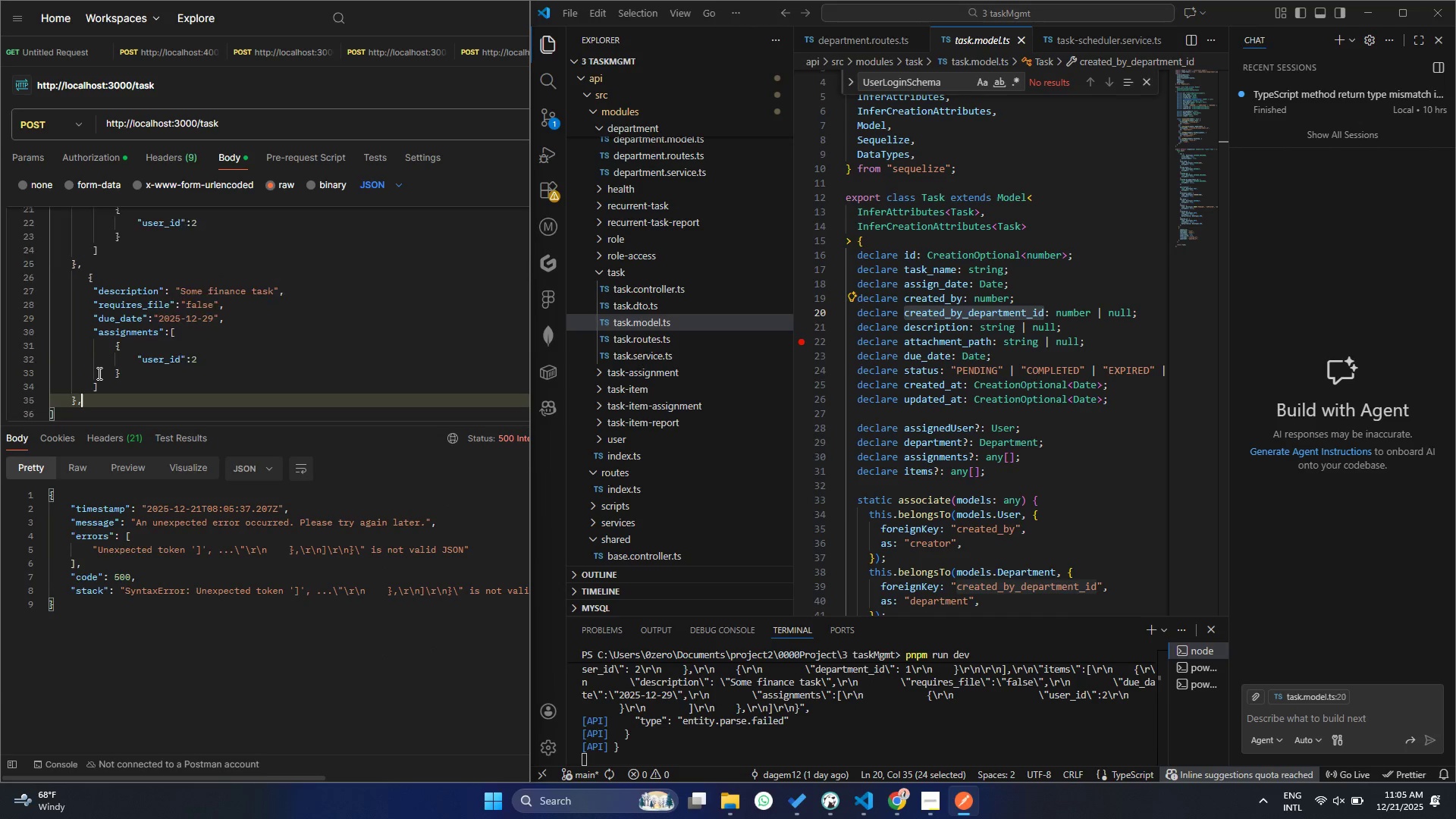 
key(Control+ControlLeft)
 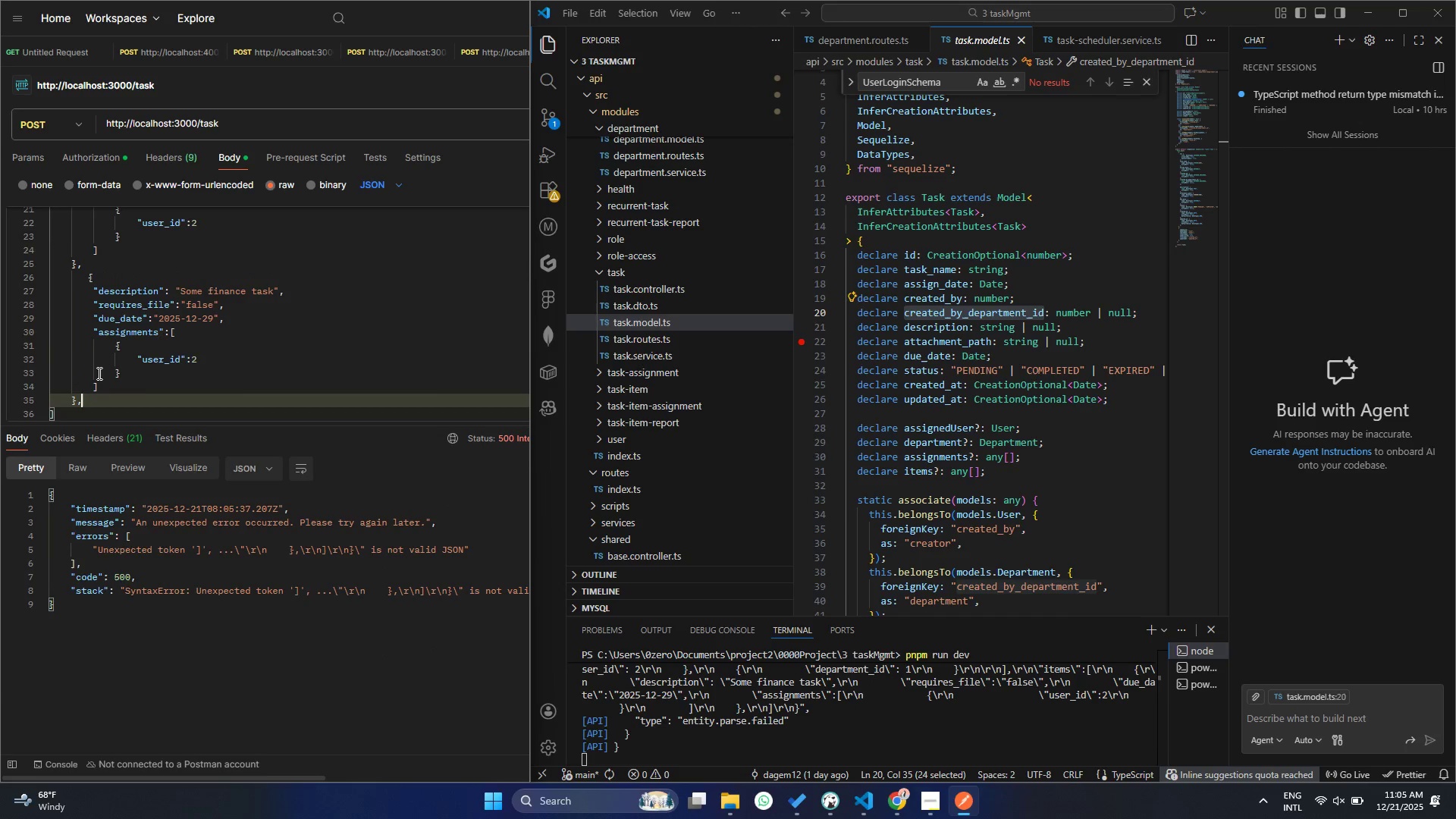 
key(Control+V)
 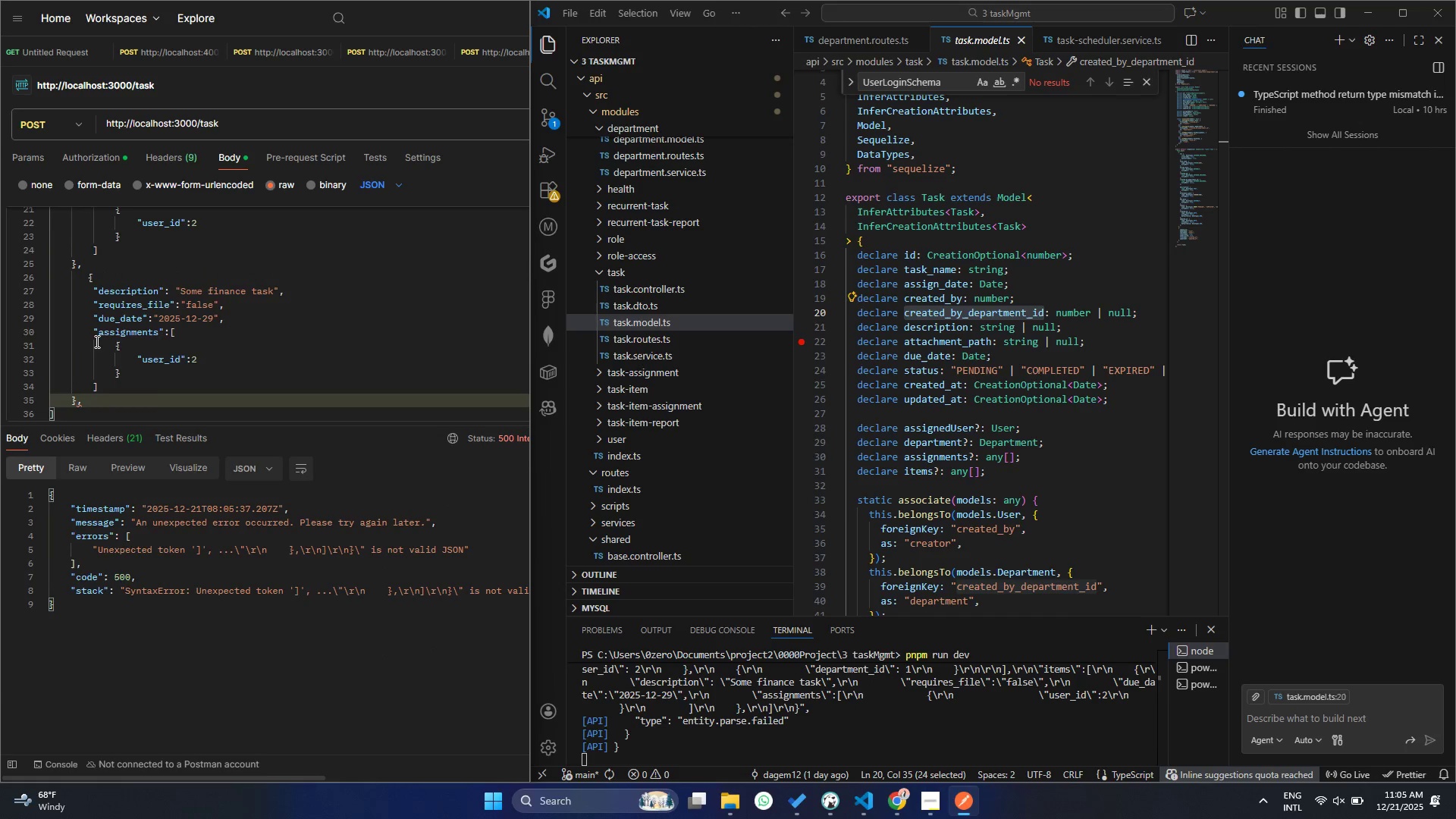 
scroll: coordinate [134, 330], scroll_direction: down, amount: 1.0
 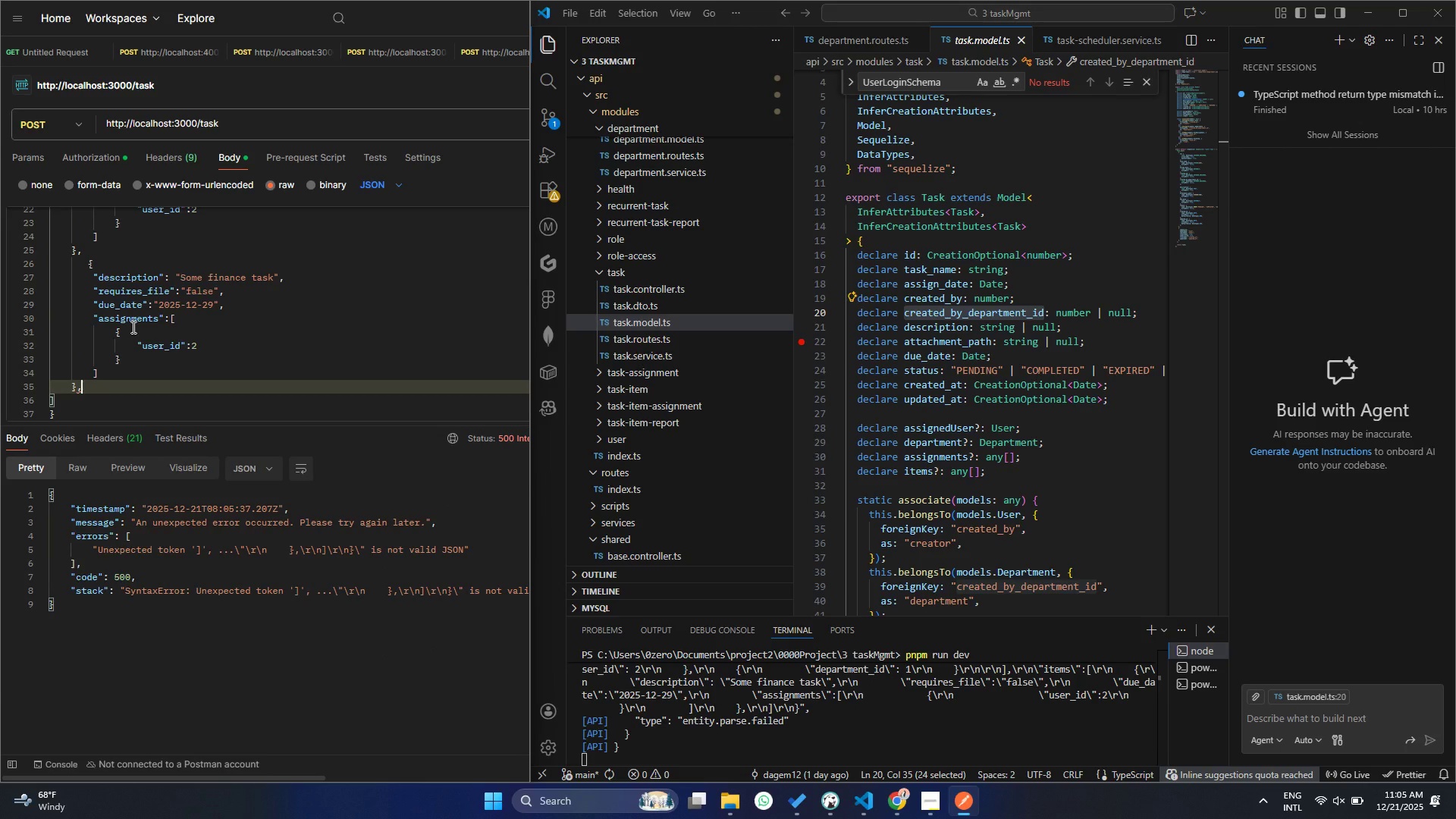 
key(Backspace)
 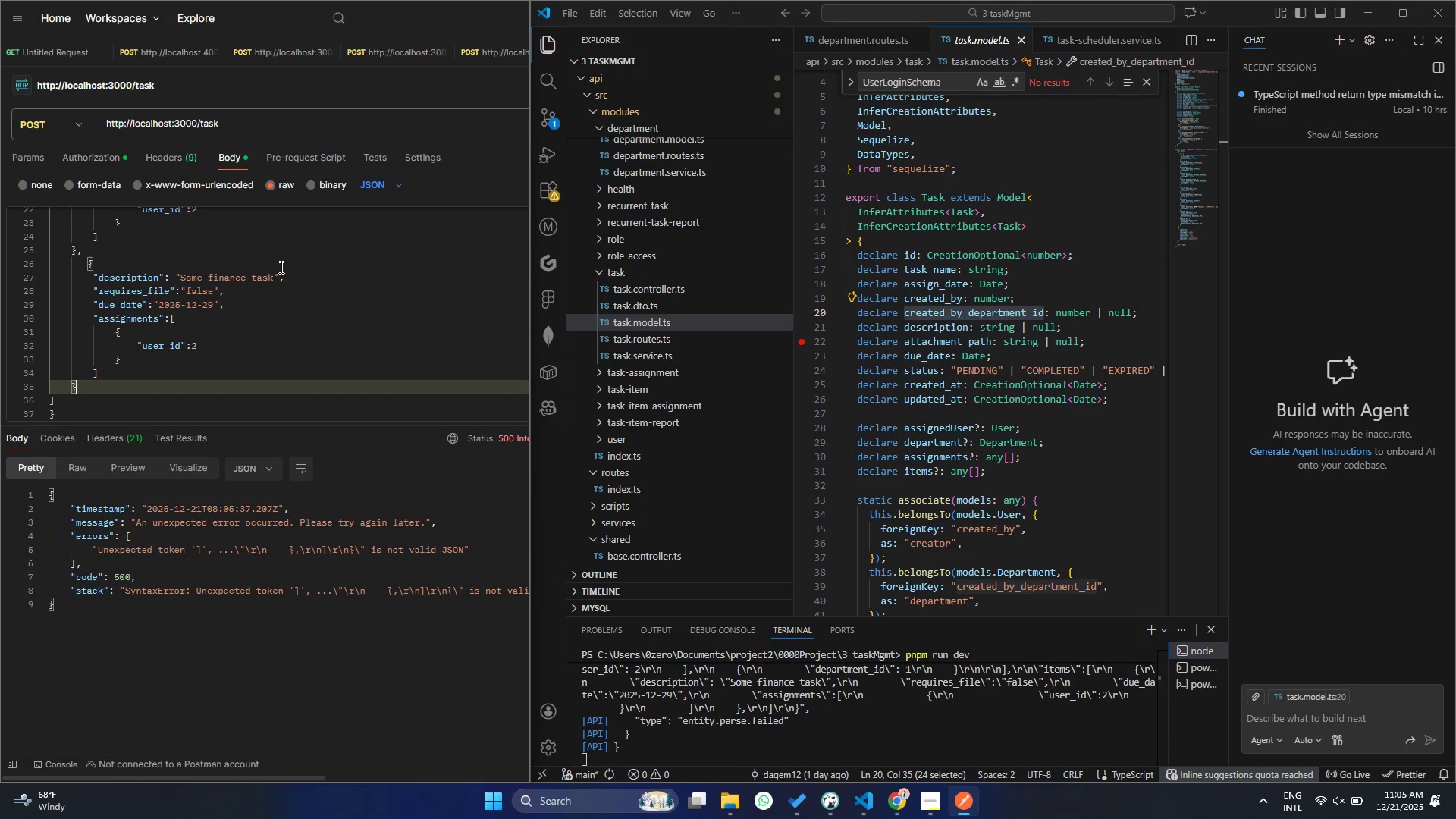 
left_click([271, 278])
 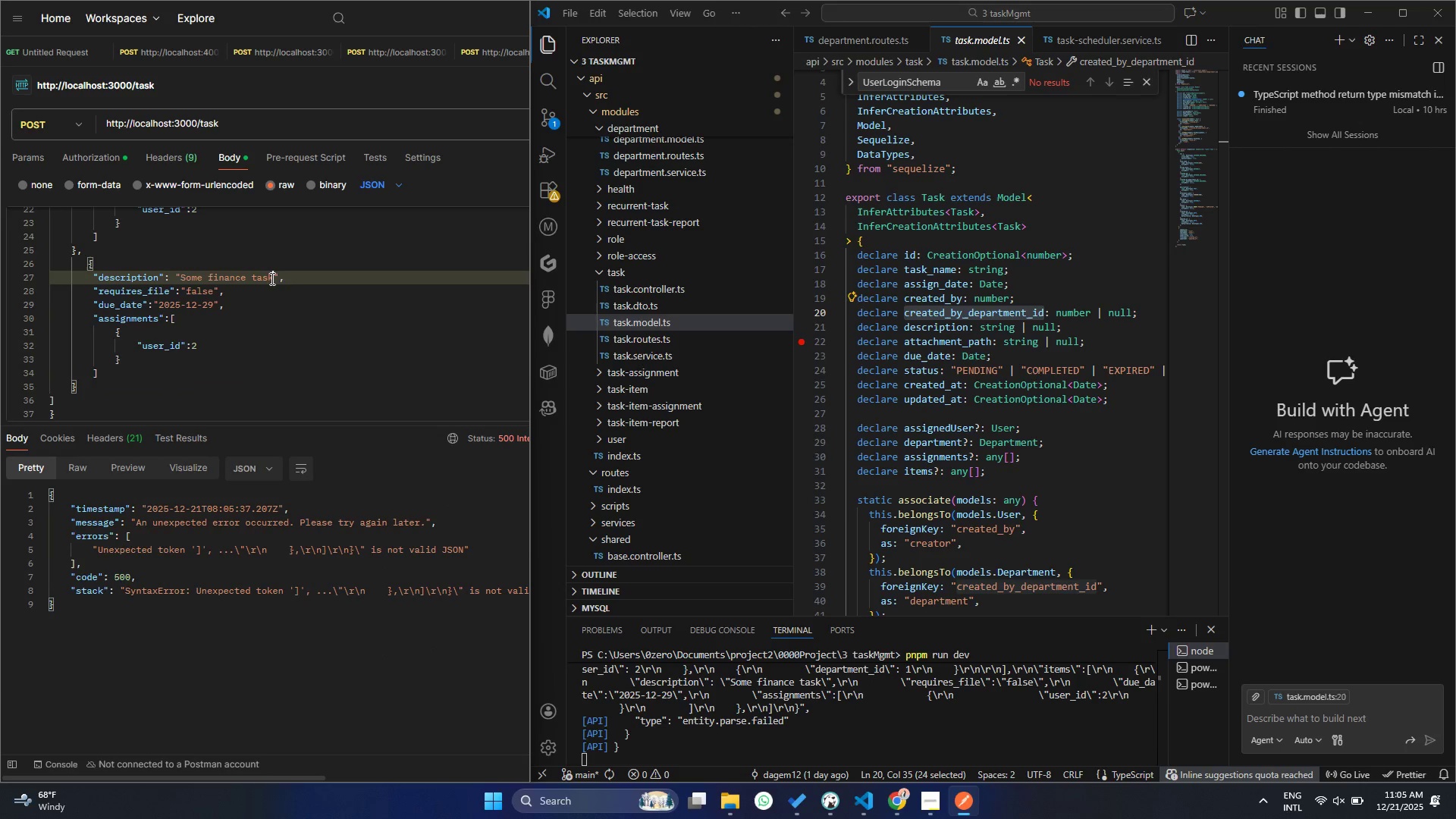 
key(Space)
 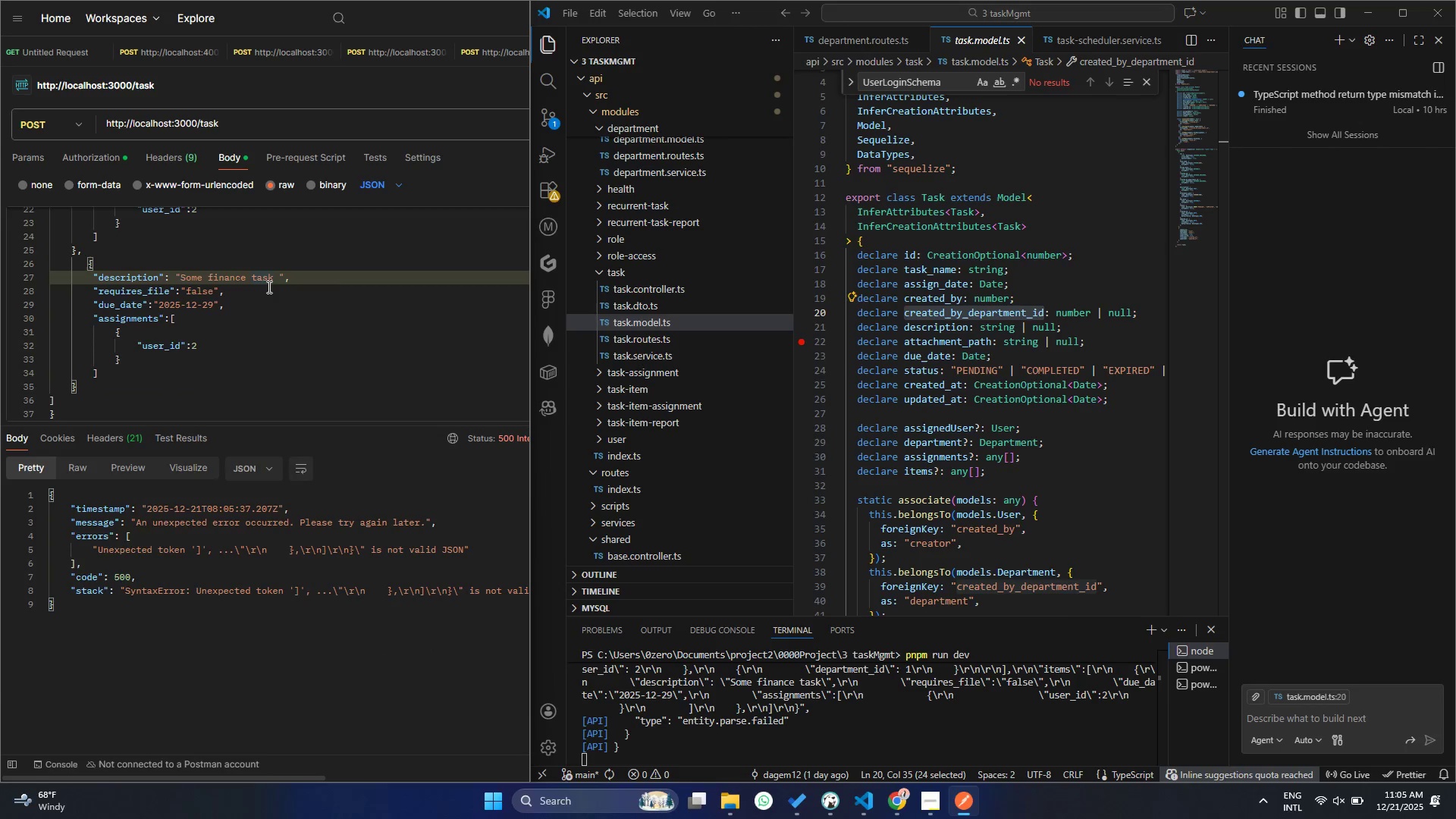 
key(2)
 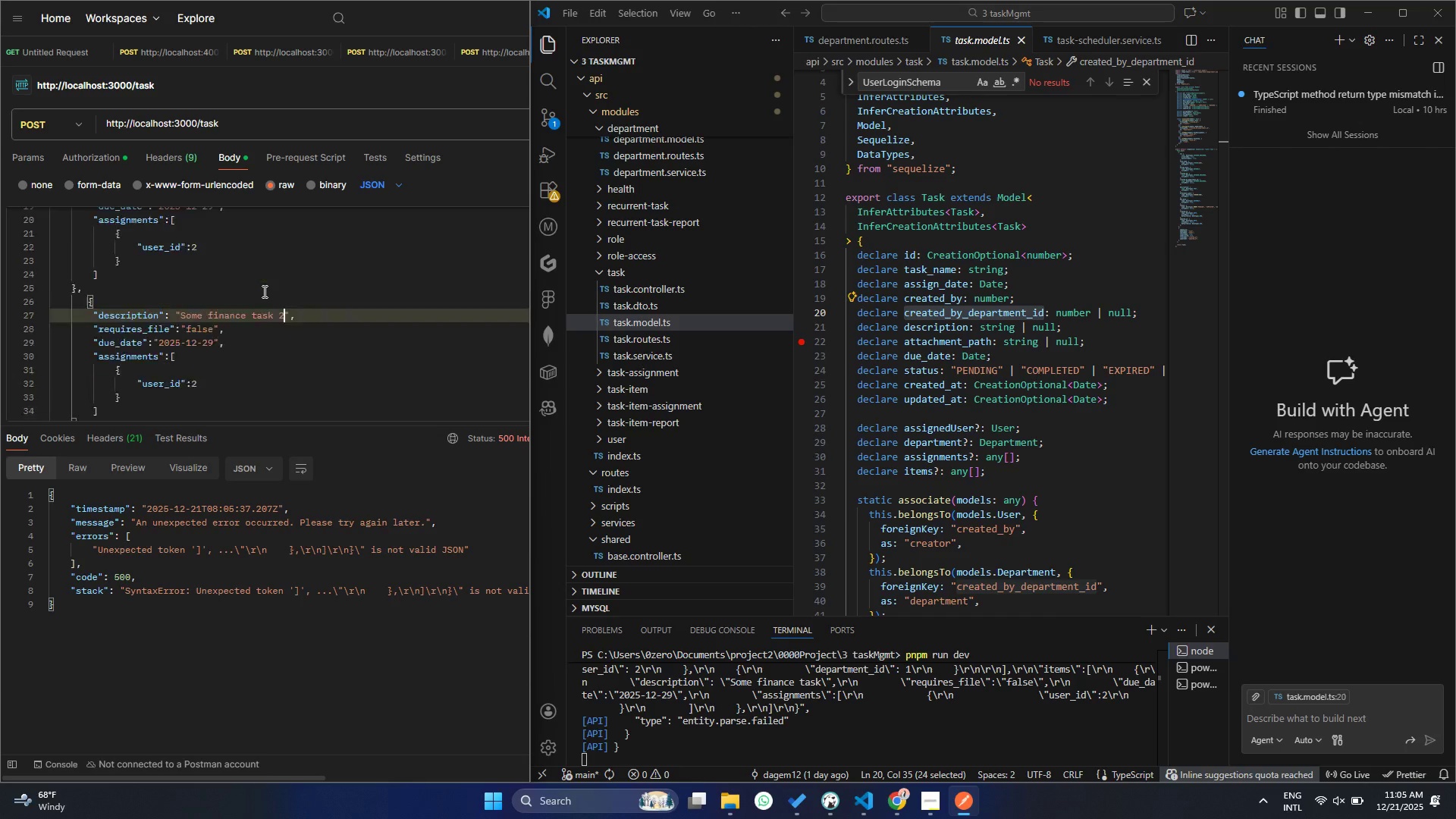 
left_click([271, 330])
 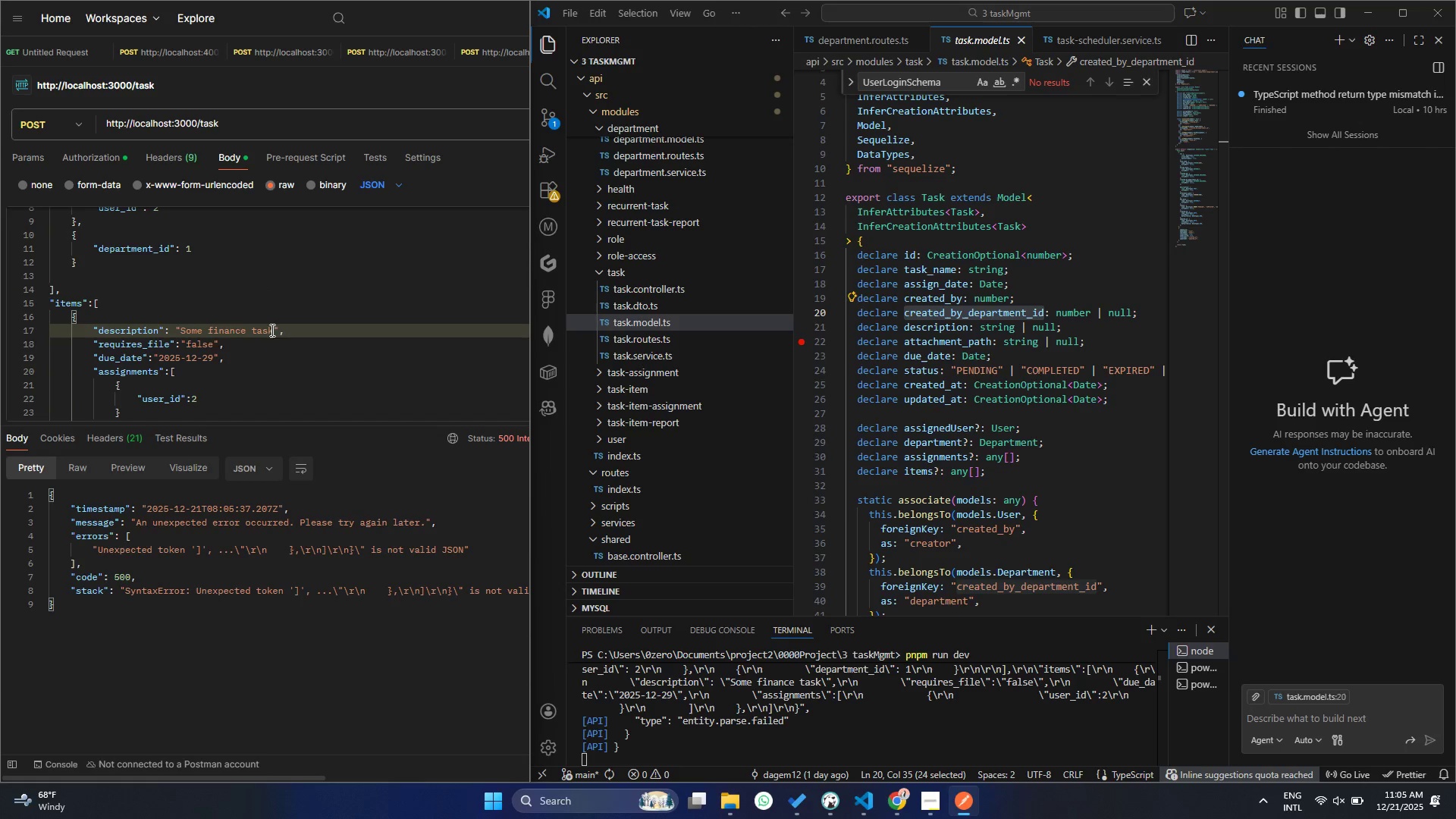 
scroll: coordinate [263, 291], scroll_direction: up, amount: 5.0
 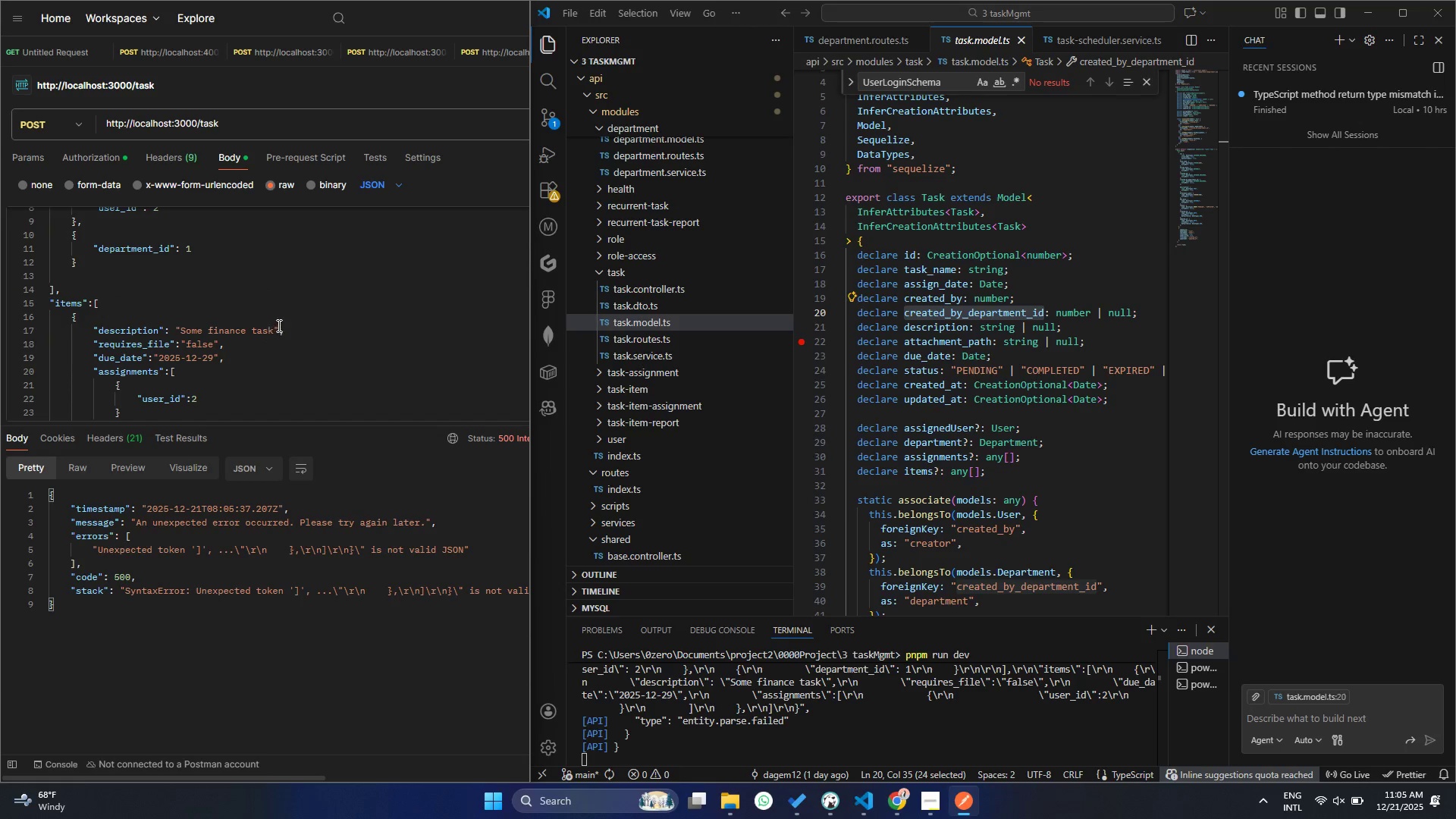 
key(Space)
 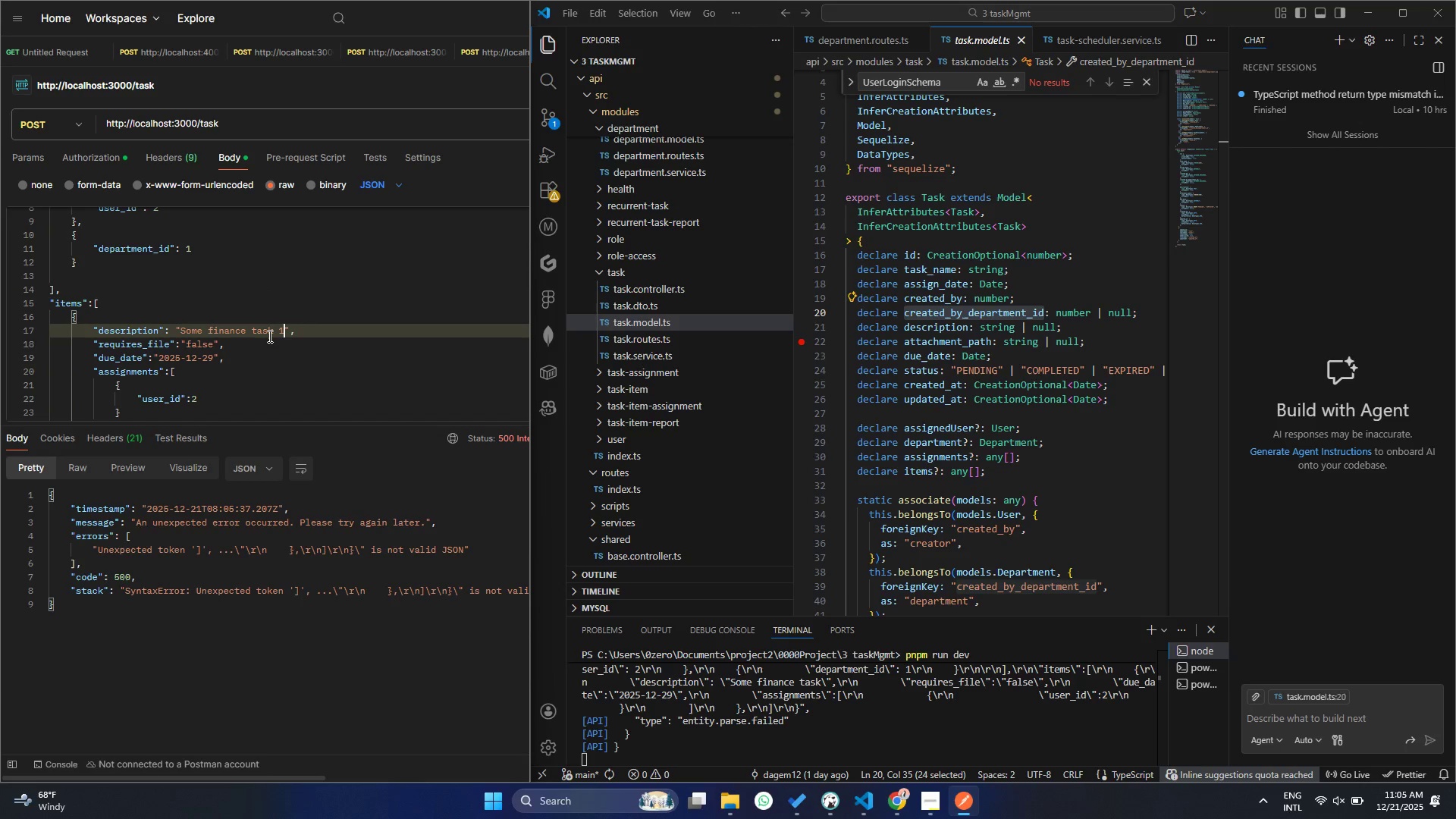 
key(1)
 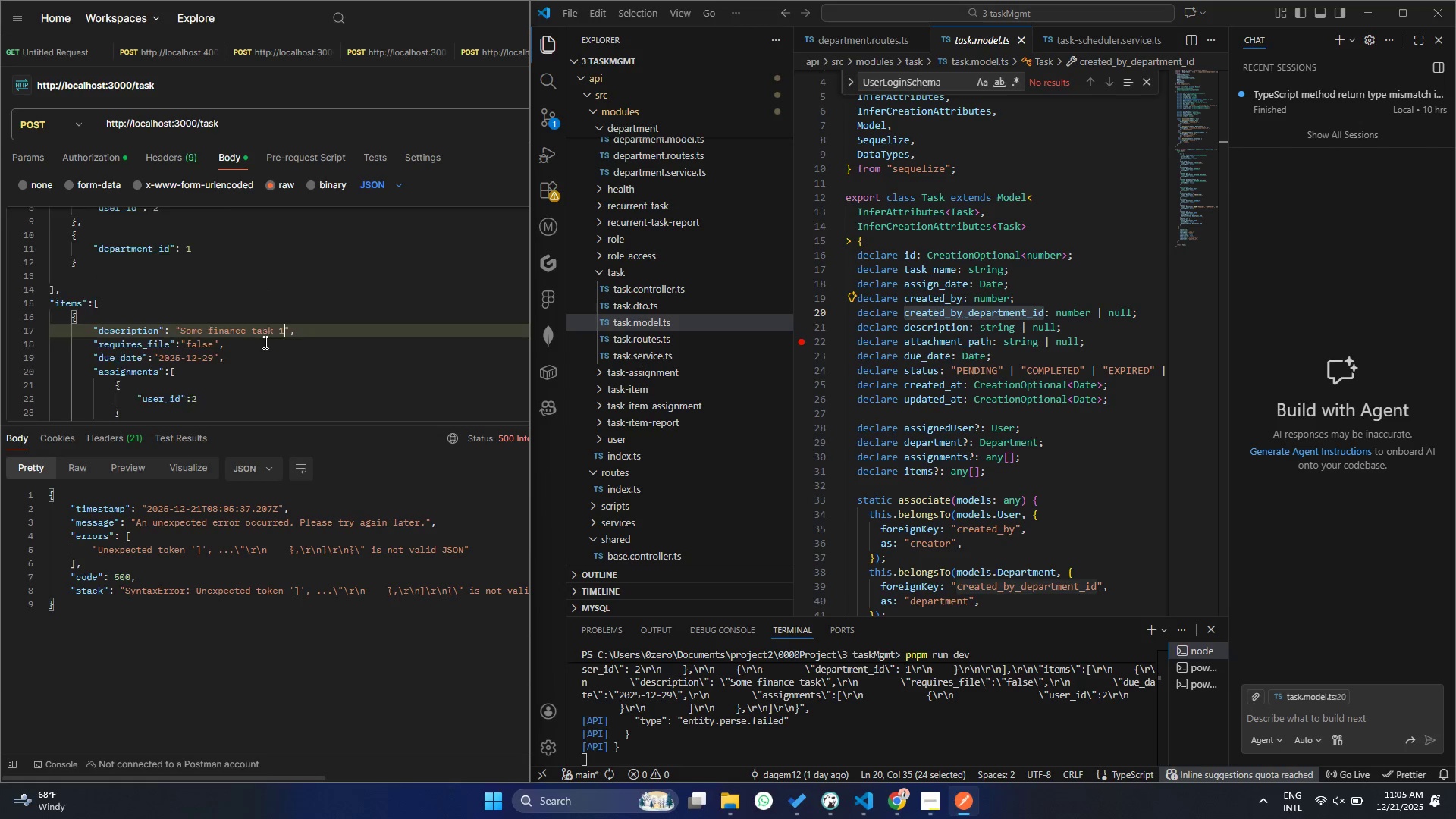 
scroll: coordinate [224, 353], scroll_direction: down, amount: 5.0
 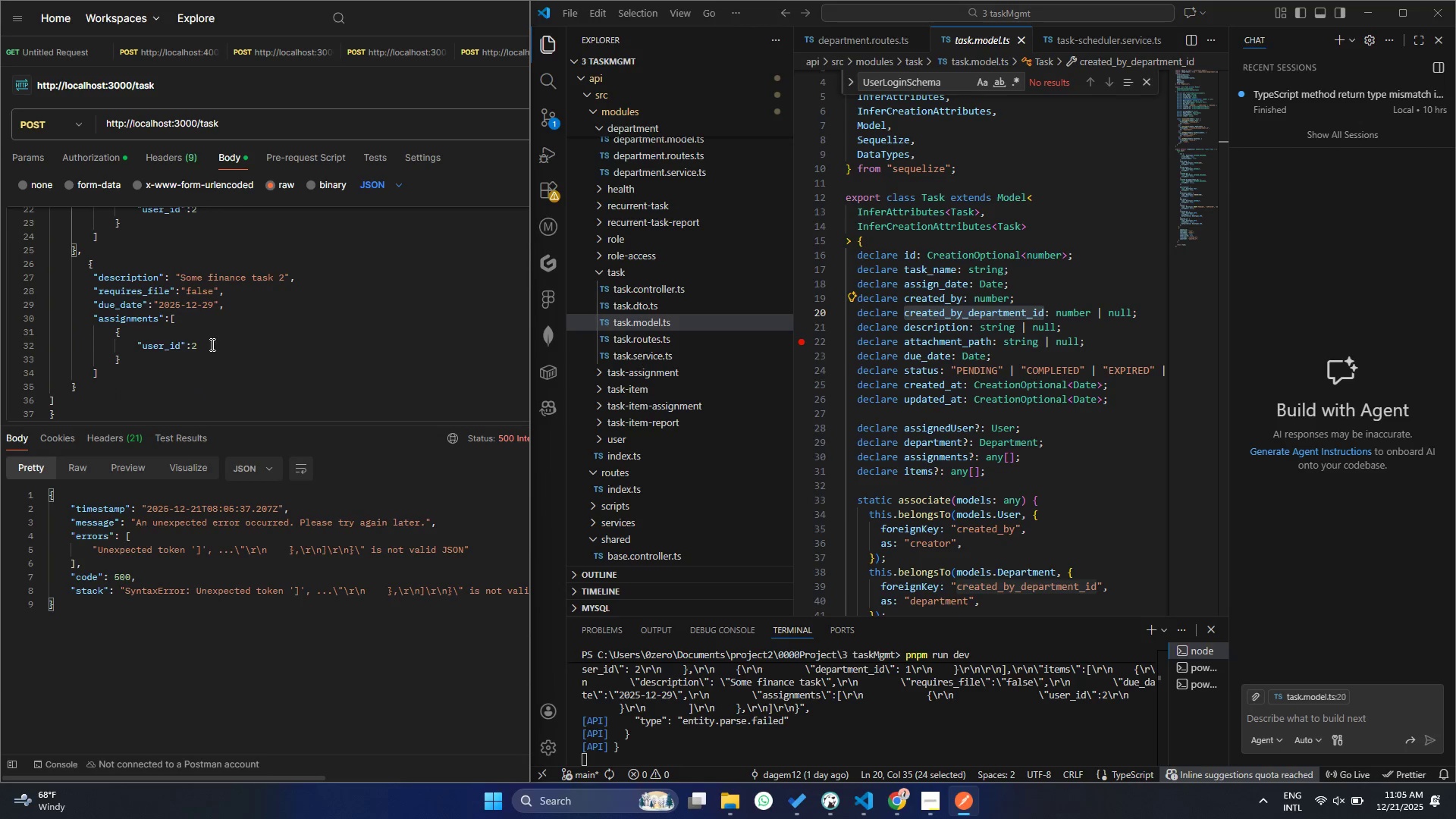 
left_click([204, 338])
 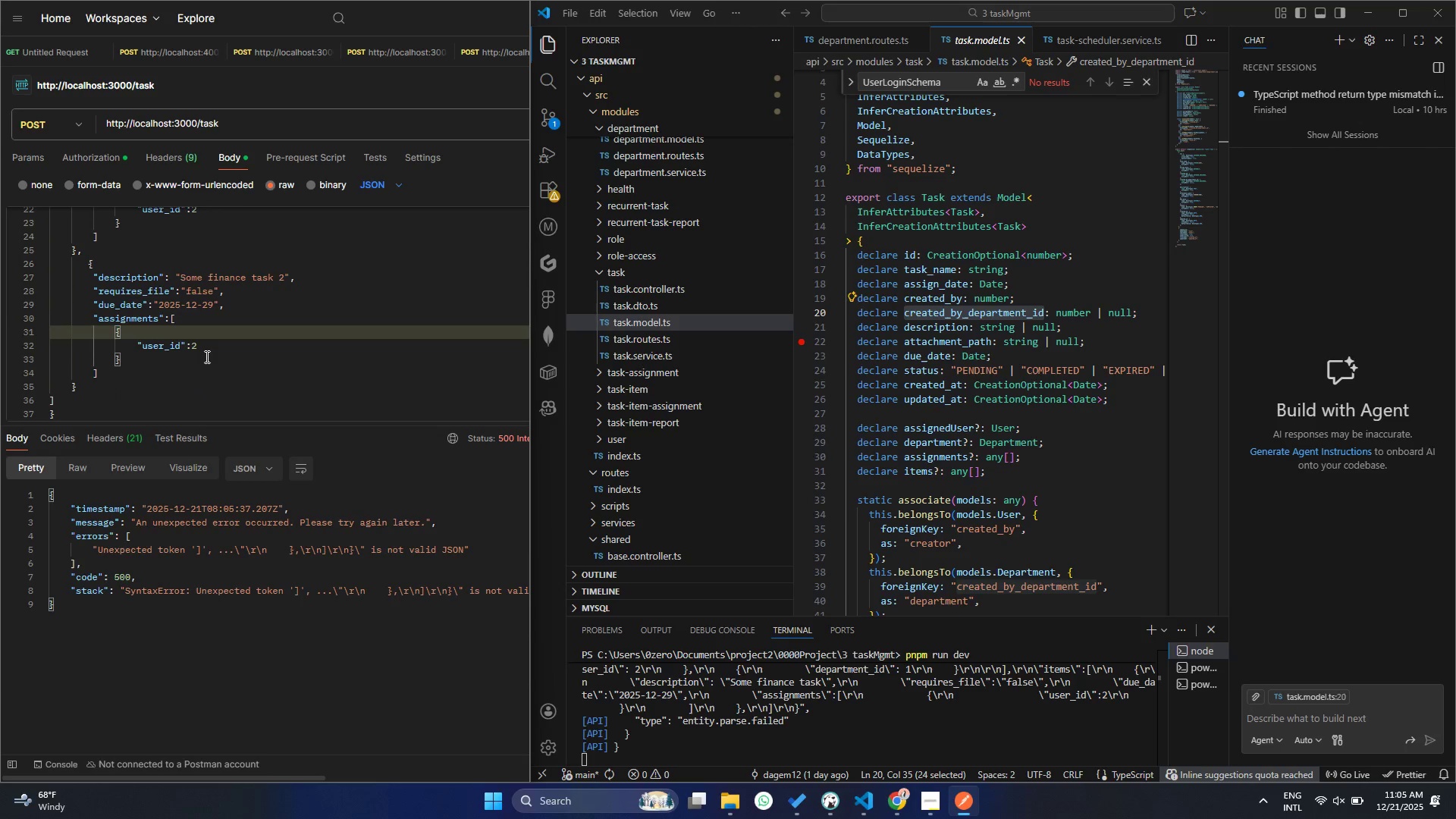 
left_click([86, 379])
 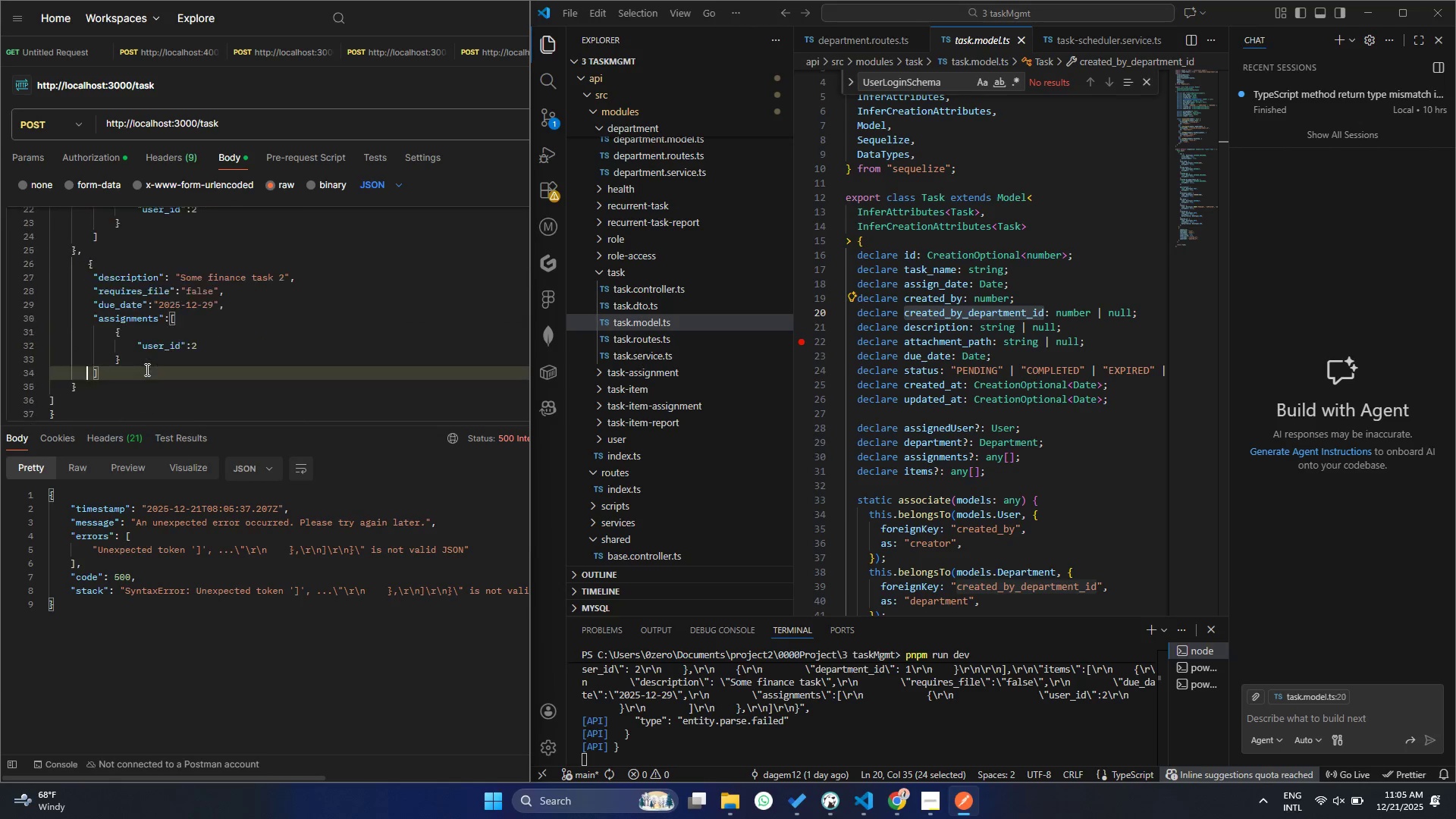 
left_click([112, 368])
 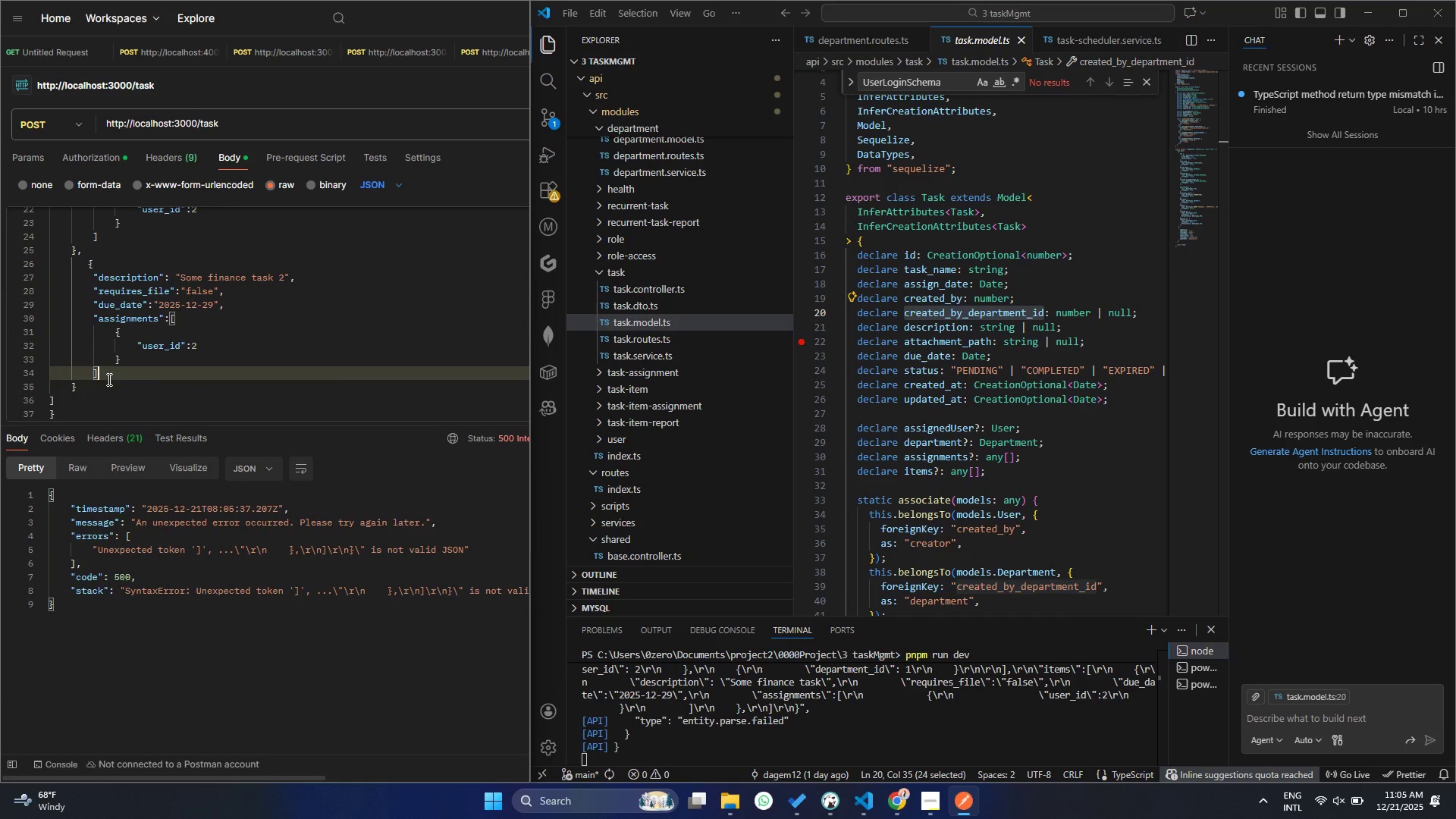 
left_click([108, 379])
 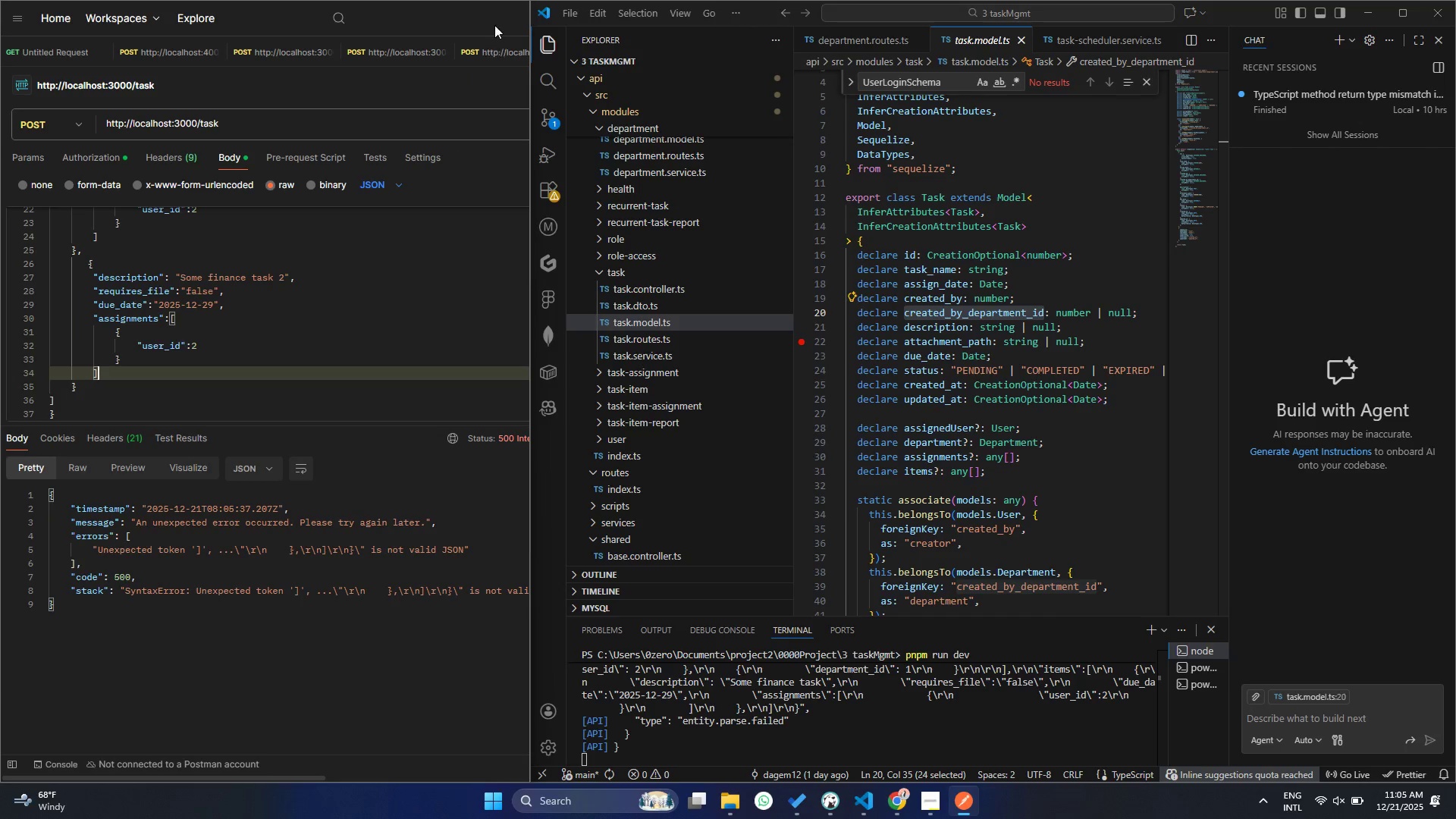 
scroll: coordinate [118, 375], scroll_direction: down, amount: 7.0
 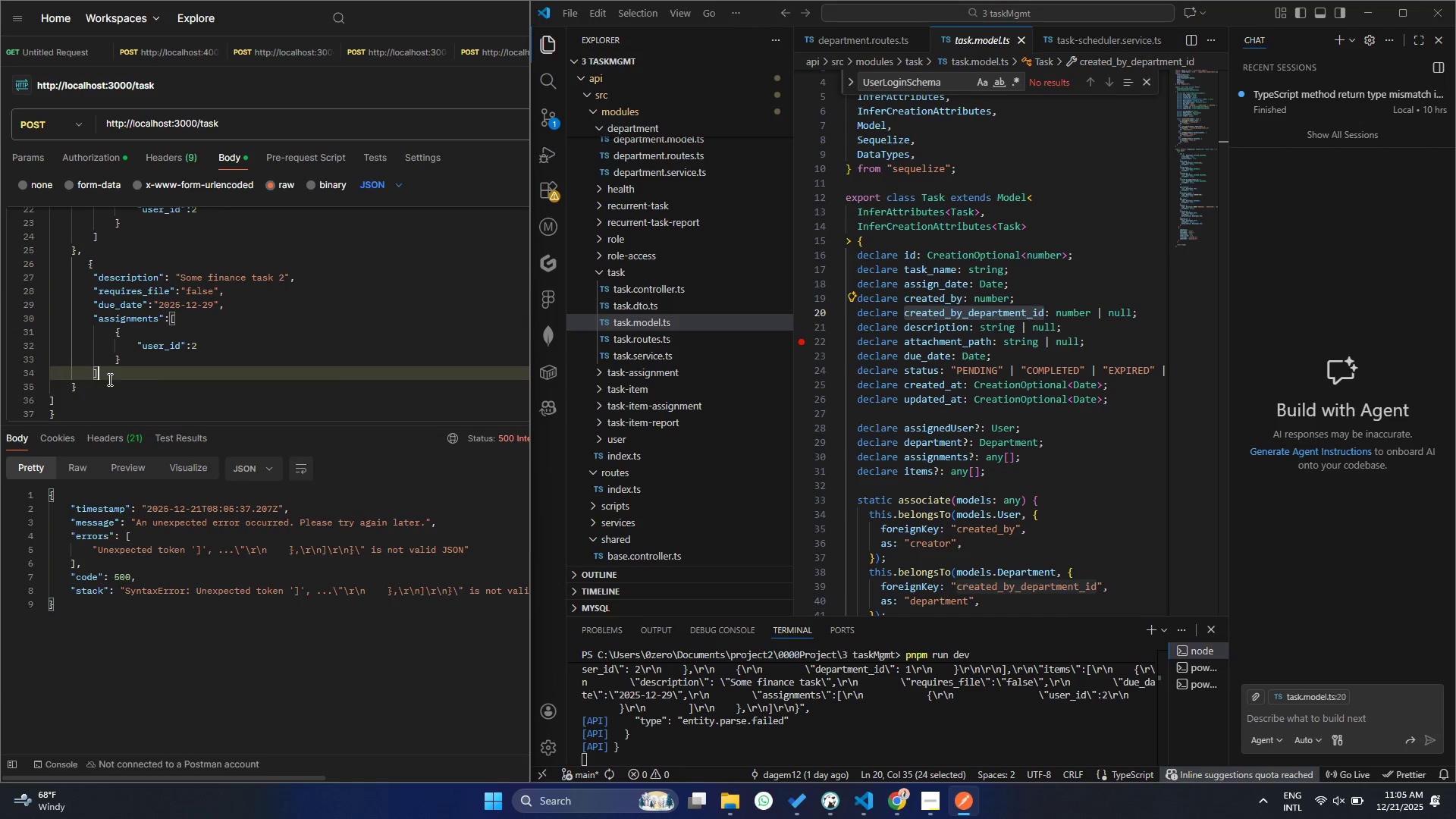 
double_click([493, 21])
 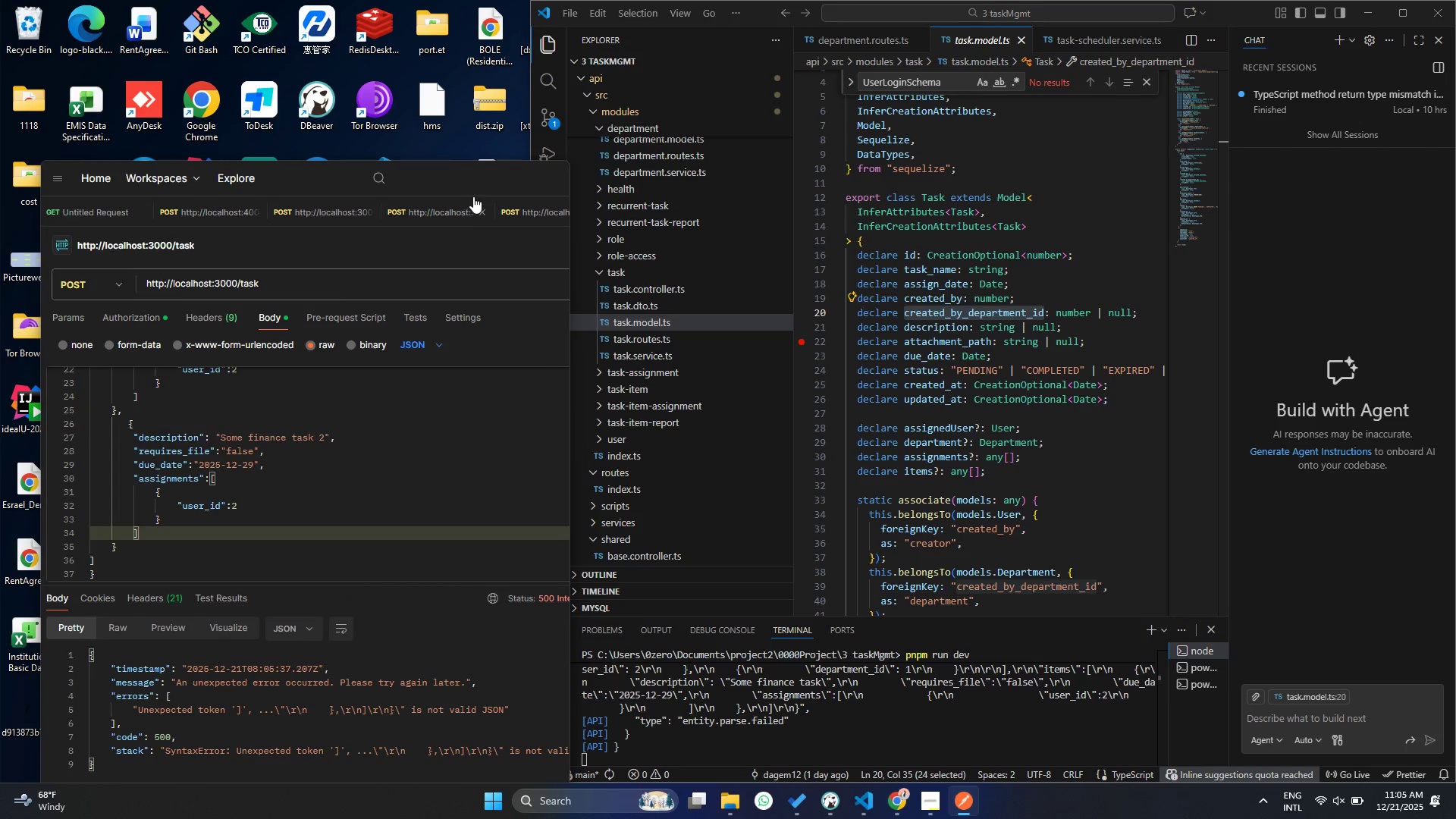 
left_click_drag(start_coordinate=[474, 199], to_coordinate=[472, 189])
 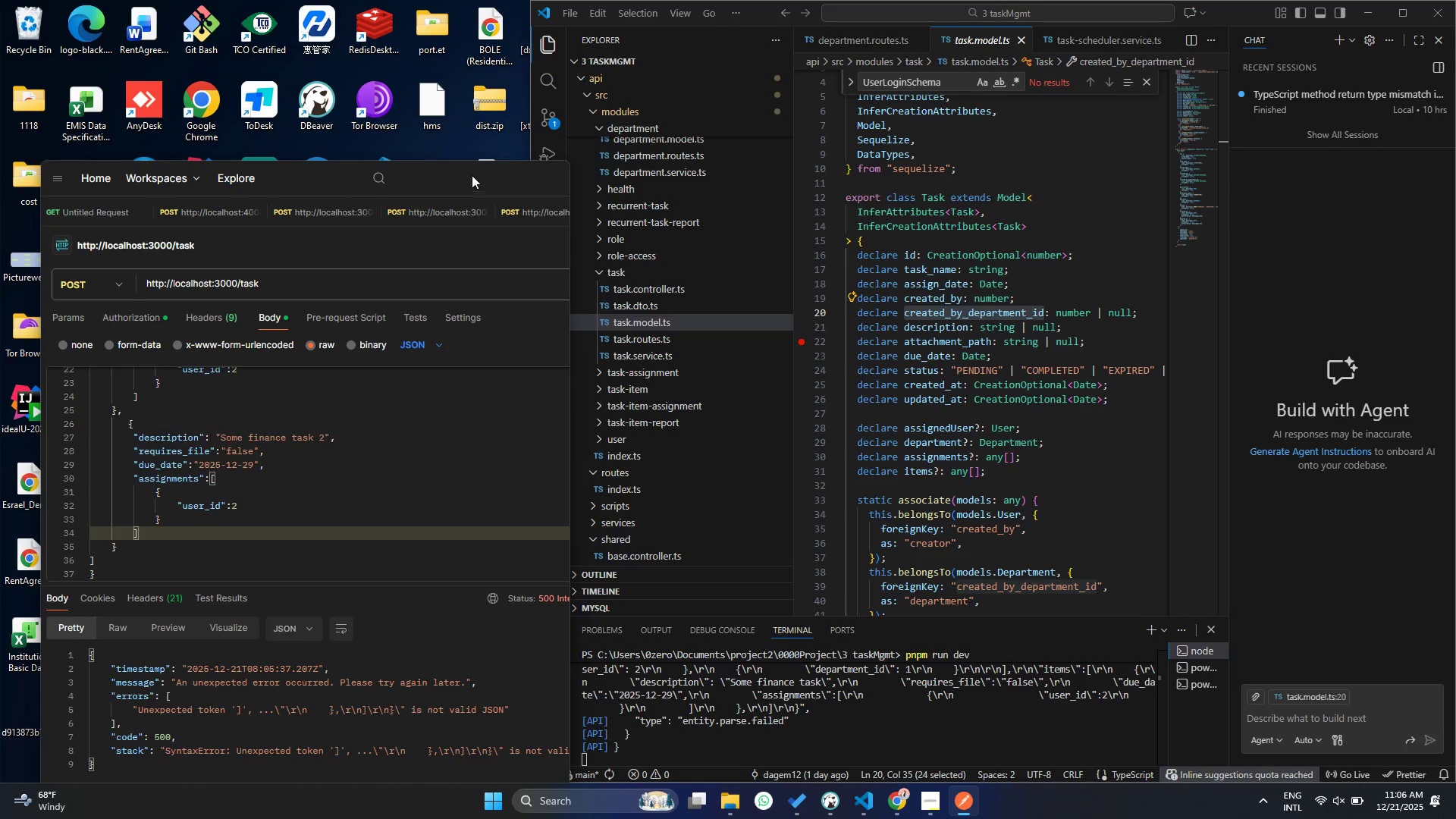 
left_click_drag(start_coordinate=[475, 180], to_coordinate=[0, 171])
 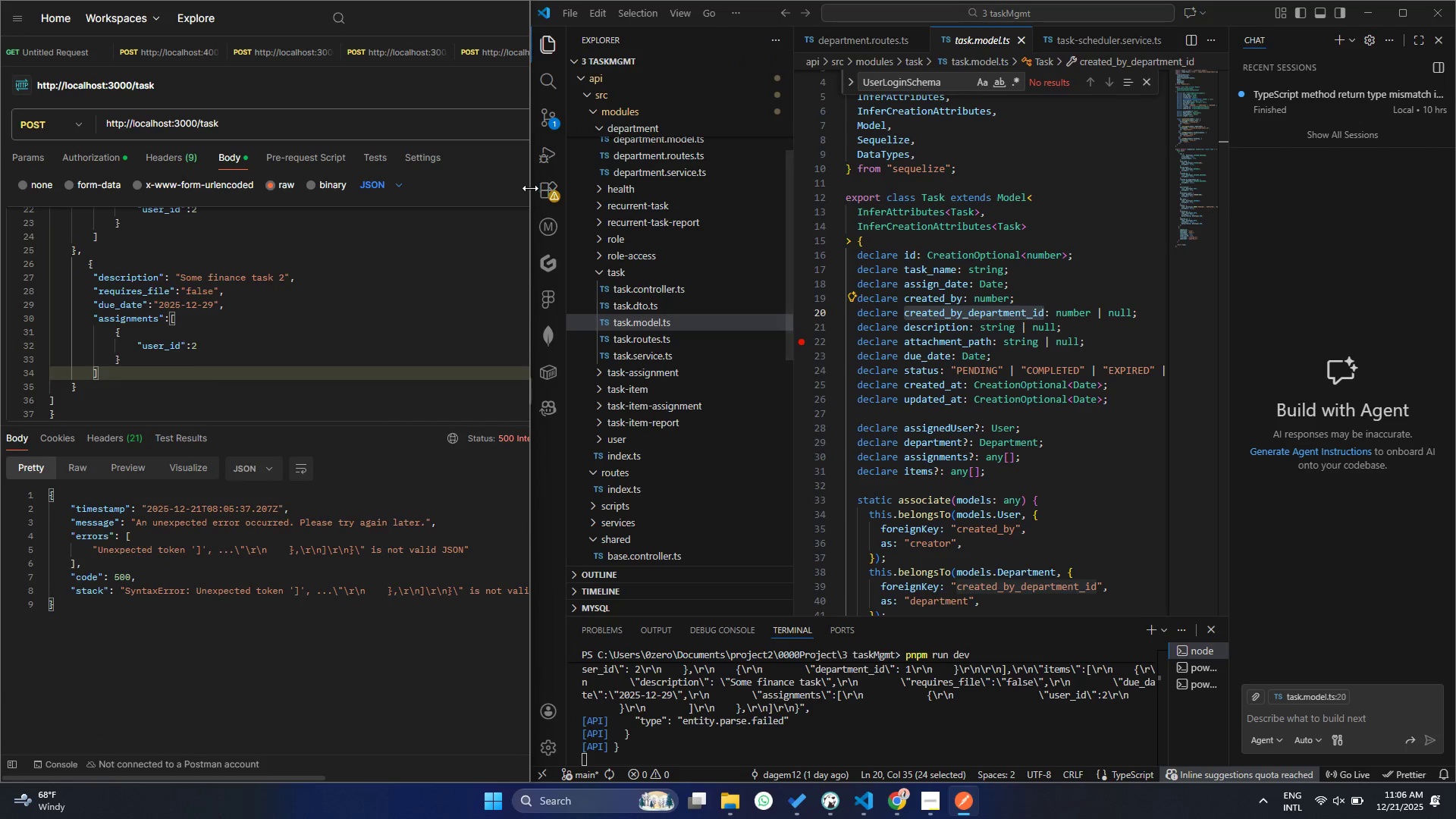 
left_click_drag(start_coordinate=[529, 188], to_coordinate=[797, 184])
 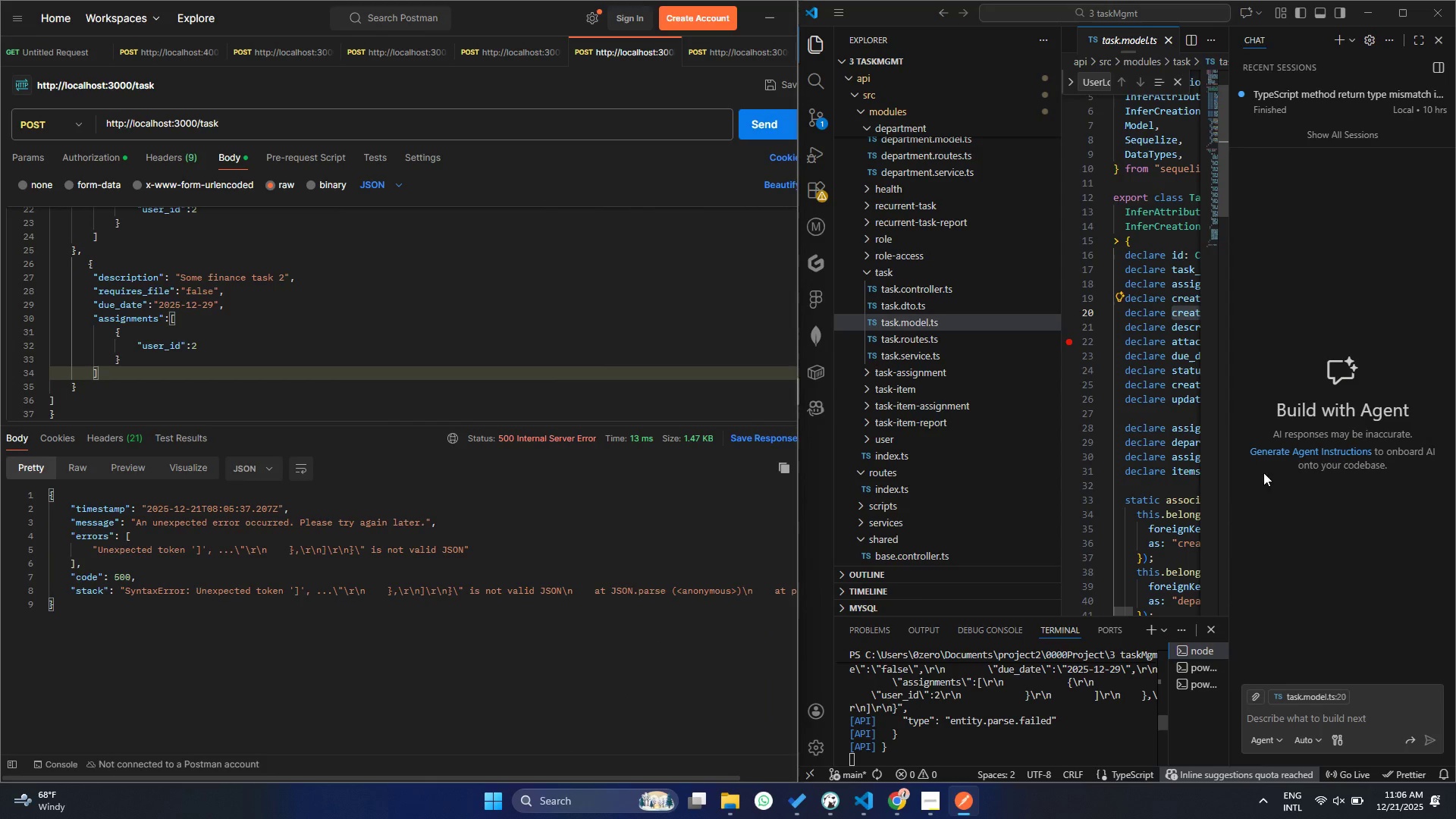 
left_click([1052, 742])
 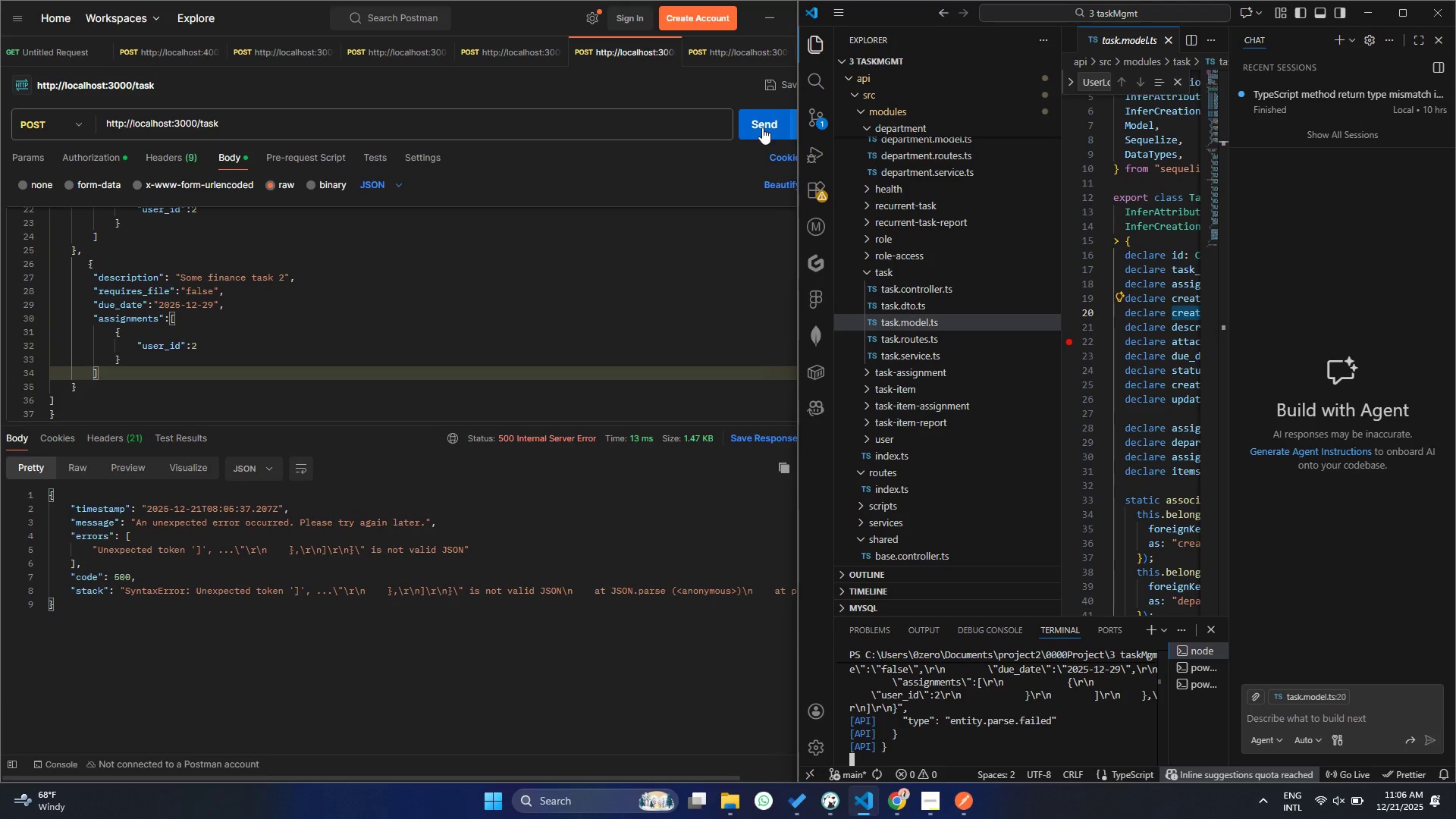 
scroll: coordinate [1091, 718], scroll_direction: down, amount: 98.0
 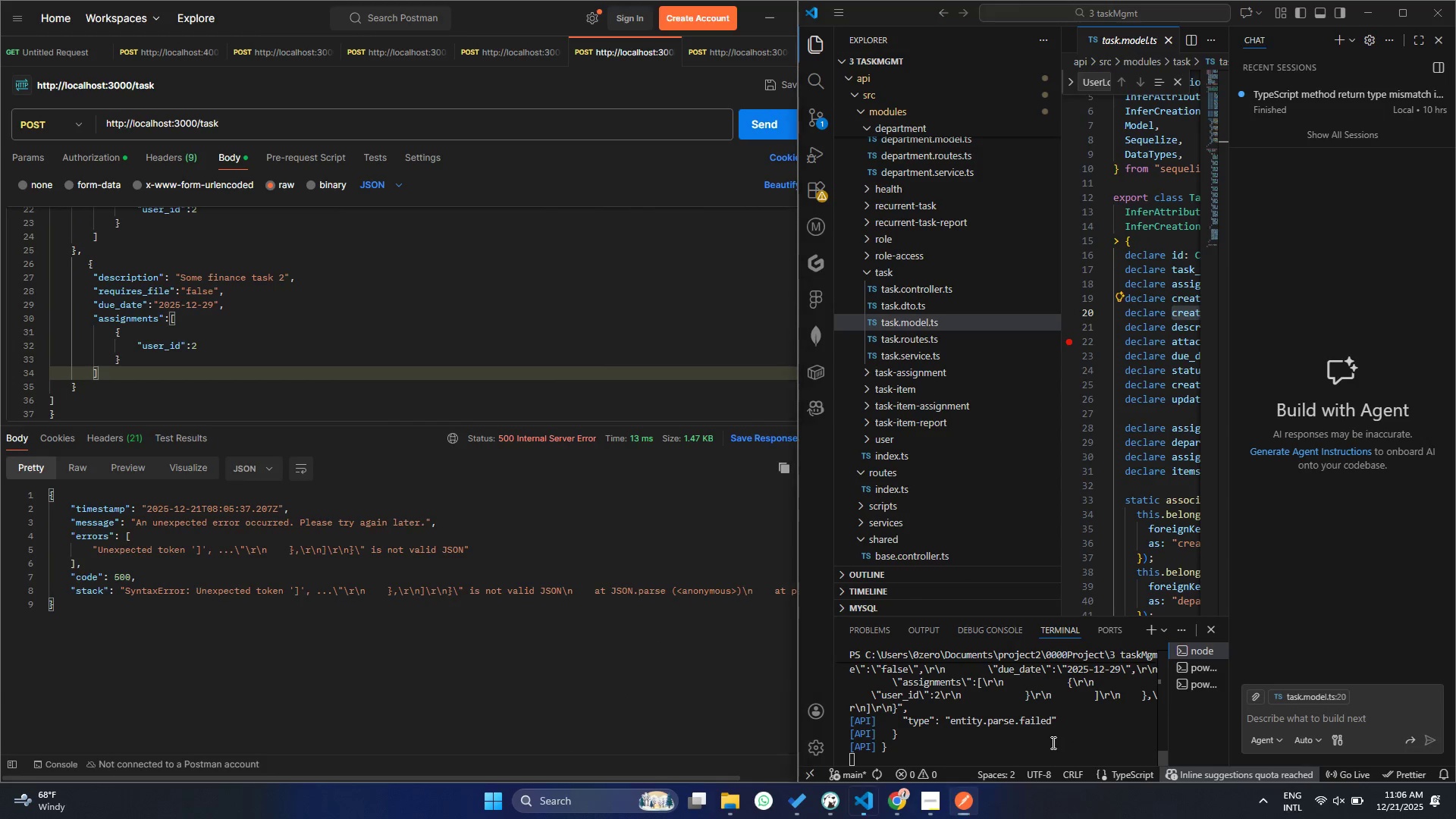 
left_click([762, 127])
 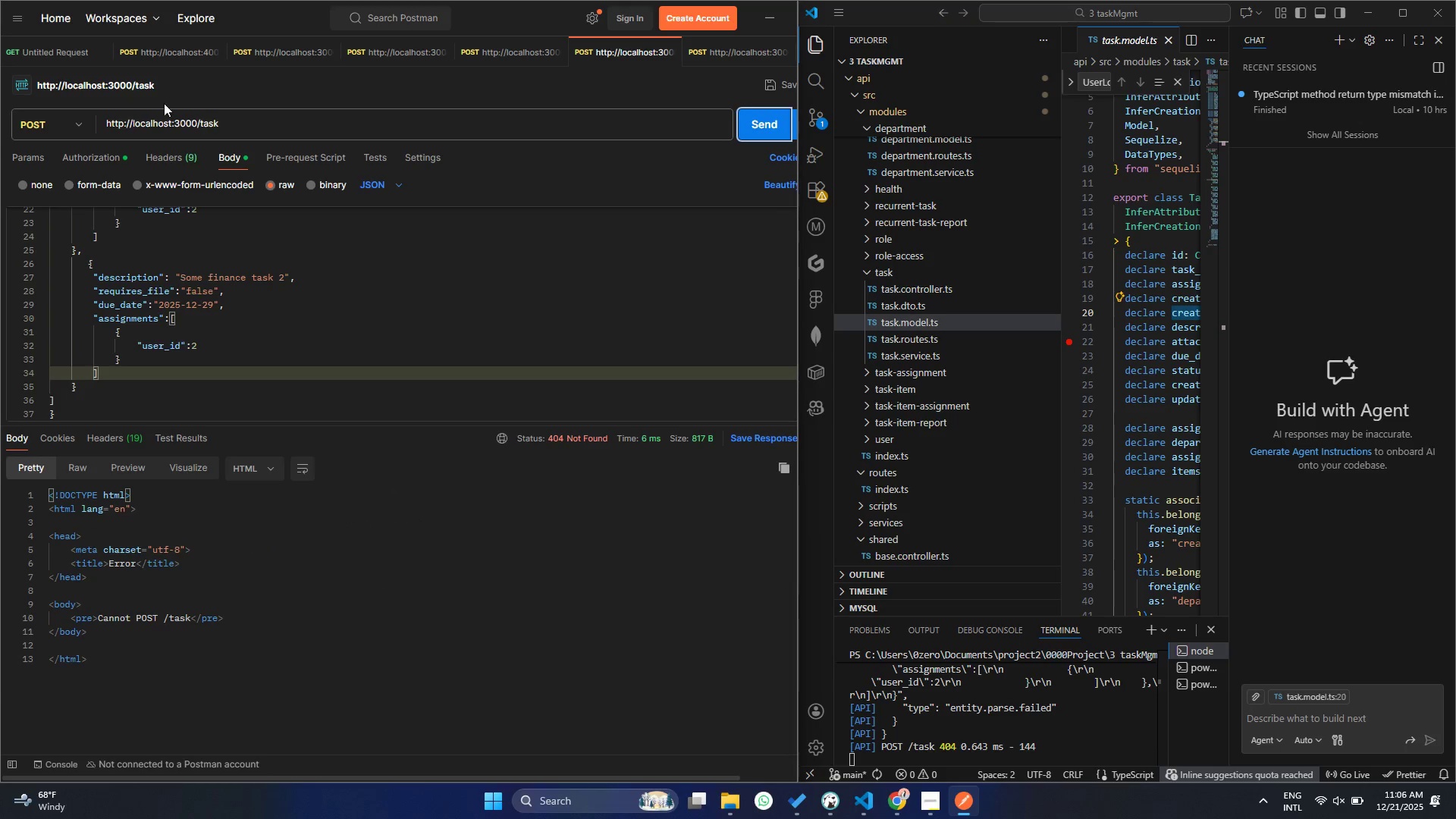 
left_click([199, 124])
 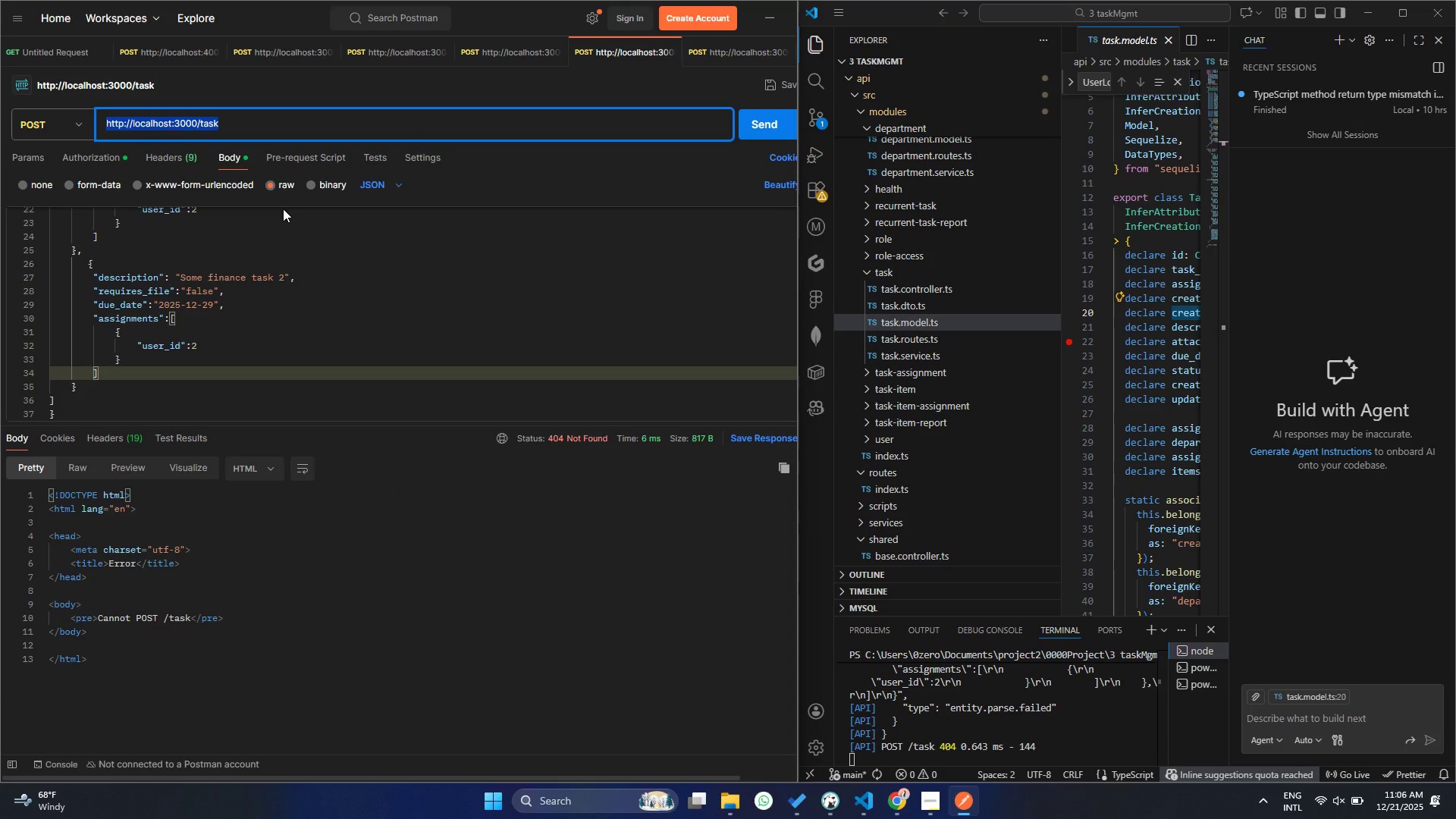 
key(ArrowRight)
 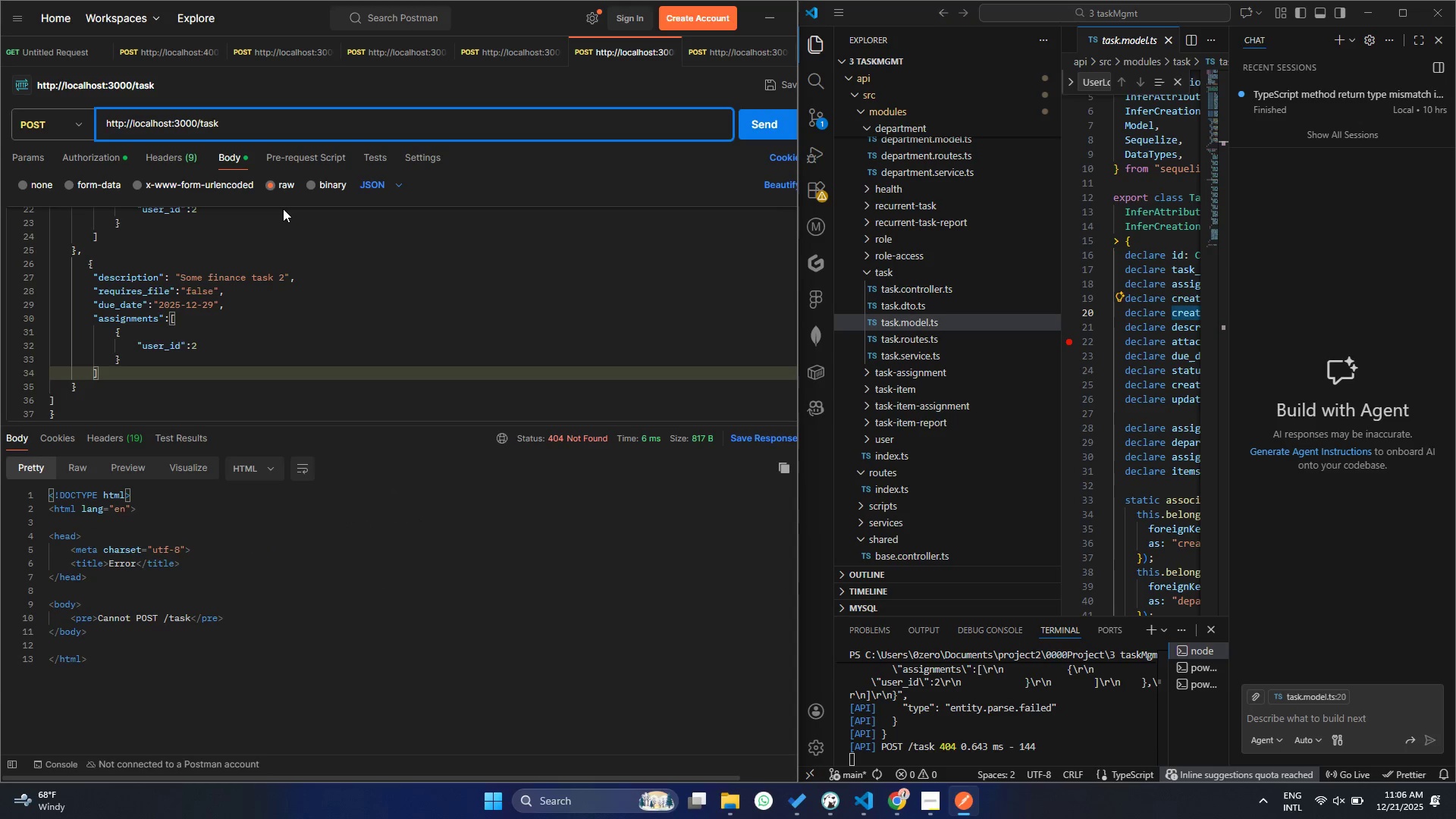 
key(ArrowLeft)
 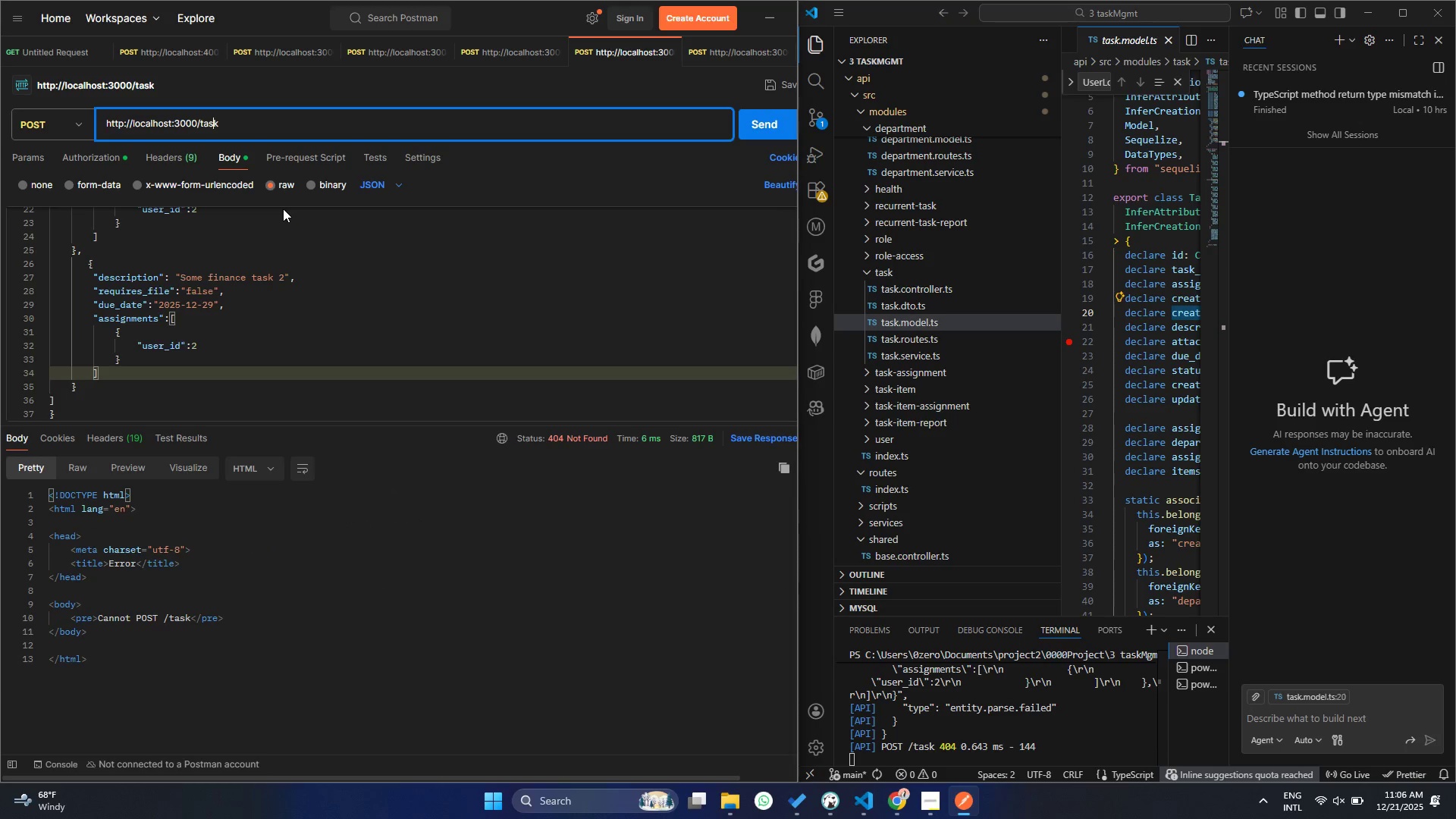 
key(ArrowLeft)
 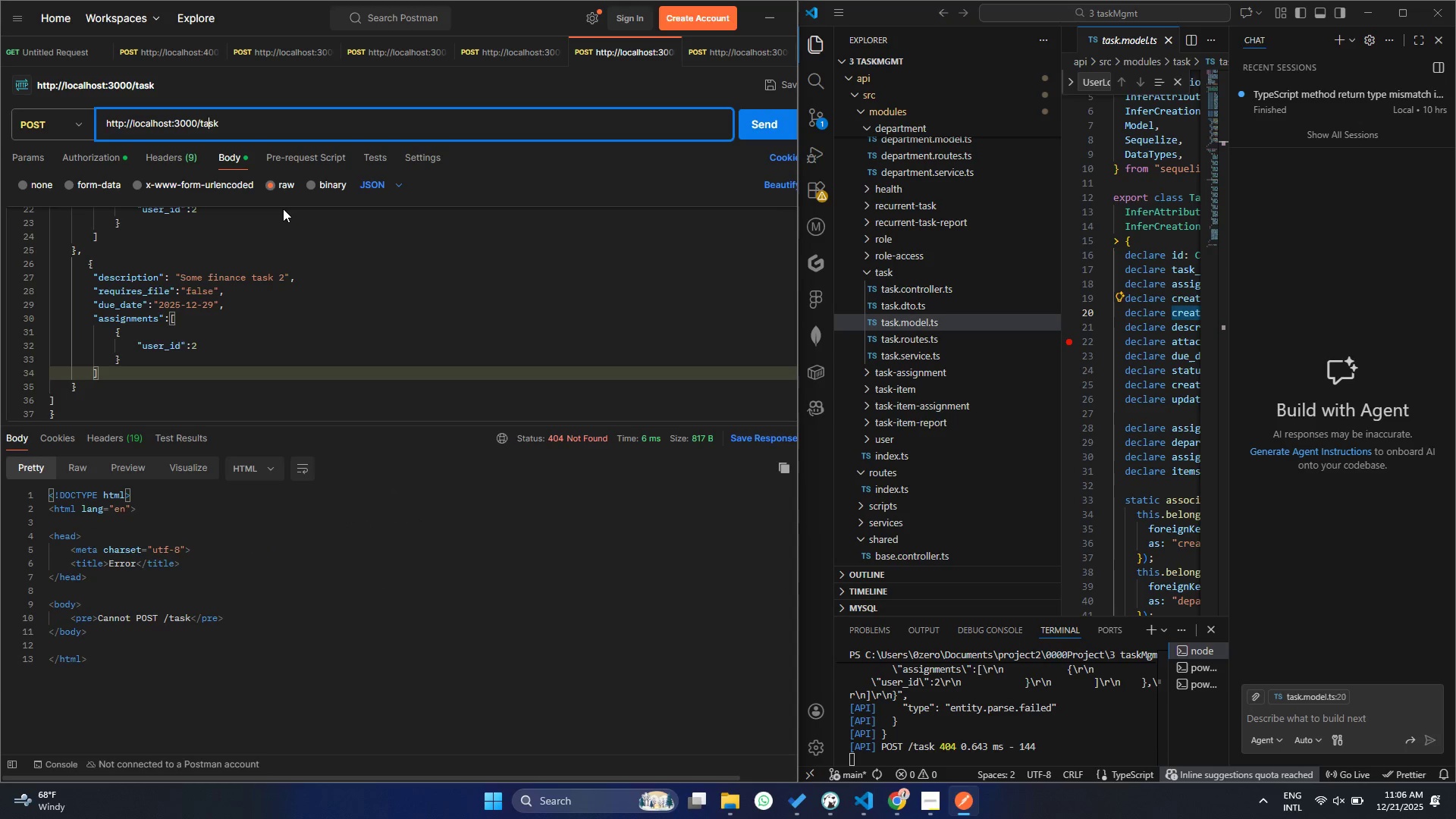 
key(ArrowLeft)
 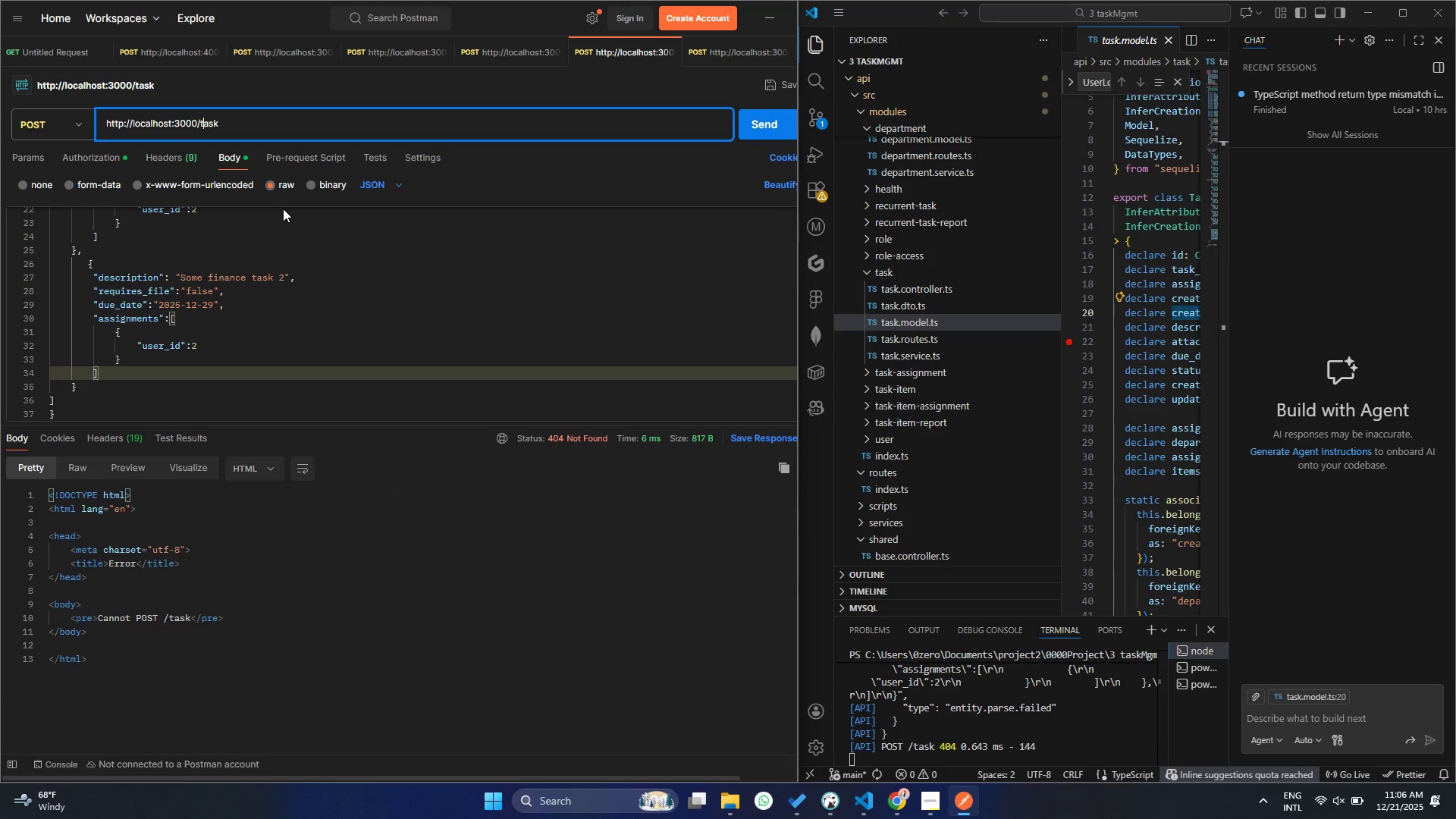 
key(ArrowLeft)
 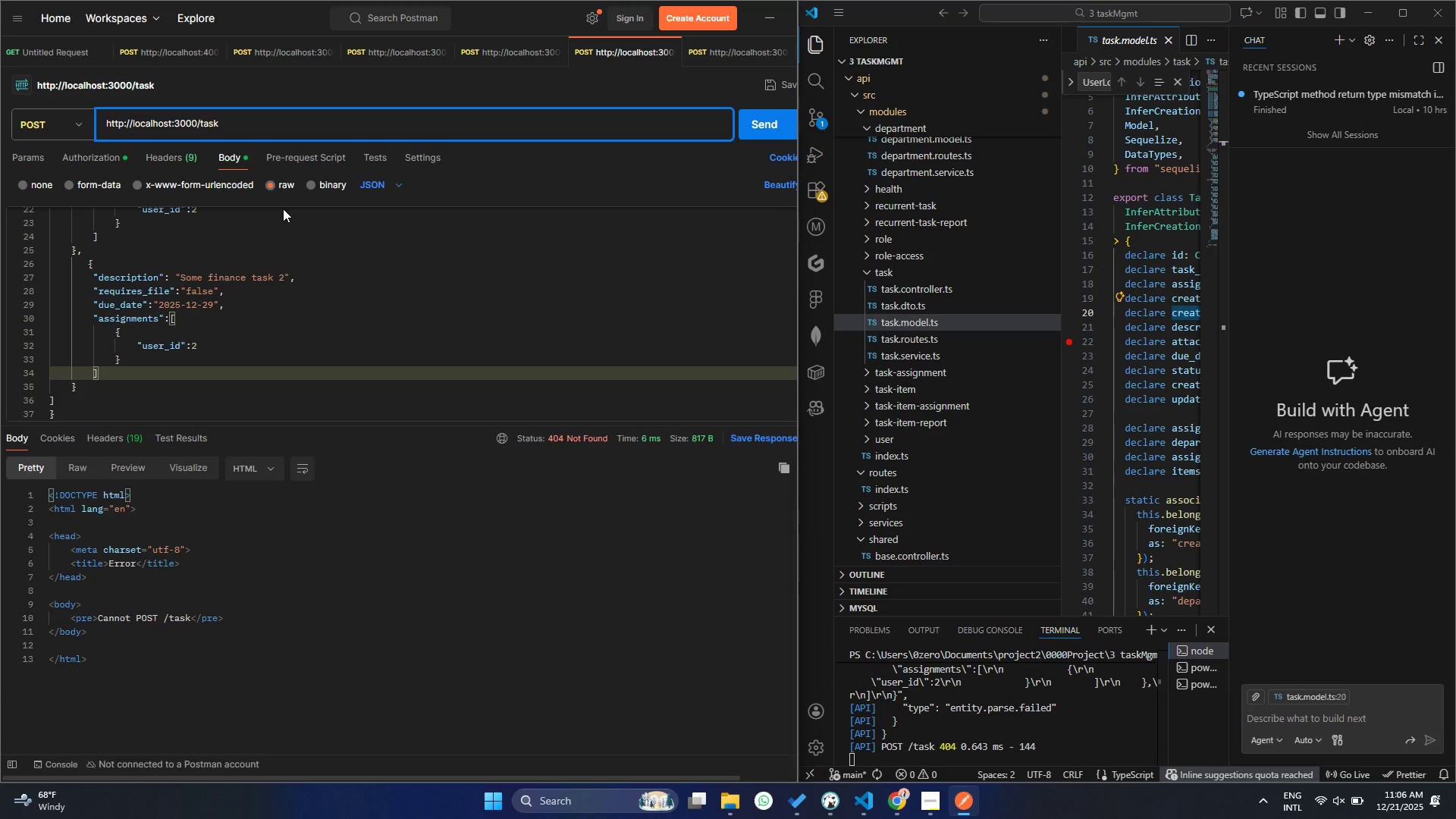 
type(api/)
 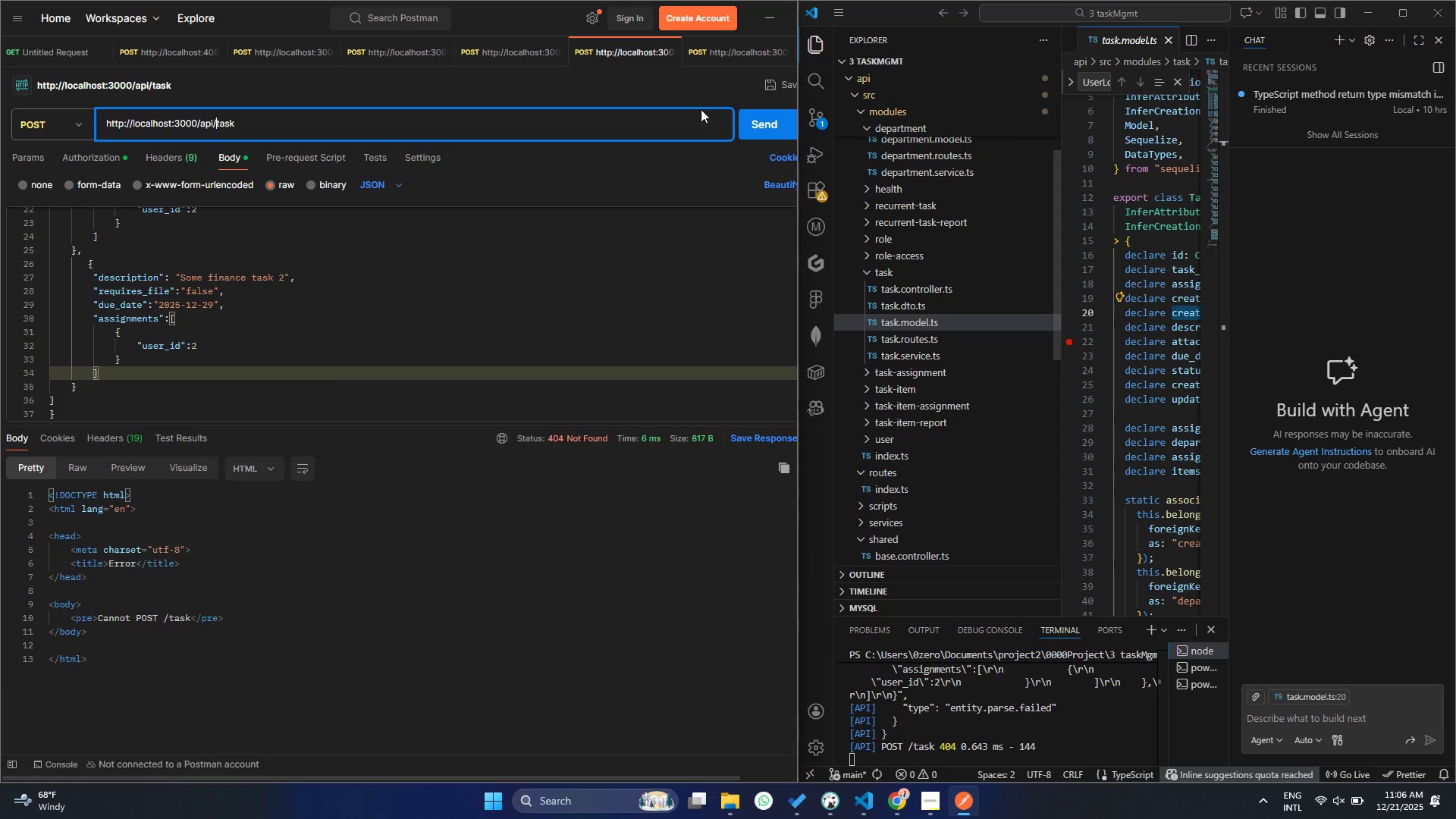 
left_click([755, 115])
 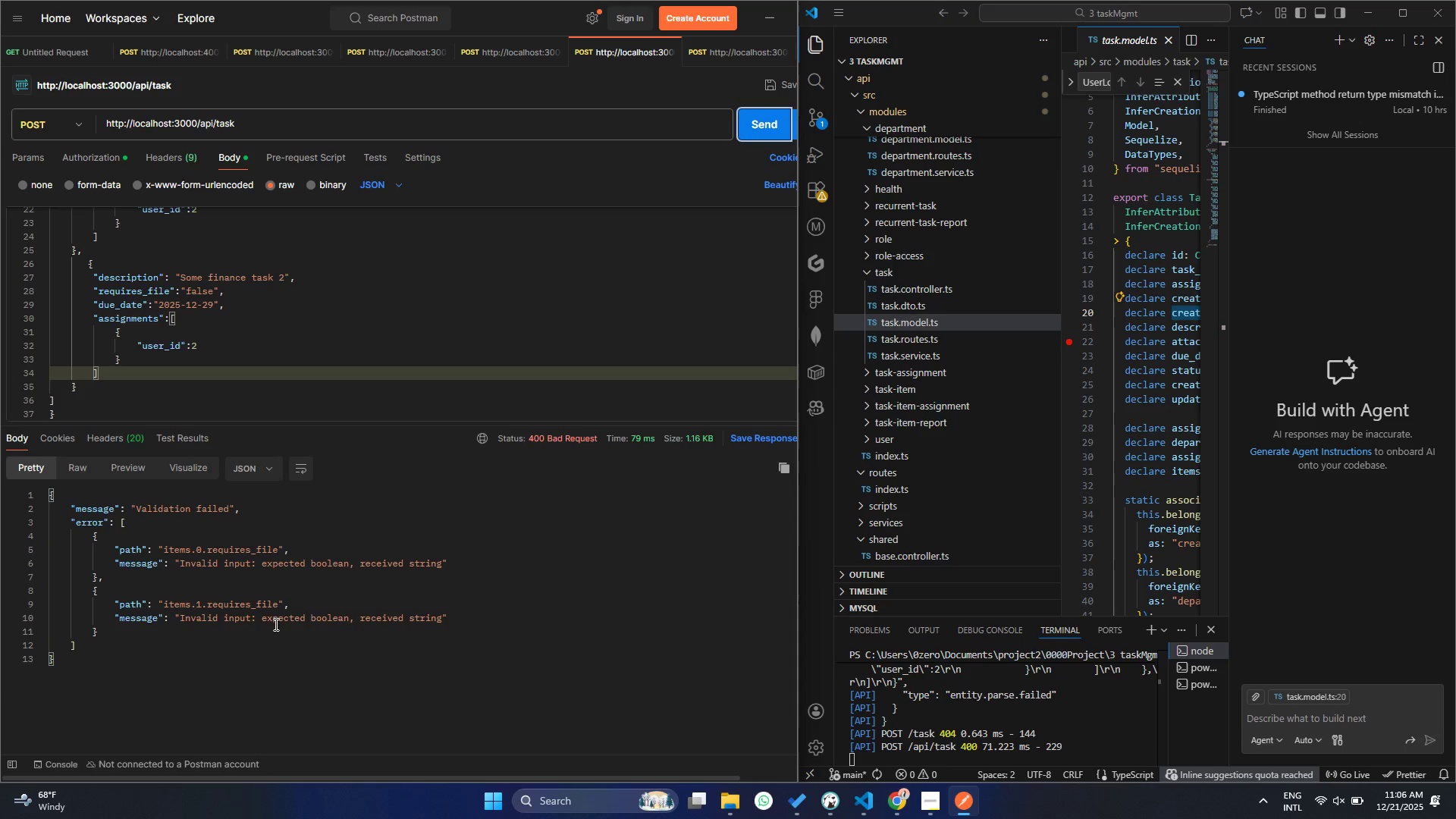 
wait(5.47)
 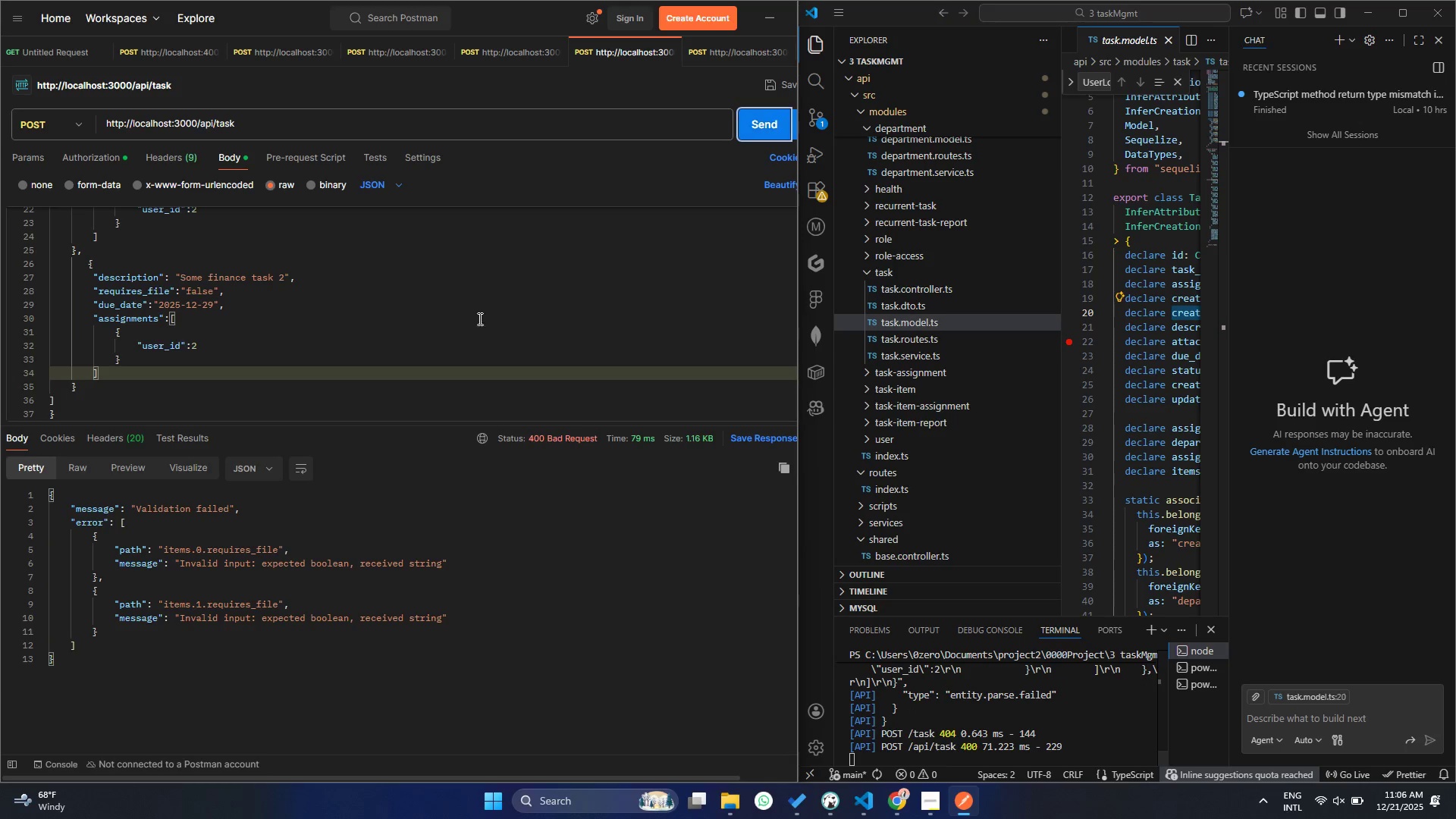 
scroll: coordinate [232, 351], scroll_direction: up, amount: 6.0
 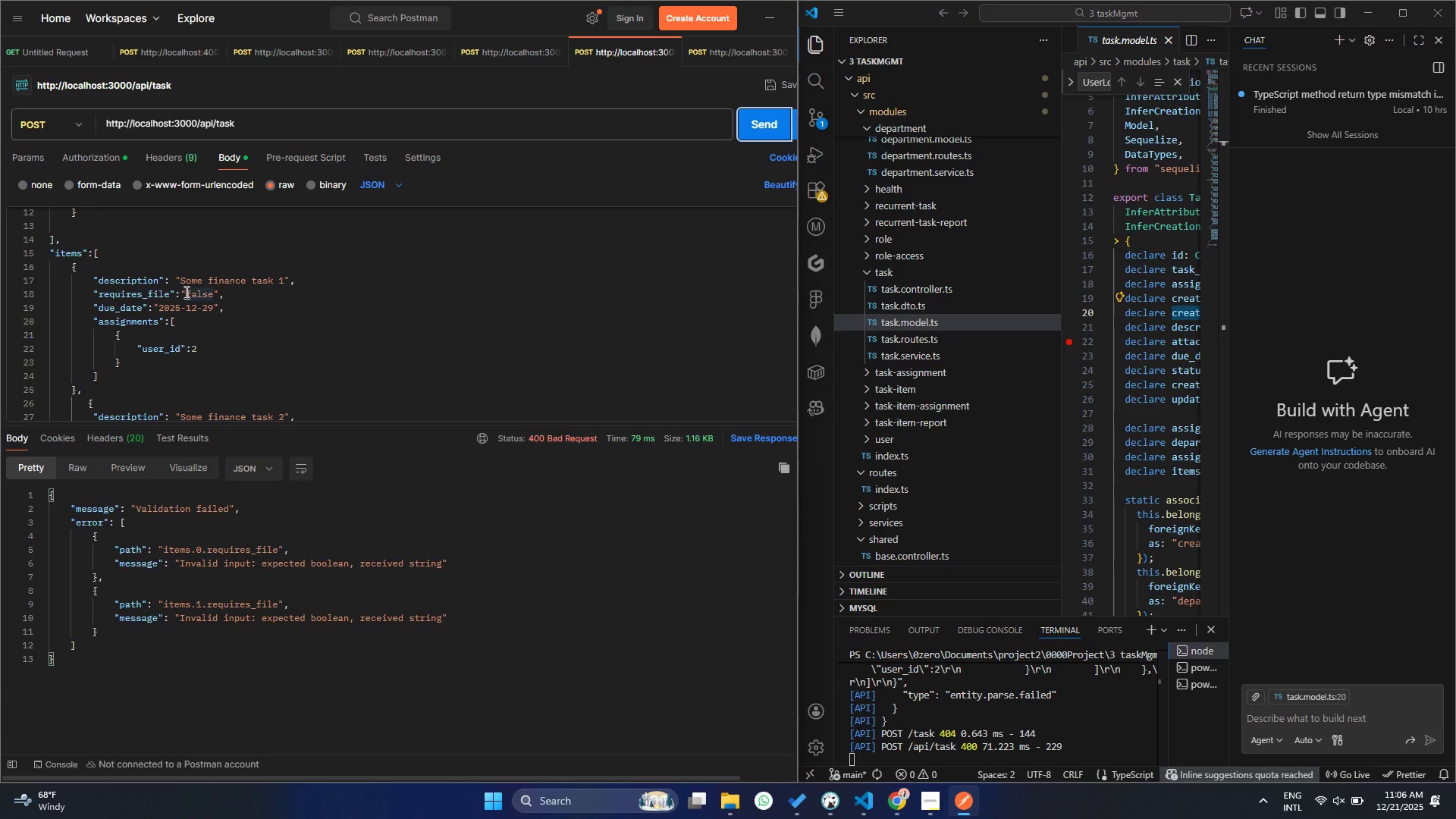 
left_click_drag(start_coordinate=[180, 291], to_coordinate=[218, 289])
 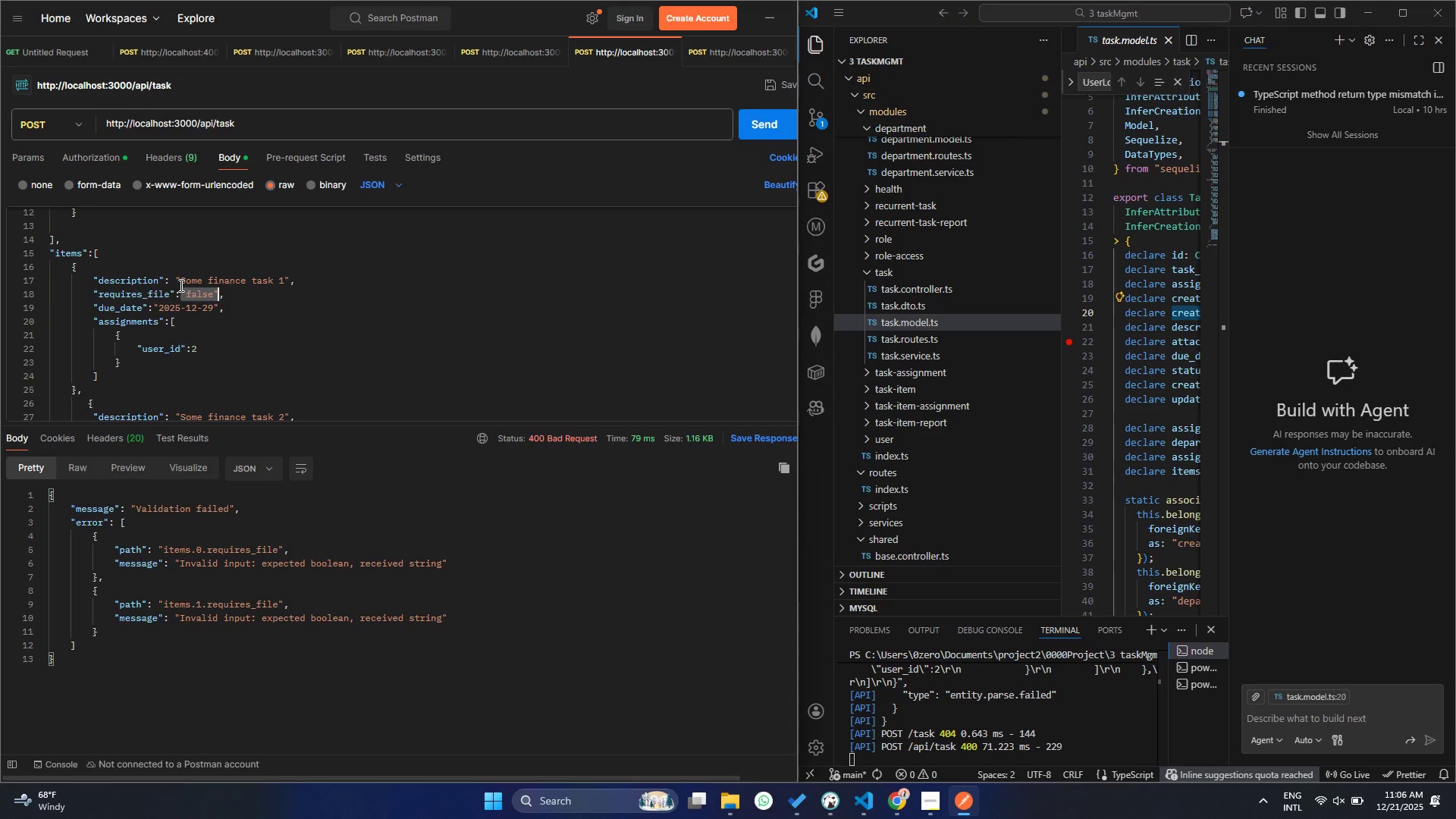 
type(fal)
 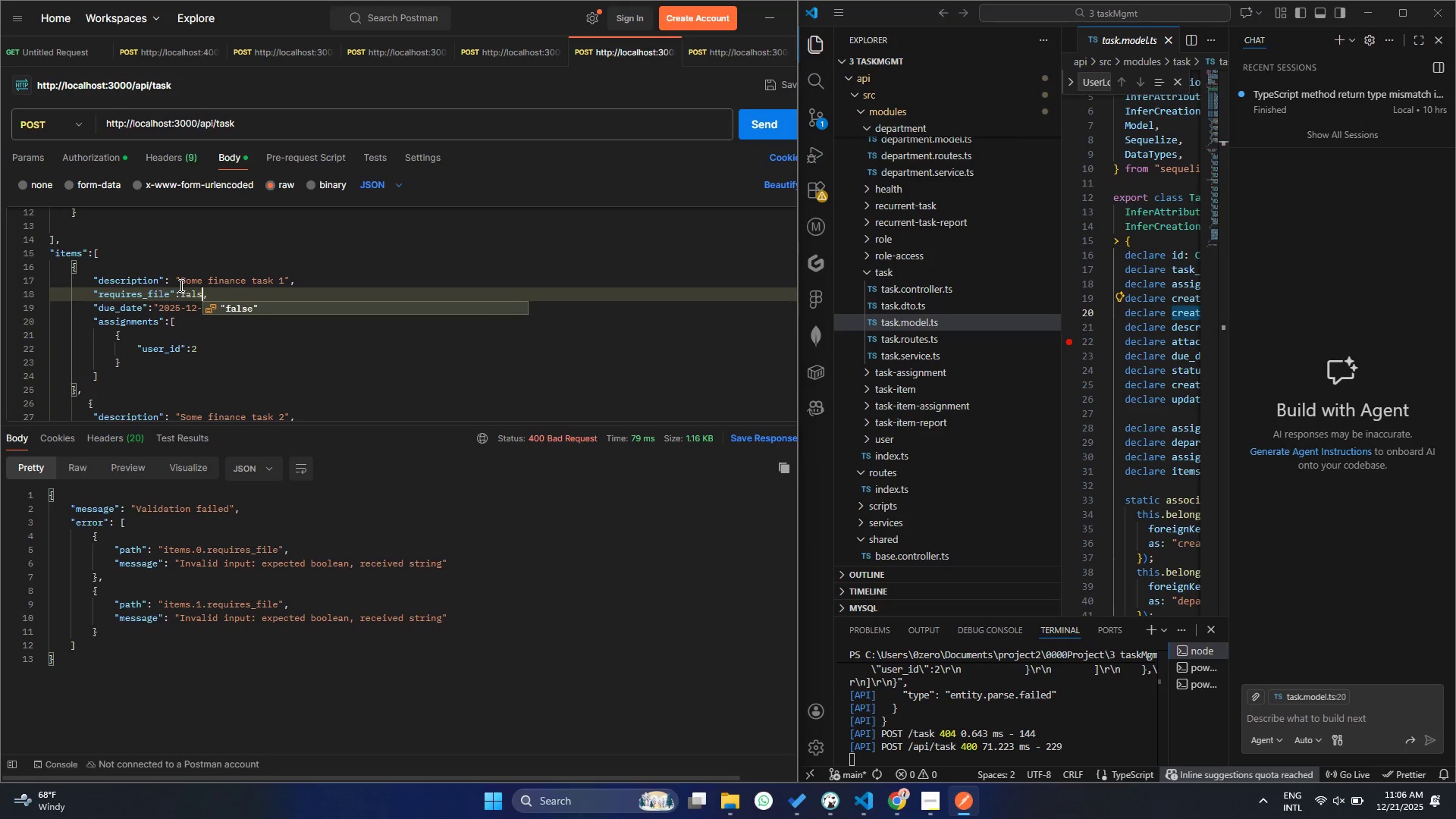 
type(se)
 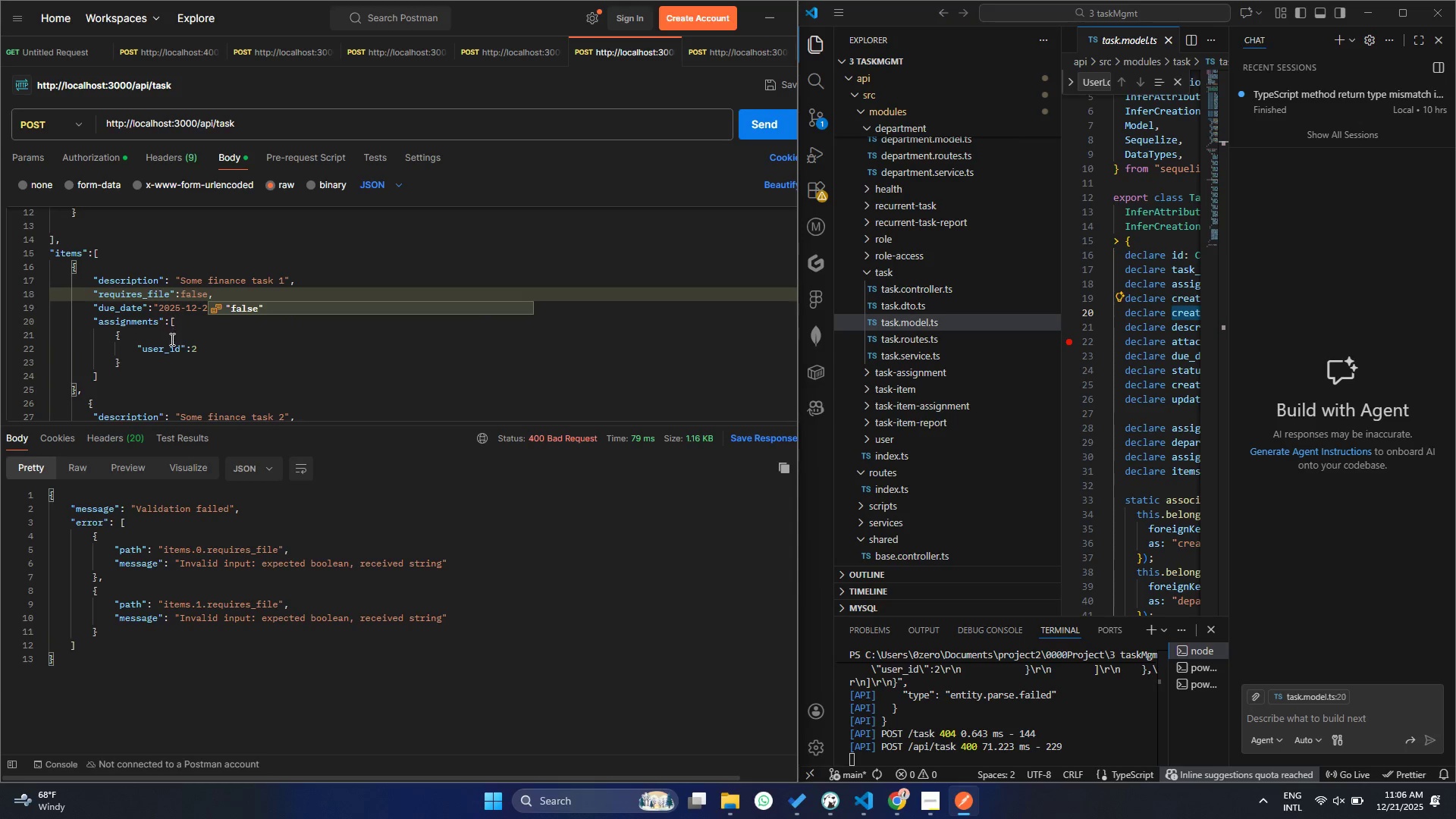 
left_click([182, 335])
 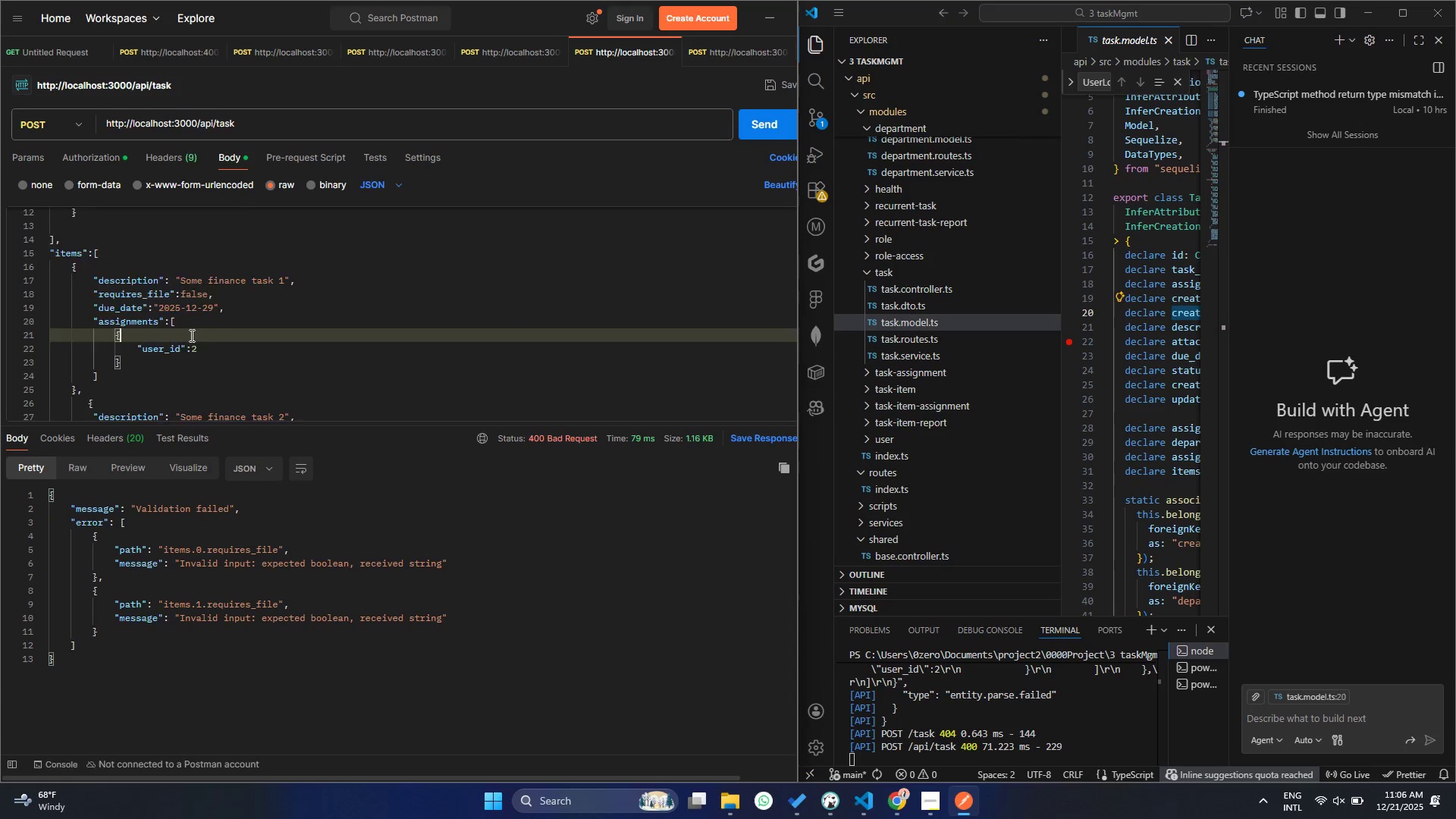 
left_click_drag(start_coordinate=[180, 290], to_coordinate=[217, 287])
 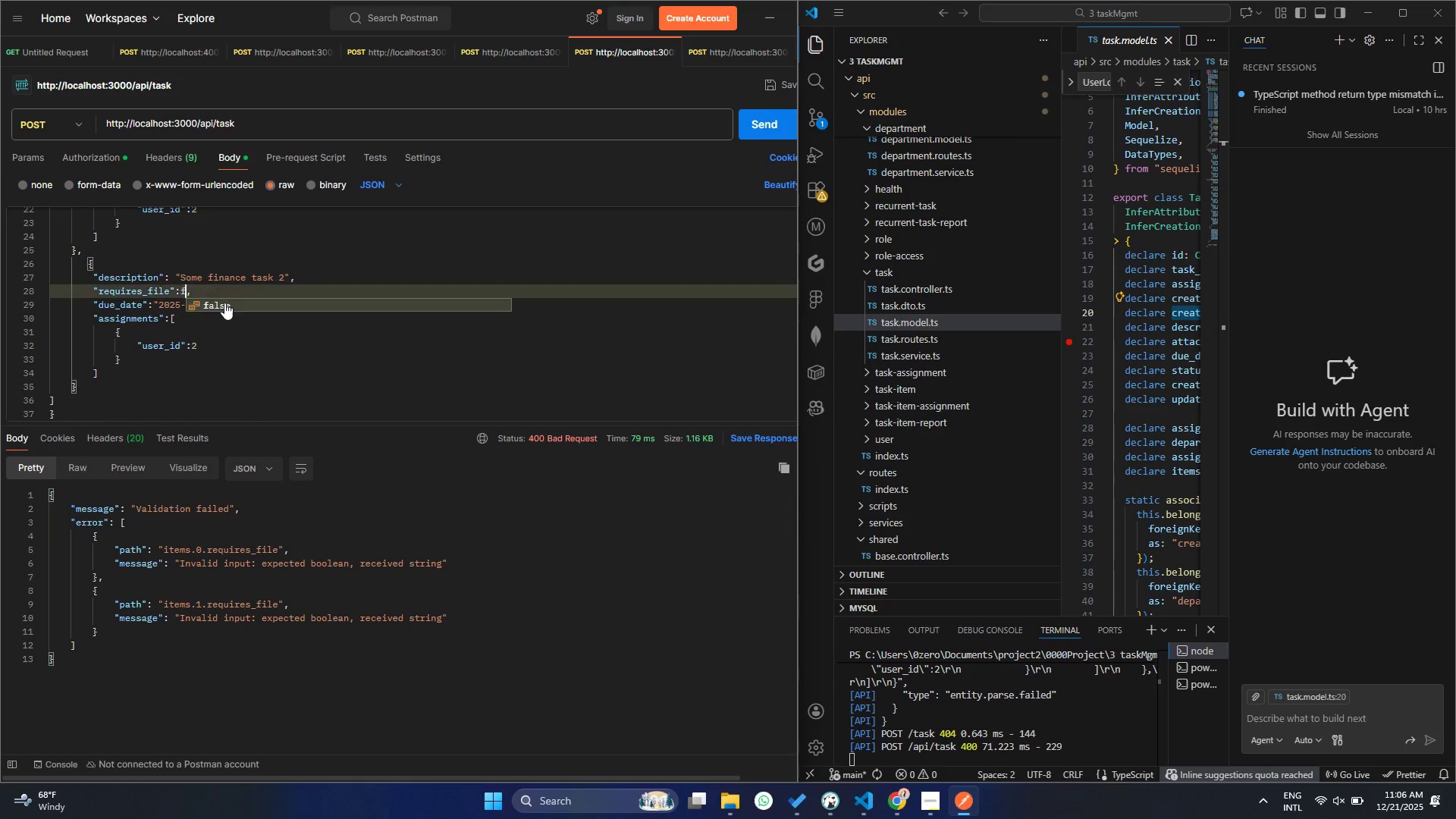 
scroll: coordinate [191, 337], scroll_direction: down, amount: 4.0
 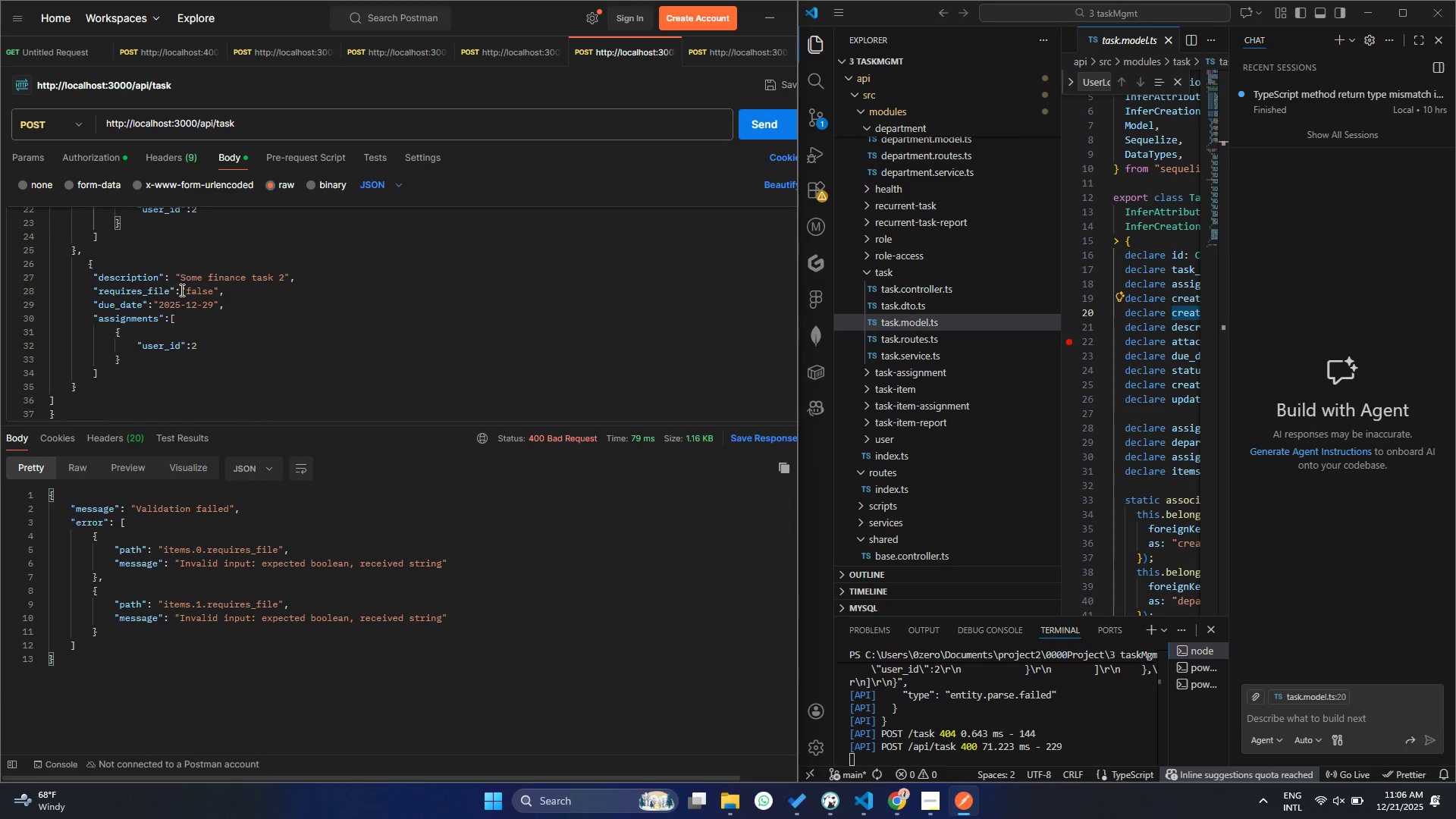 
type(false)
 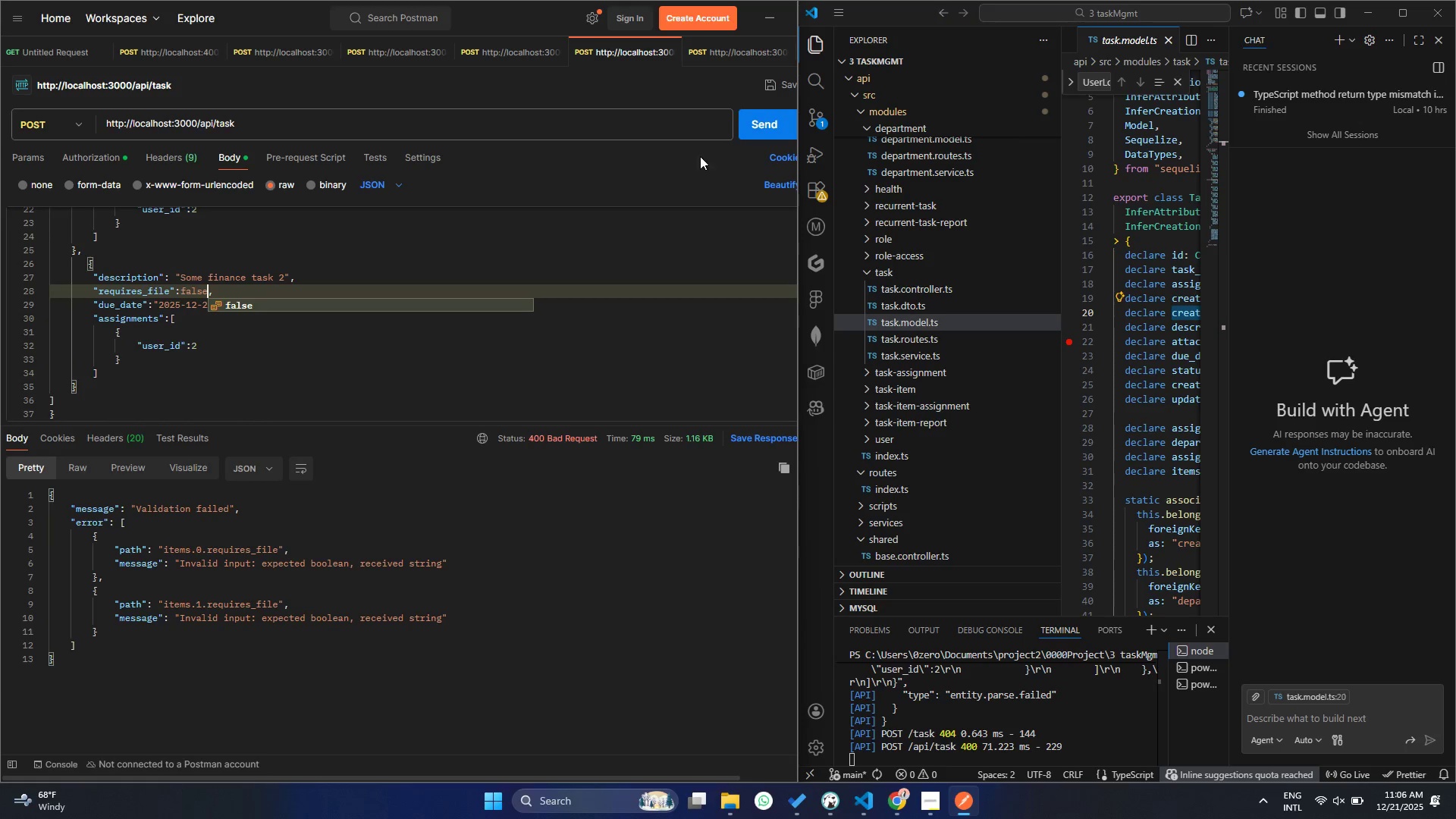 
left_click([757, 121])
 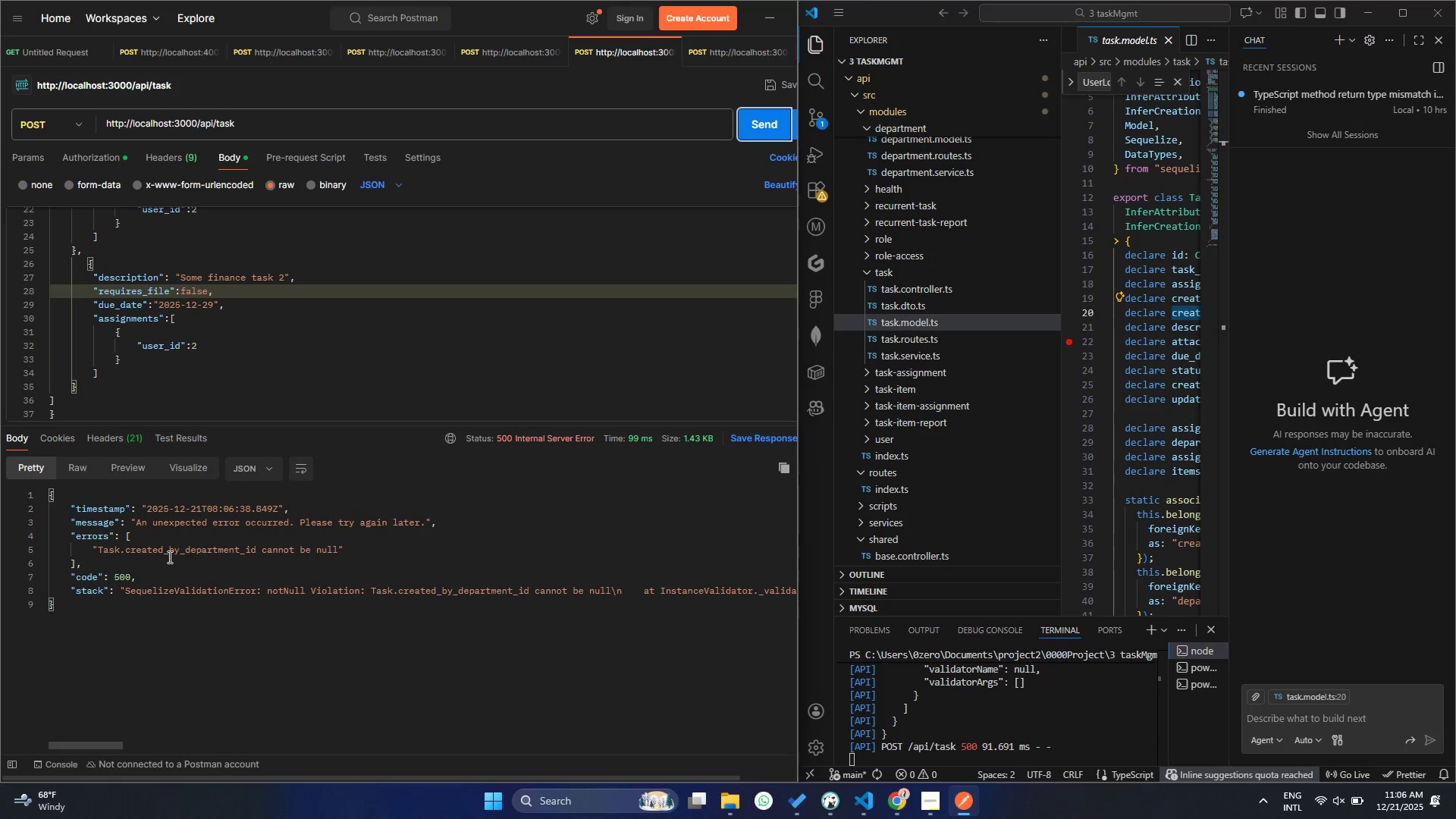 
double_click([171, 551])
 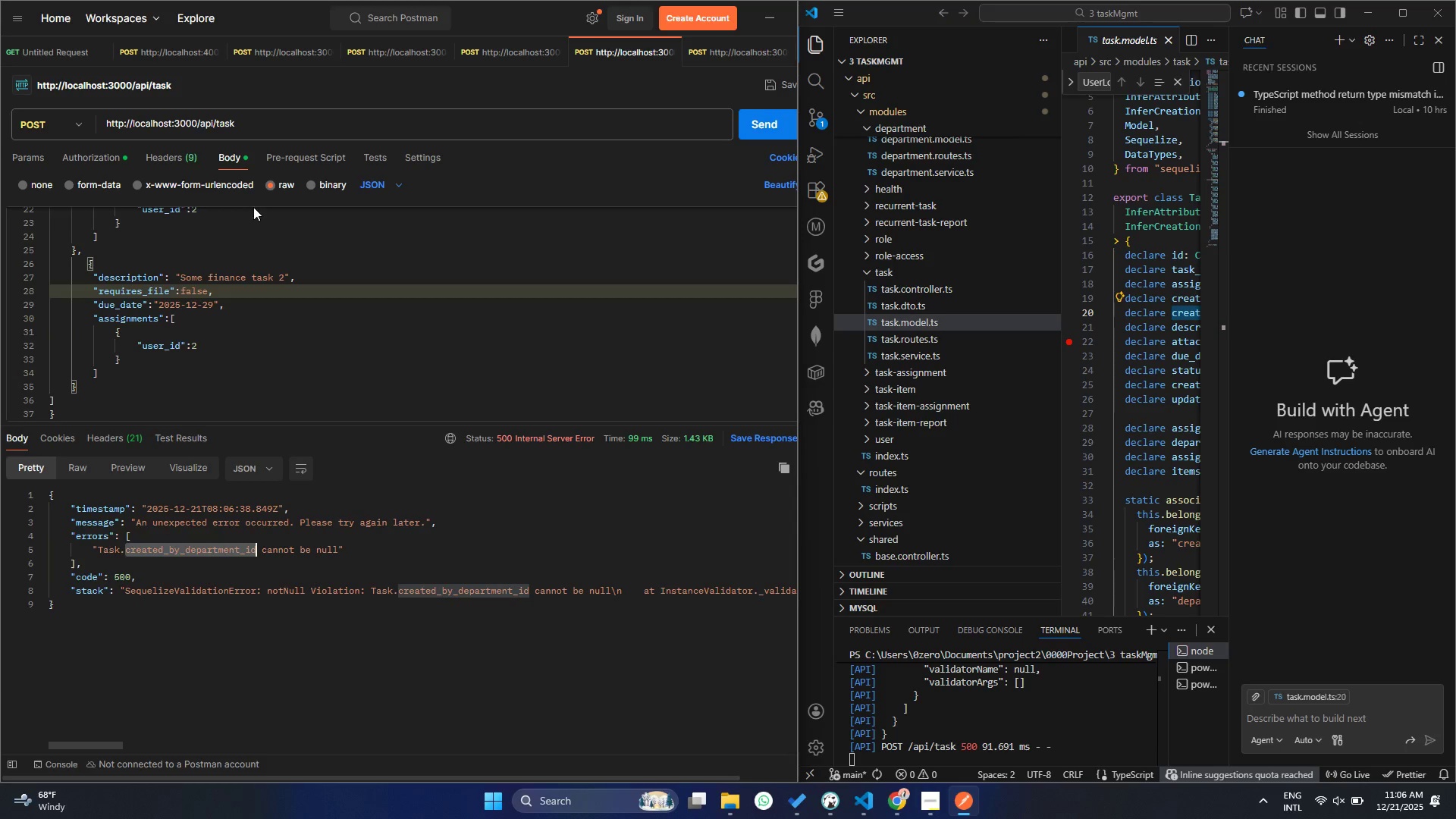 
hold_key(key=ControlLeft, duration=0.36)
 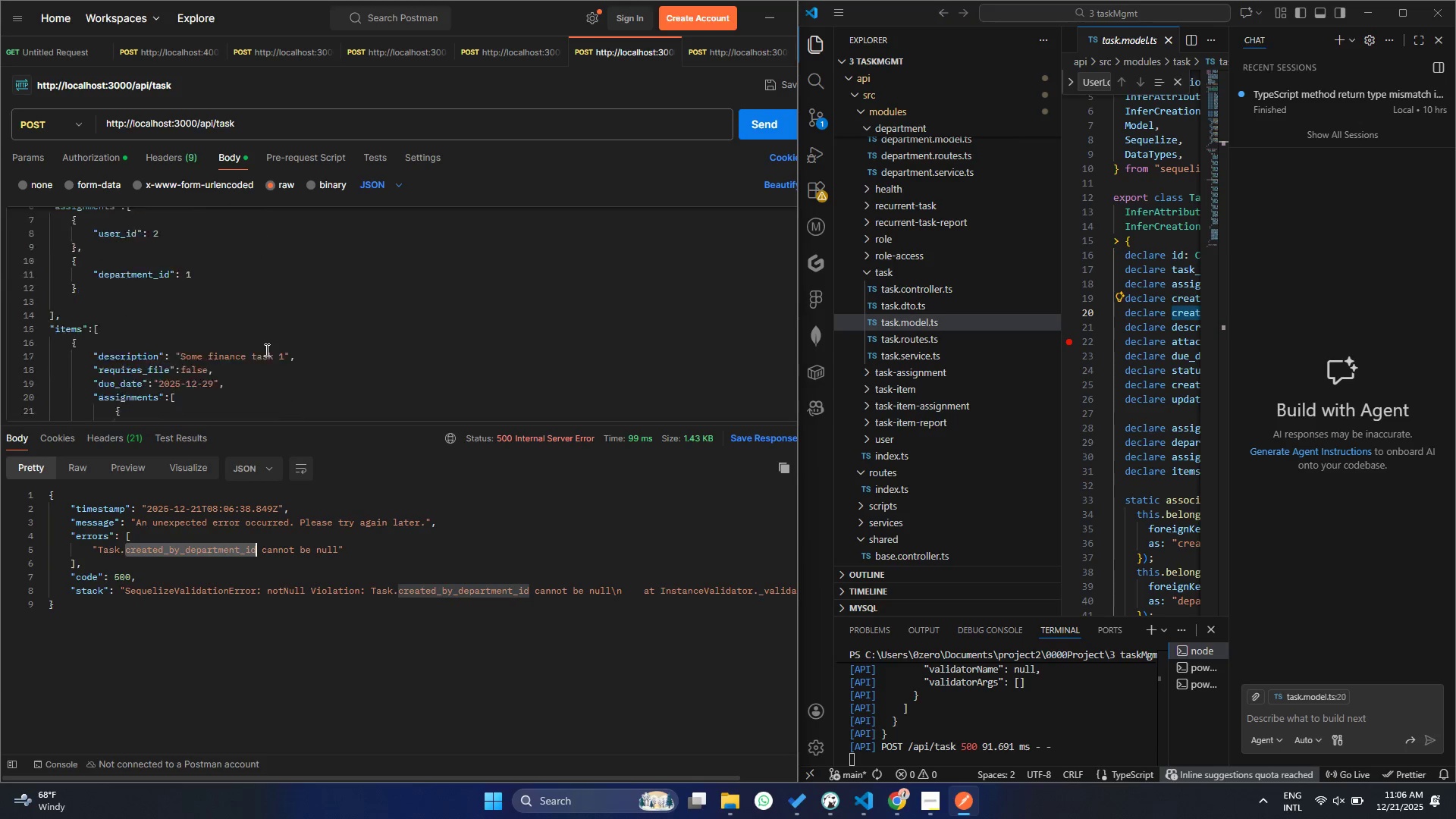 
scroll: coordinate [204, 285], scroll_direction: up, amount: 18.0
 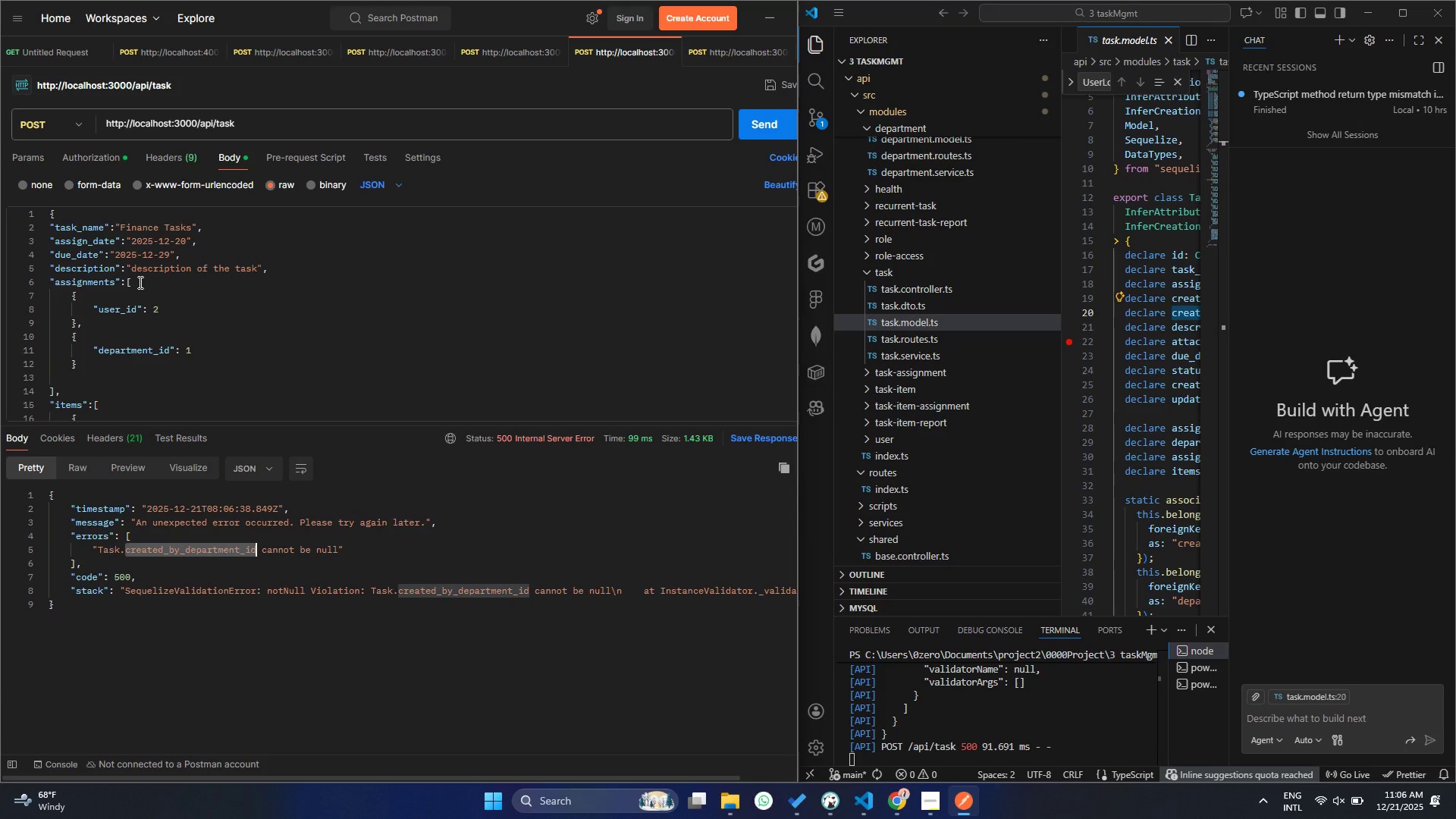 
double_click([183, 548])
 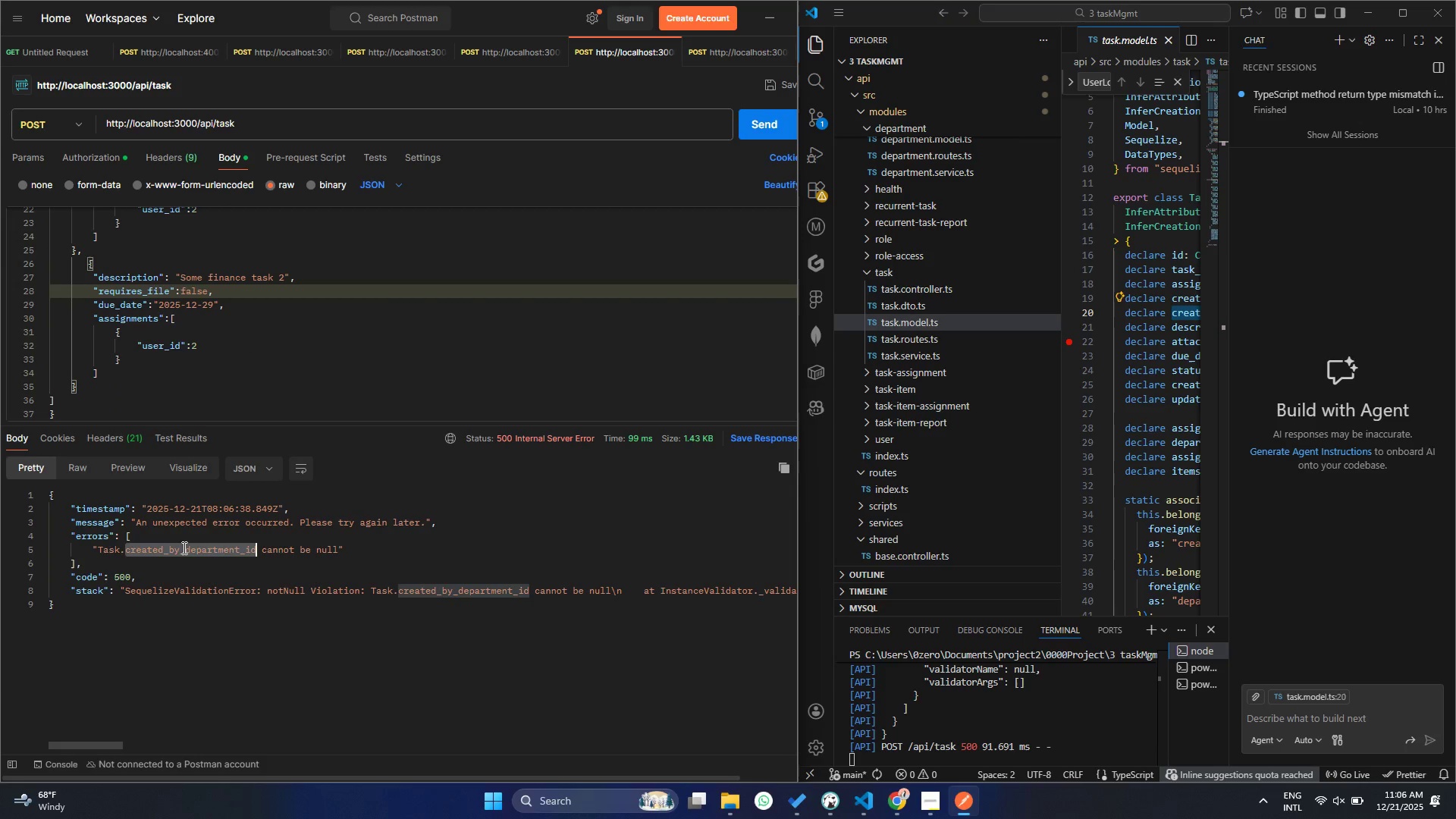 
key(Control+ControlLeft)
 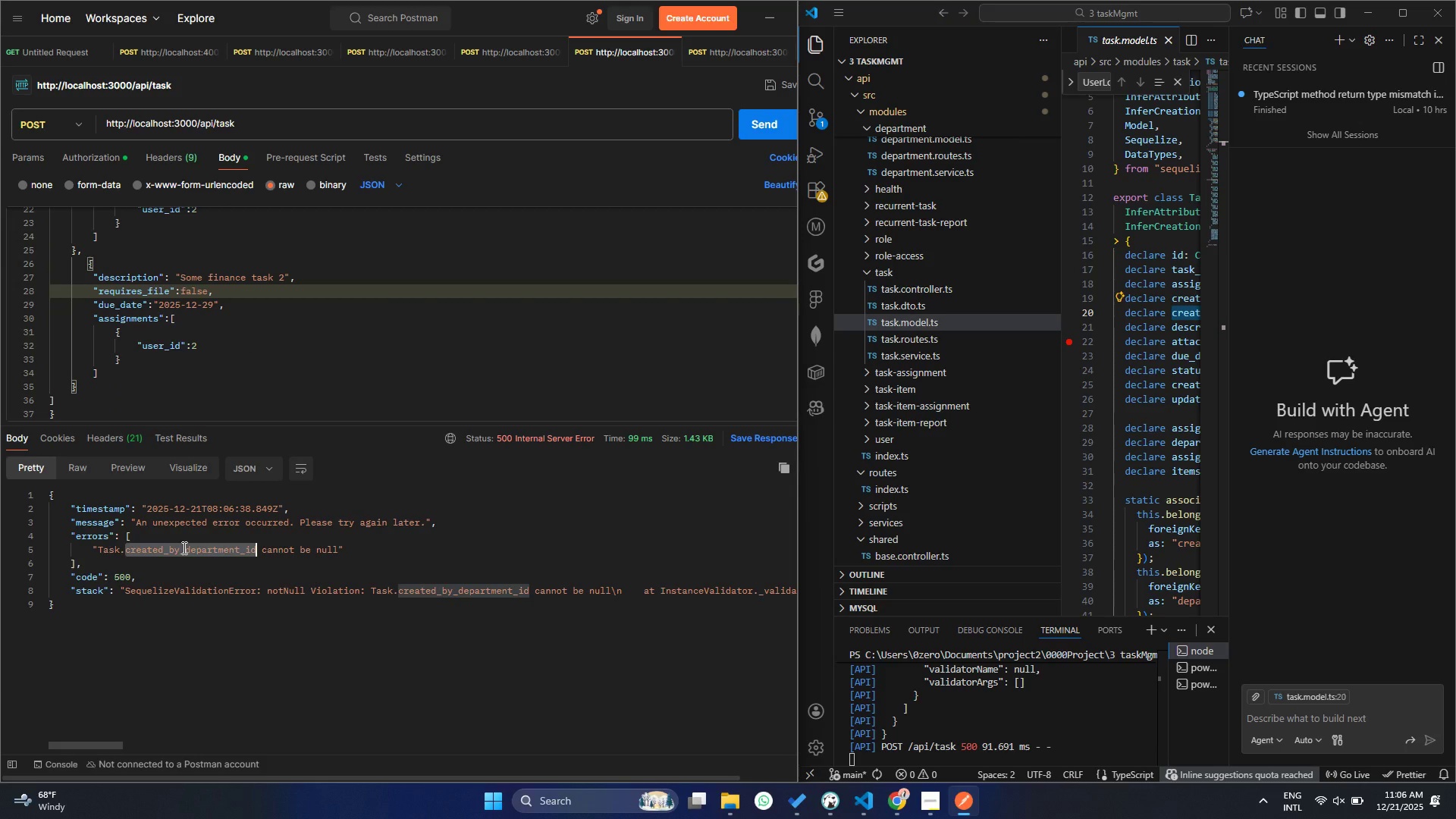 
scroll: coordinate [250, 370], scroll_direction: down, amount: 8.0
 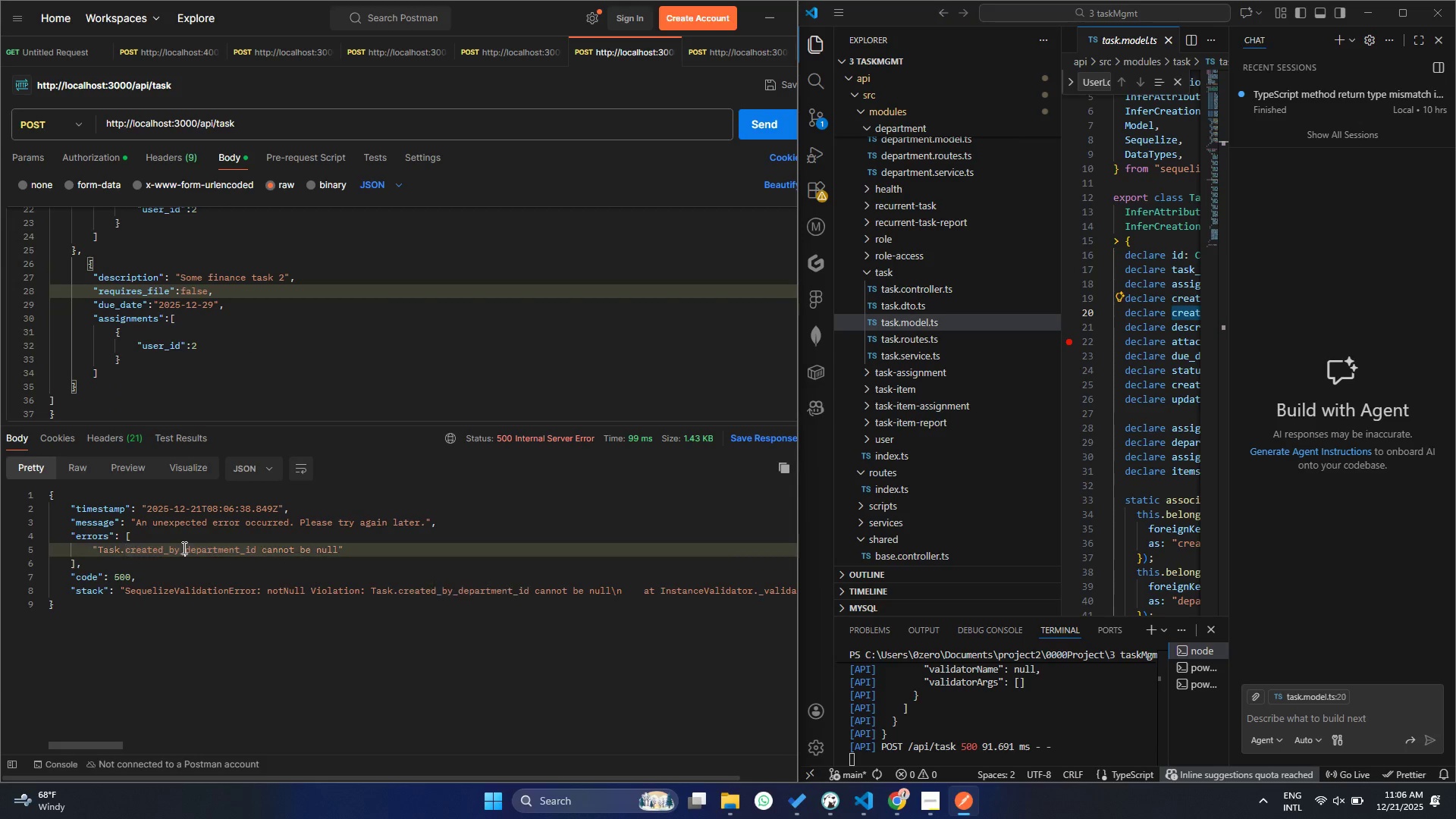 
key(Control+ControlLeft)
 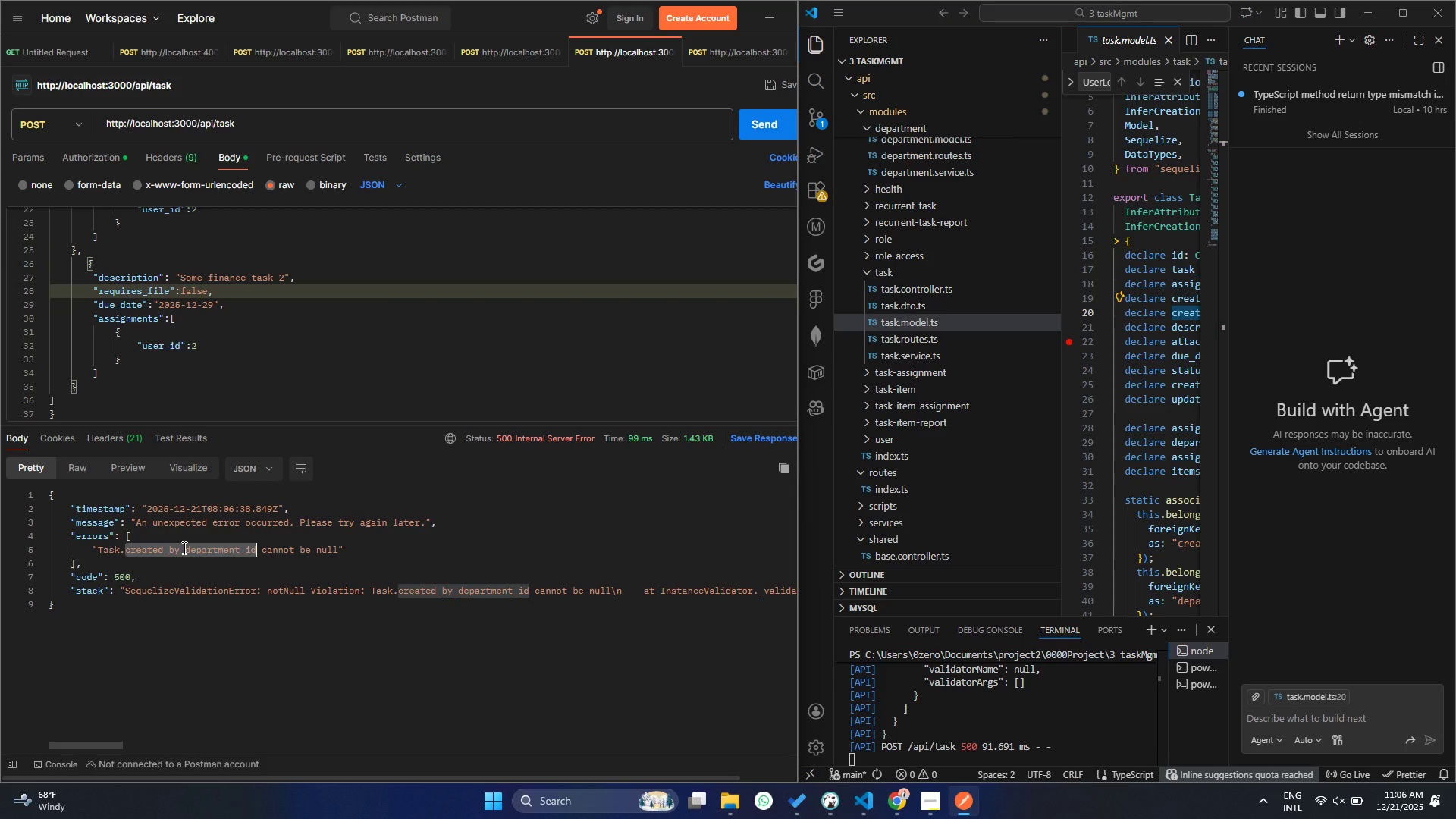 
key(Control+C)
 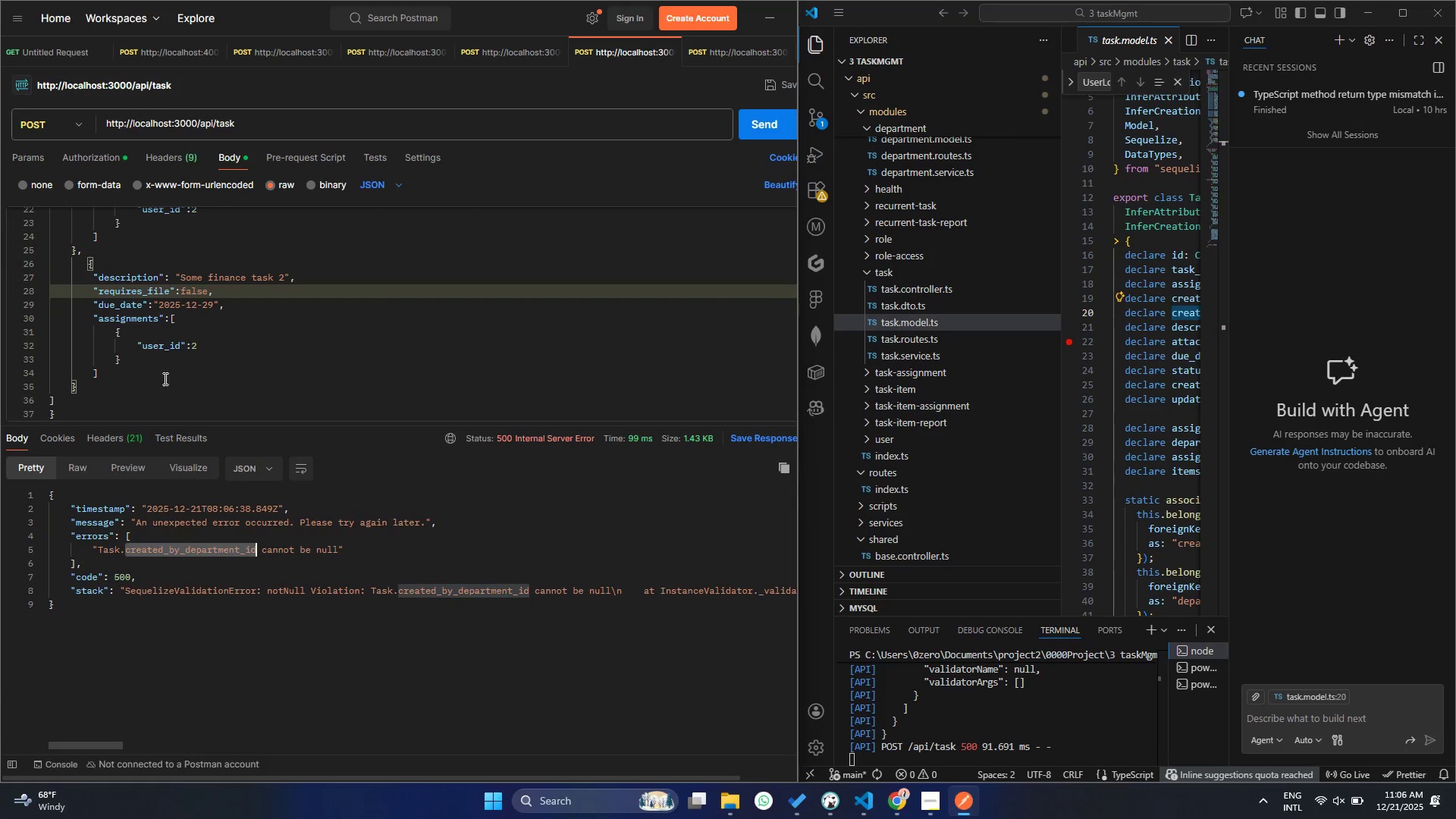 
scroll: coordinate [149, 257], scroll_direction: up, amount: 14.0
 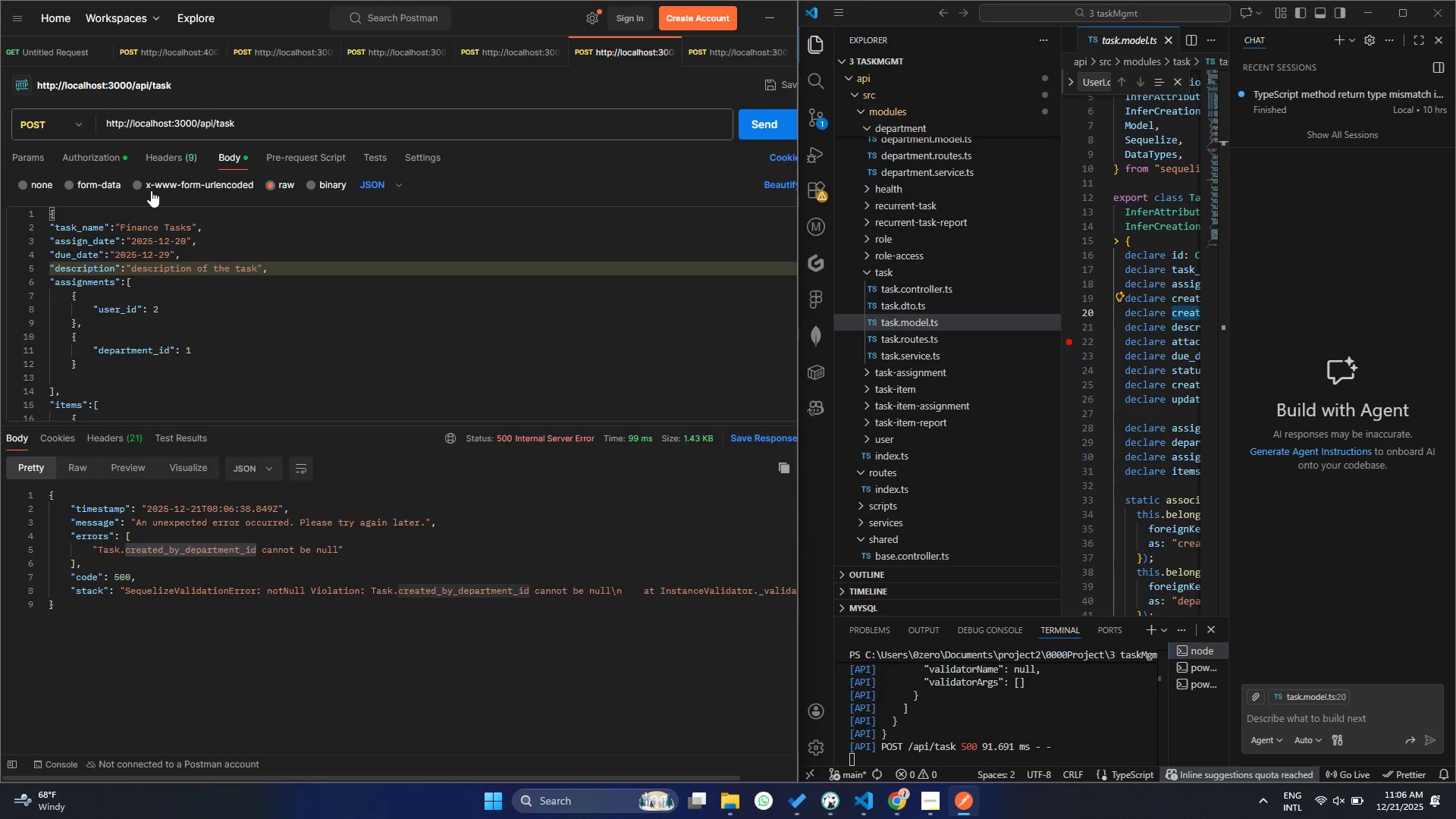 
key(Enter)
 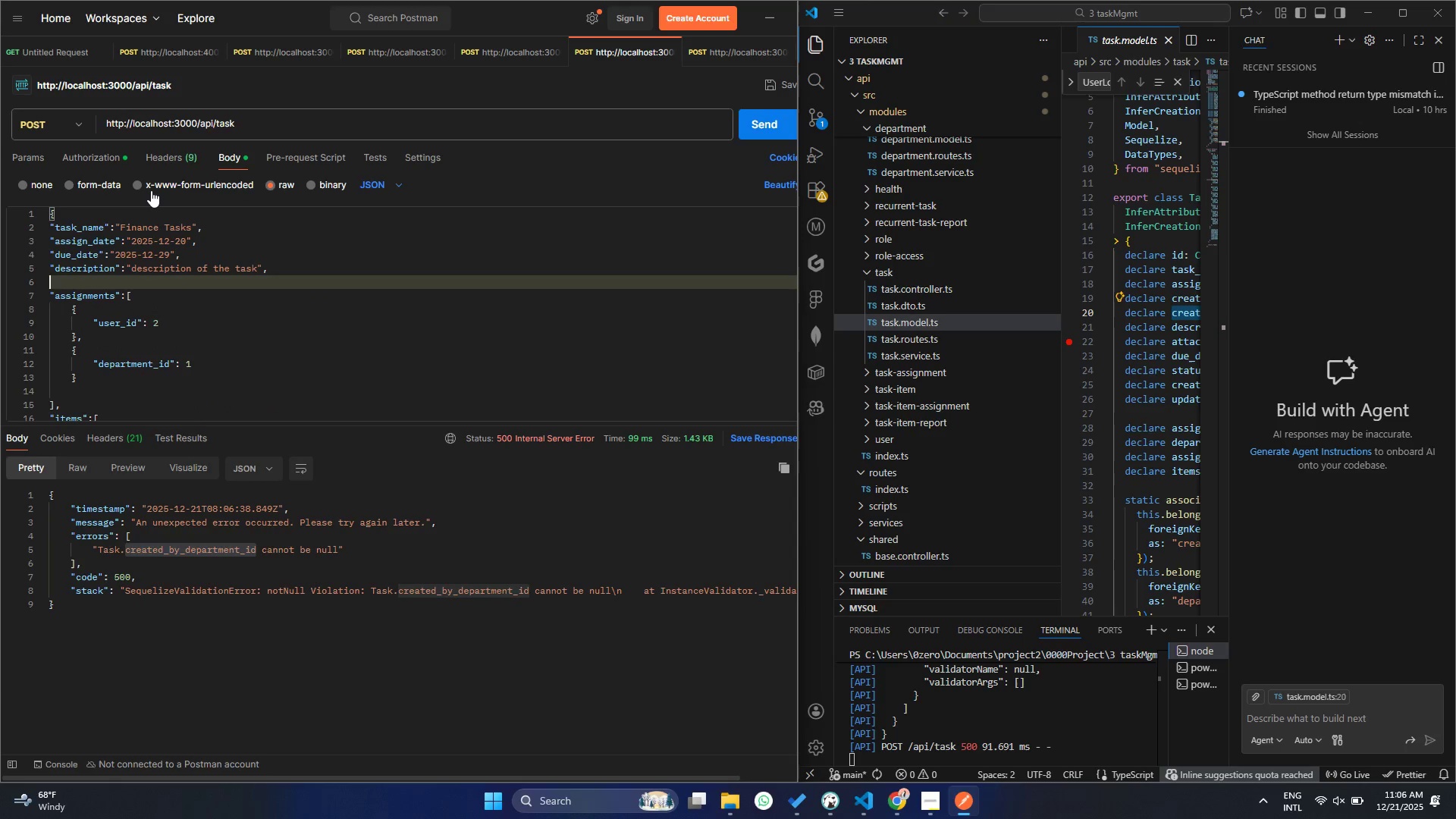 
key(Control+ControlLeft)
 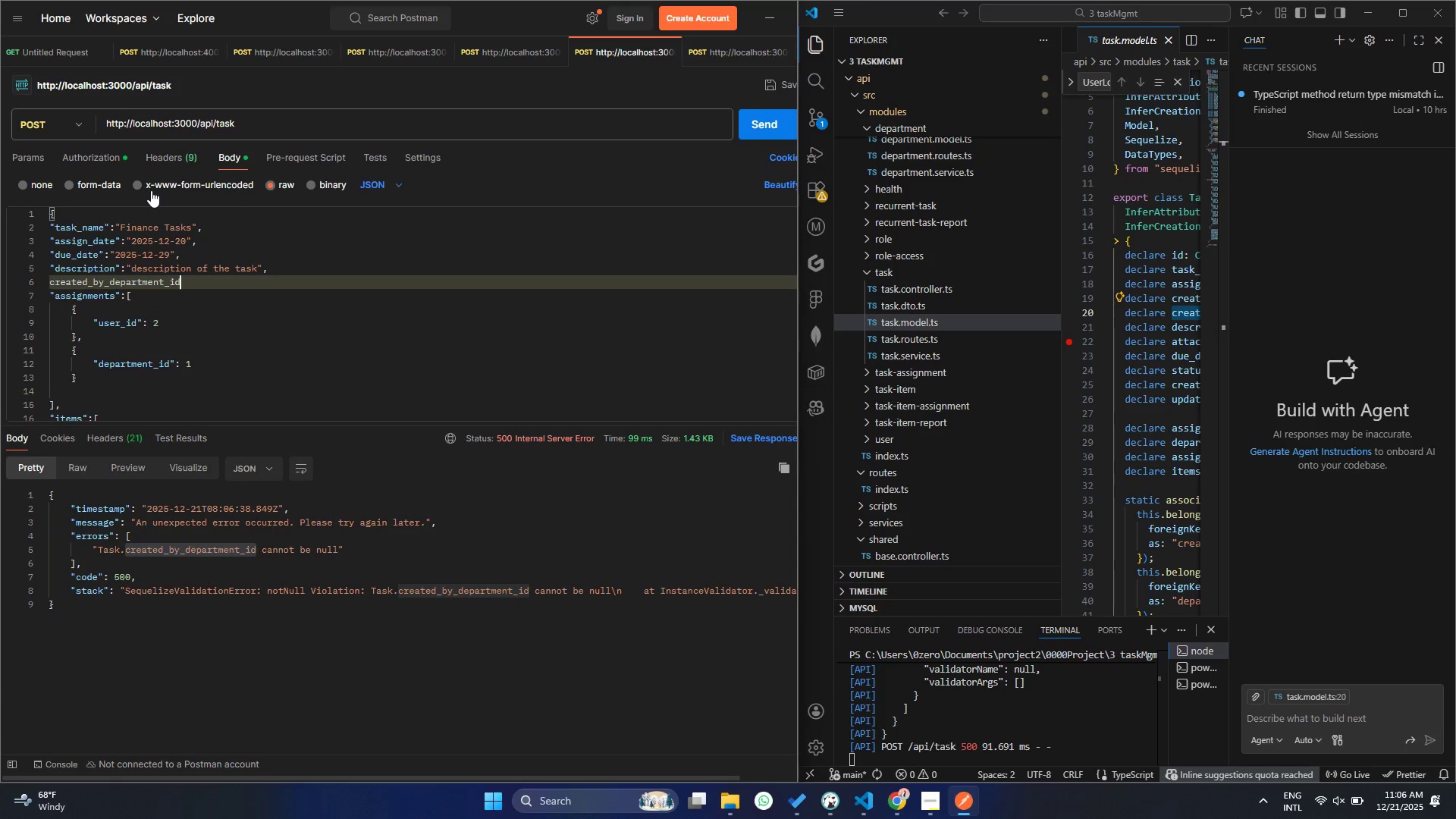 
key(Control+V)
 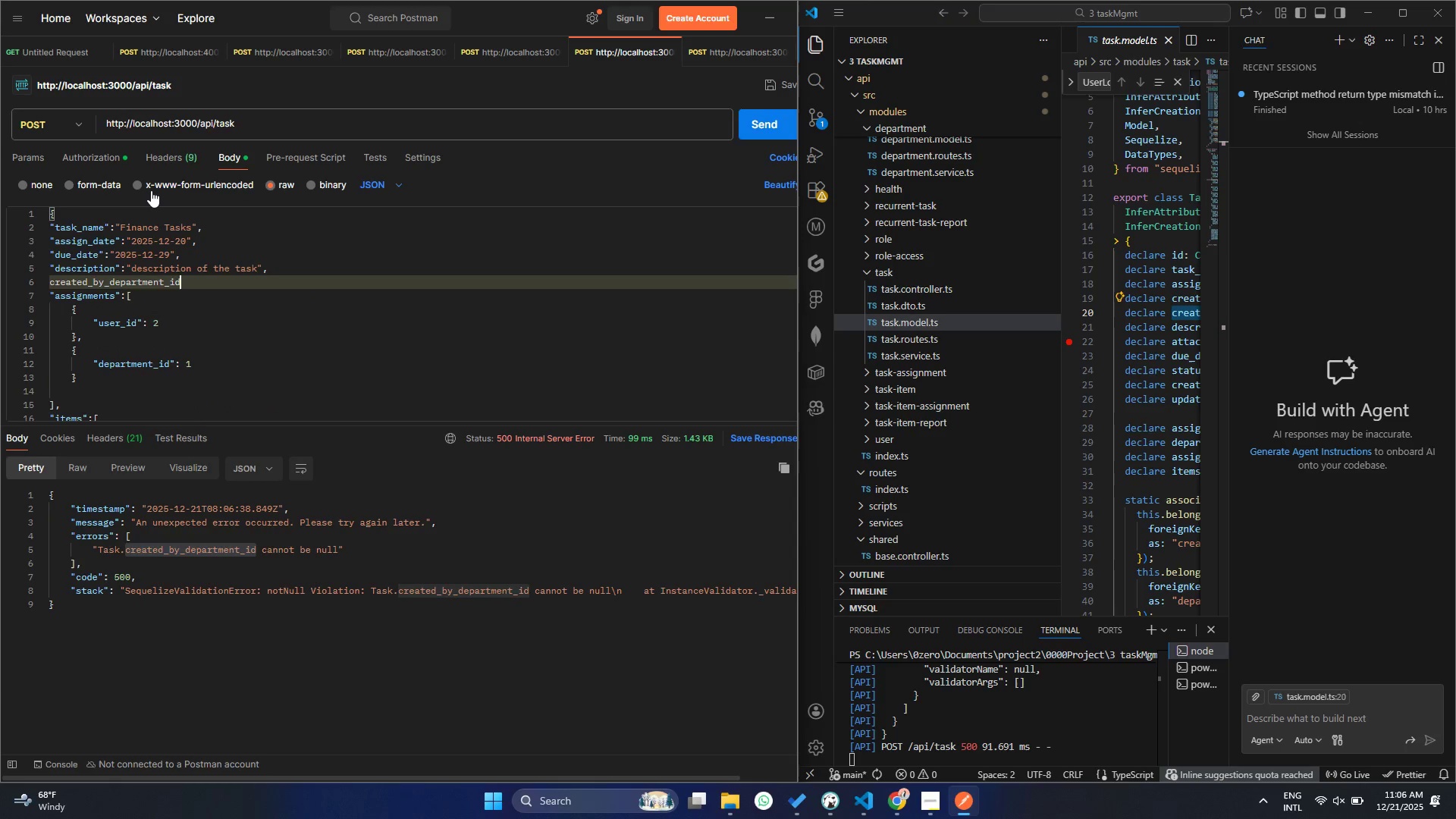 
key(Control+ControlLeft)
 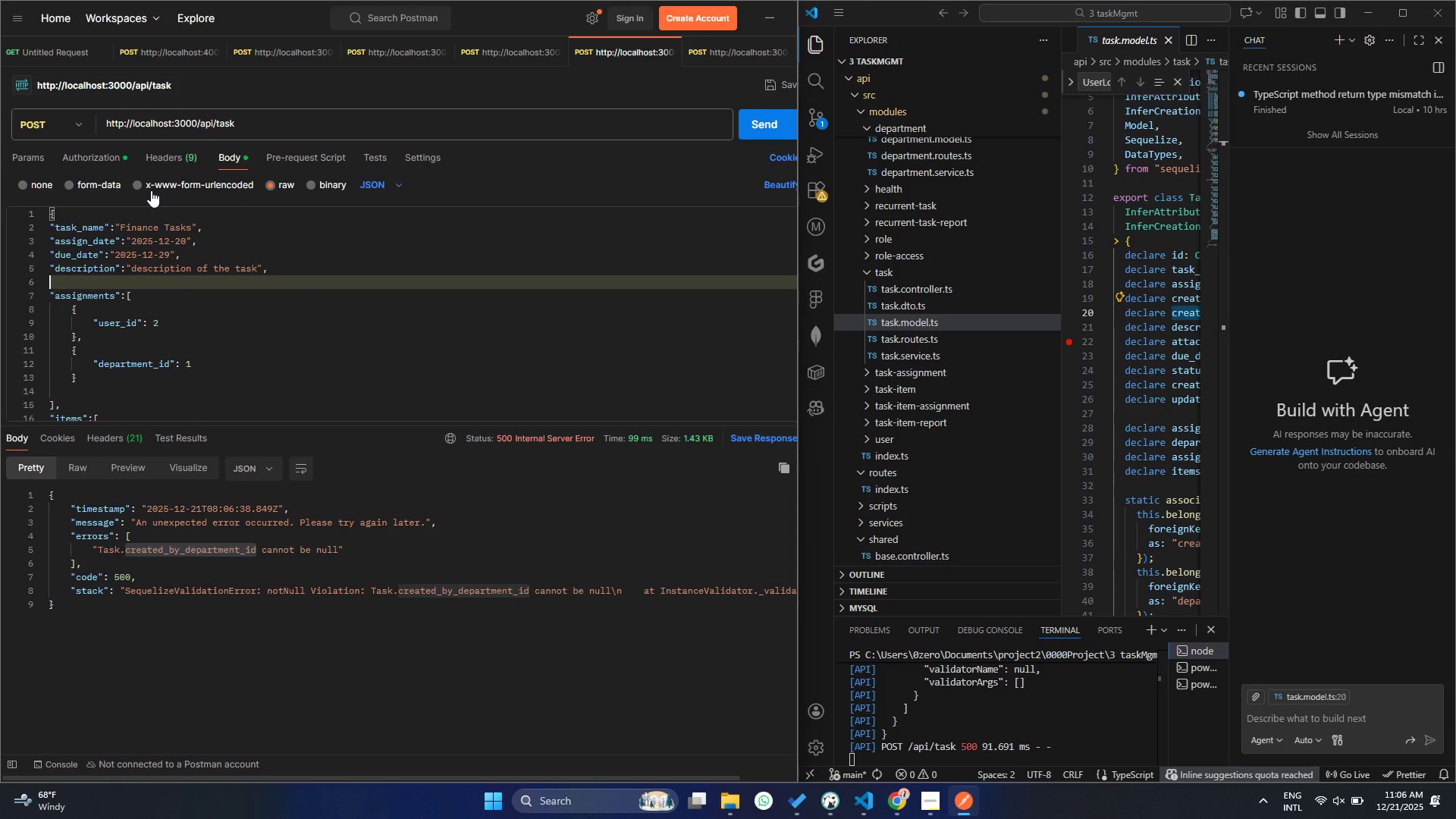 
key(Control+Z)
 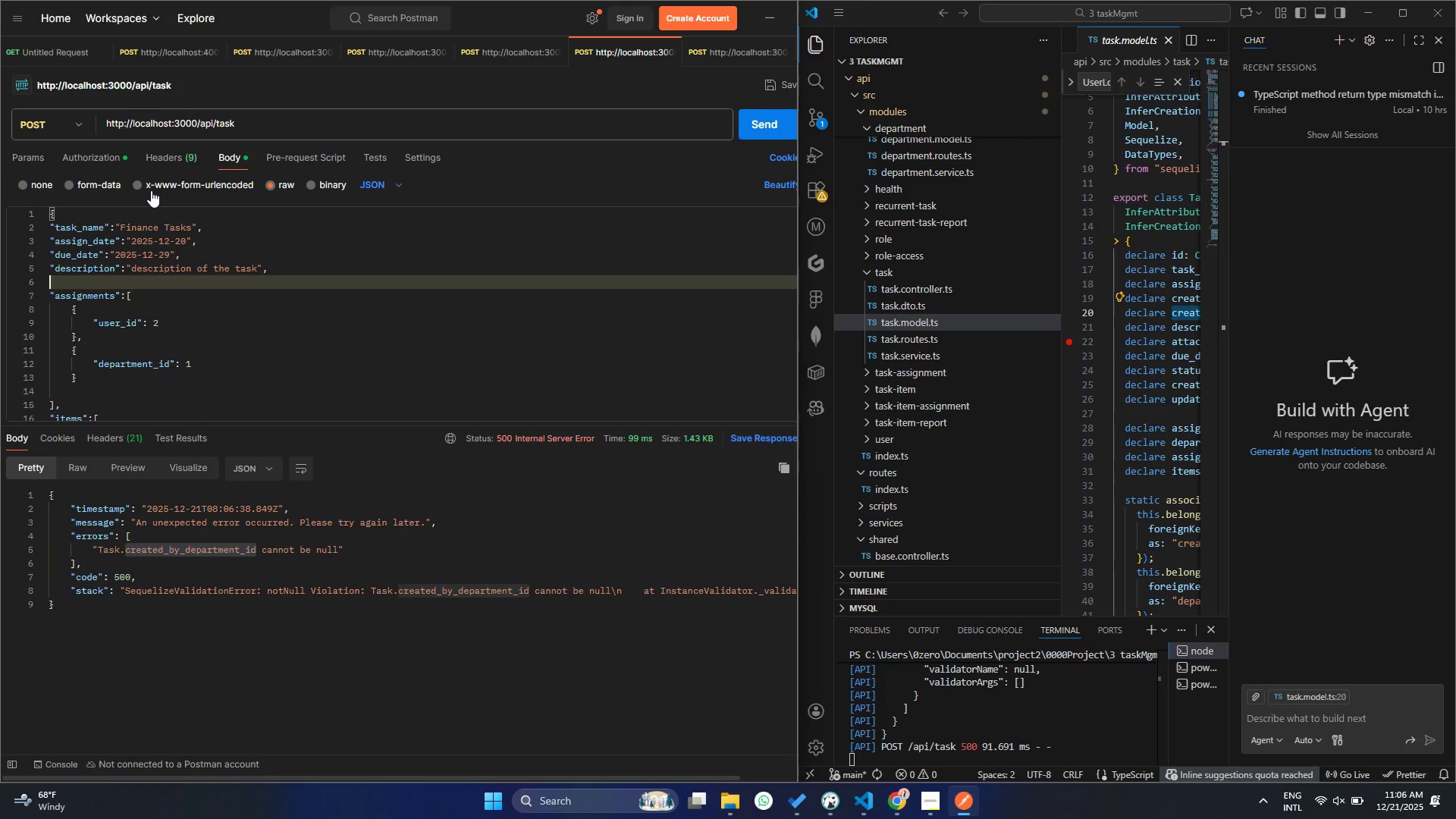 
key(Shift+Quote)
 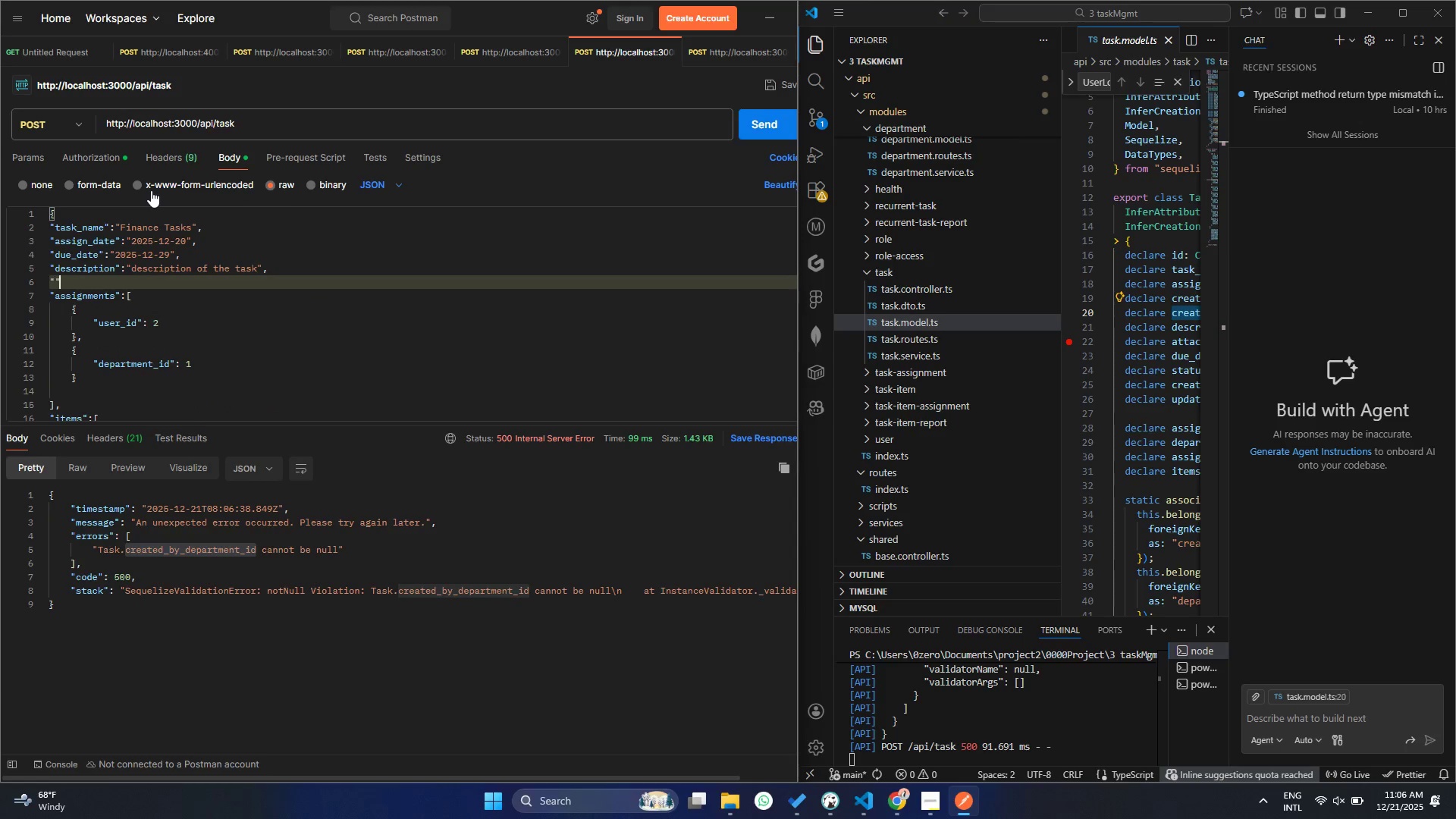 
key(Shift+Quote)
 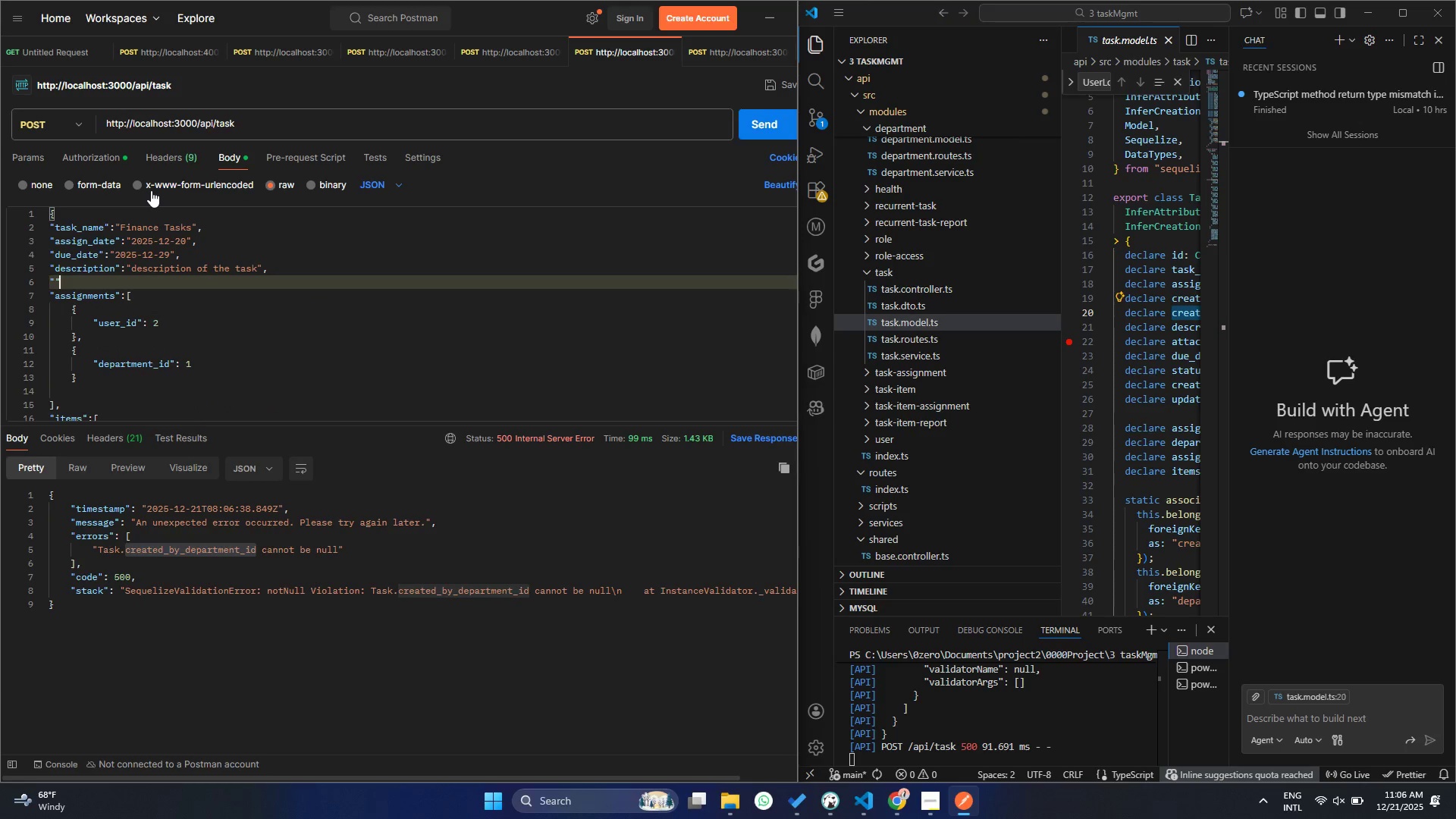 
key(ArrowLeft)
 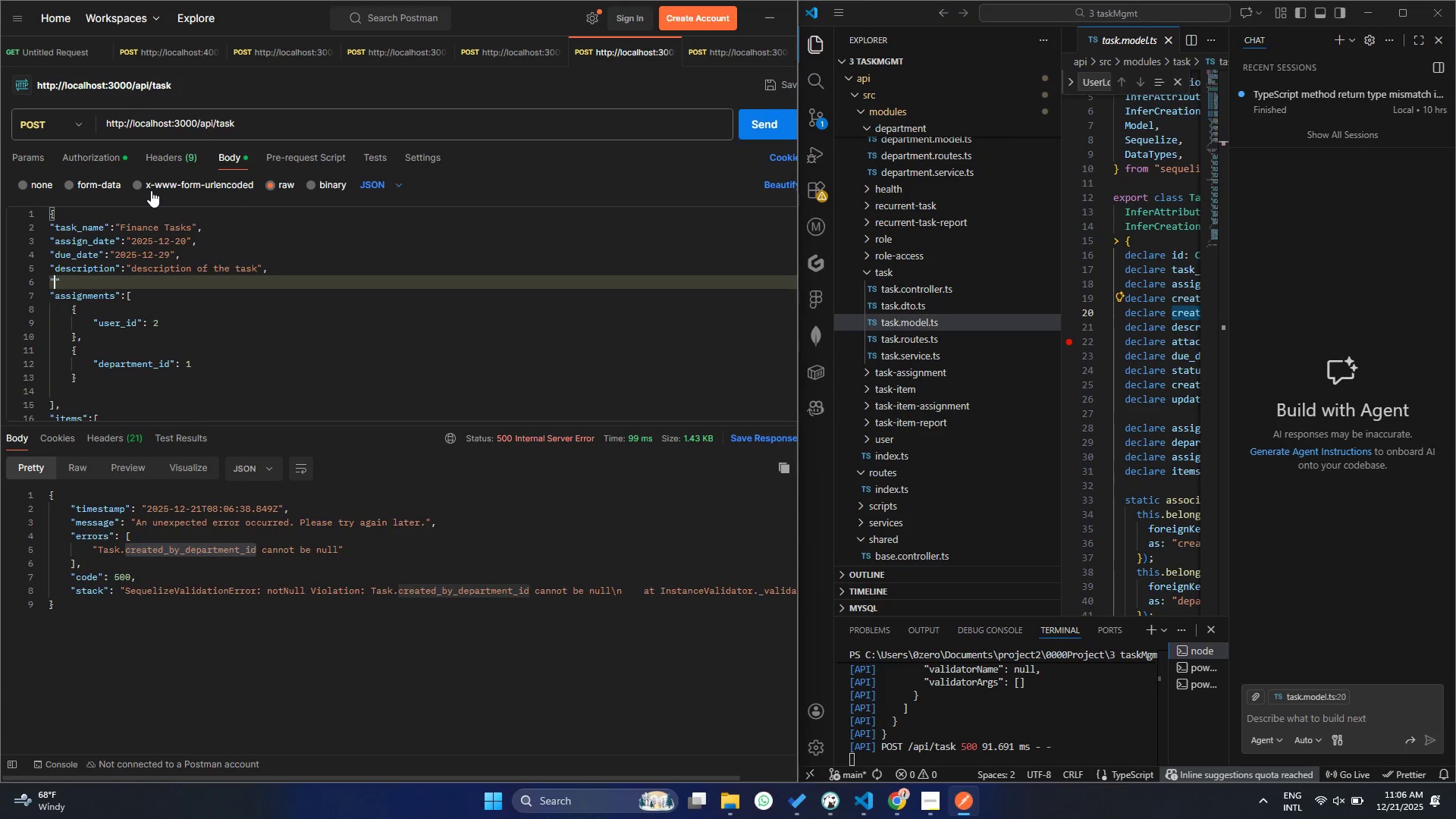 
key(Control+ControlLeft)
 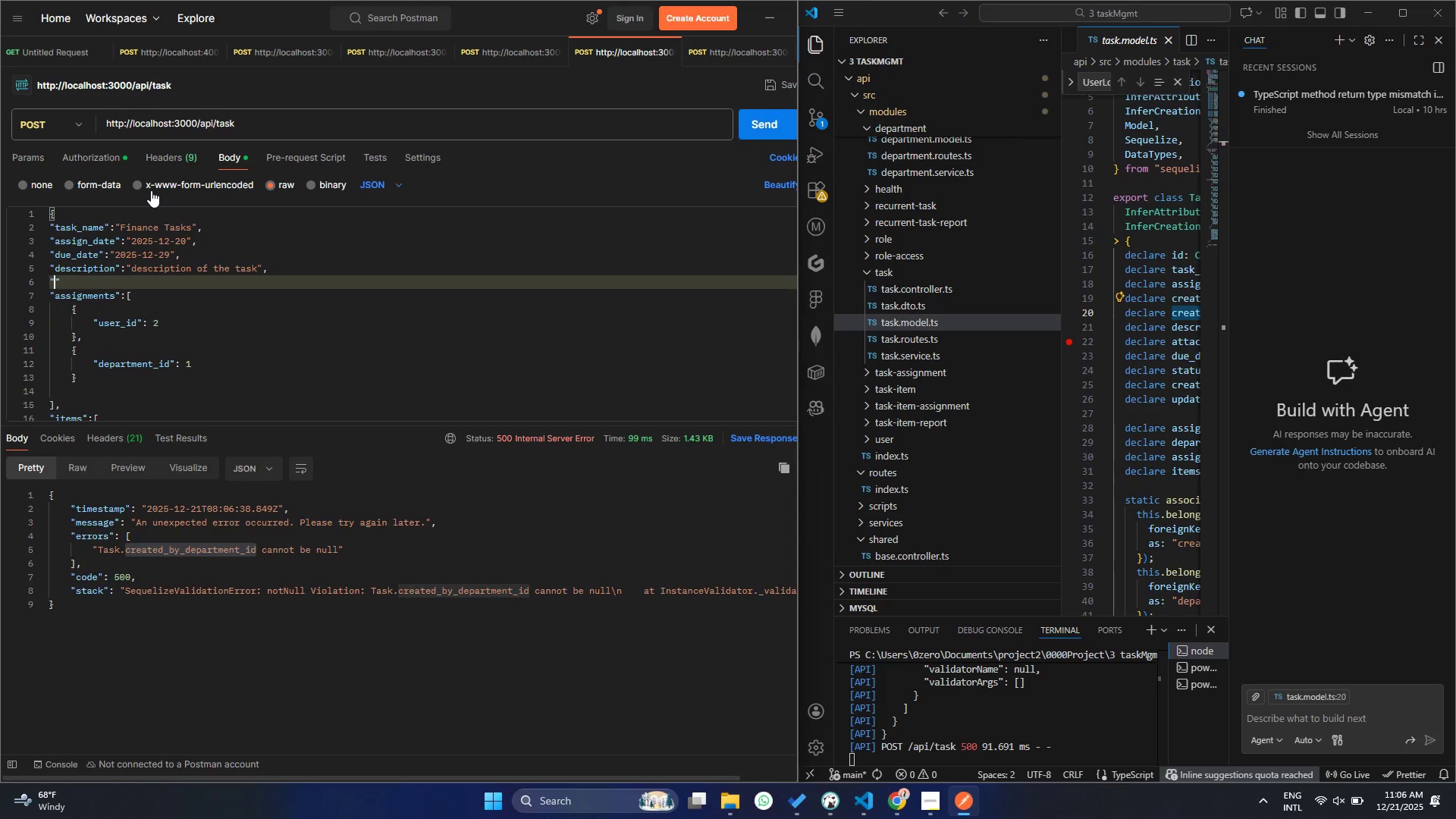 
key(Control+V)
 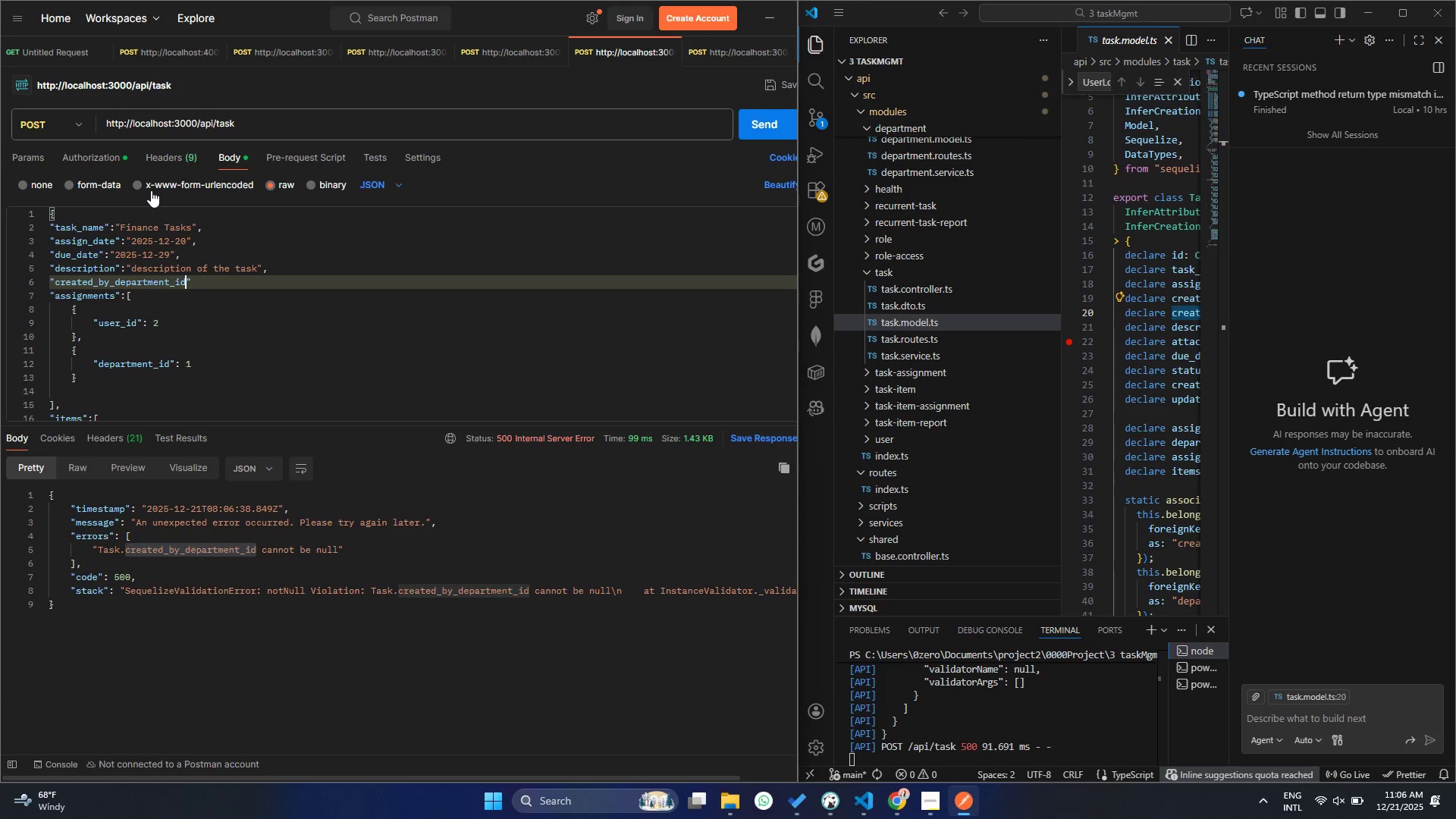 
key(ArrowRight)
 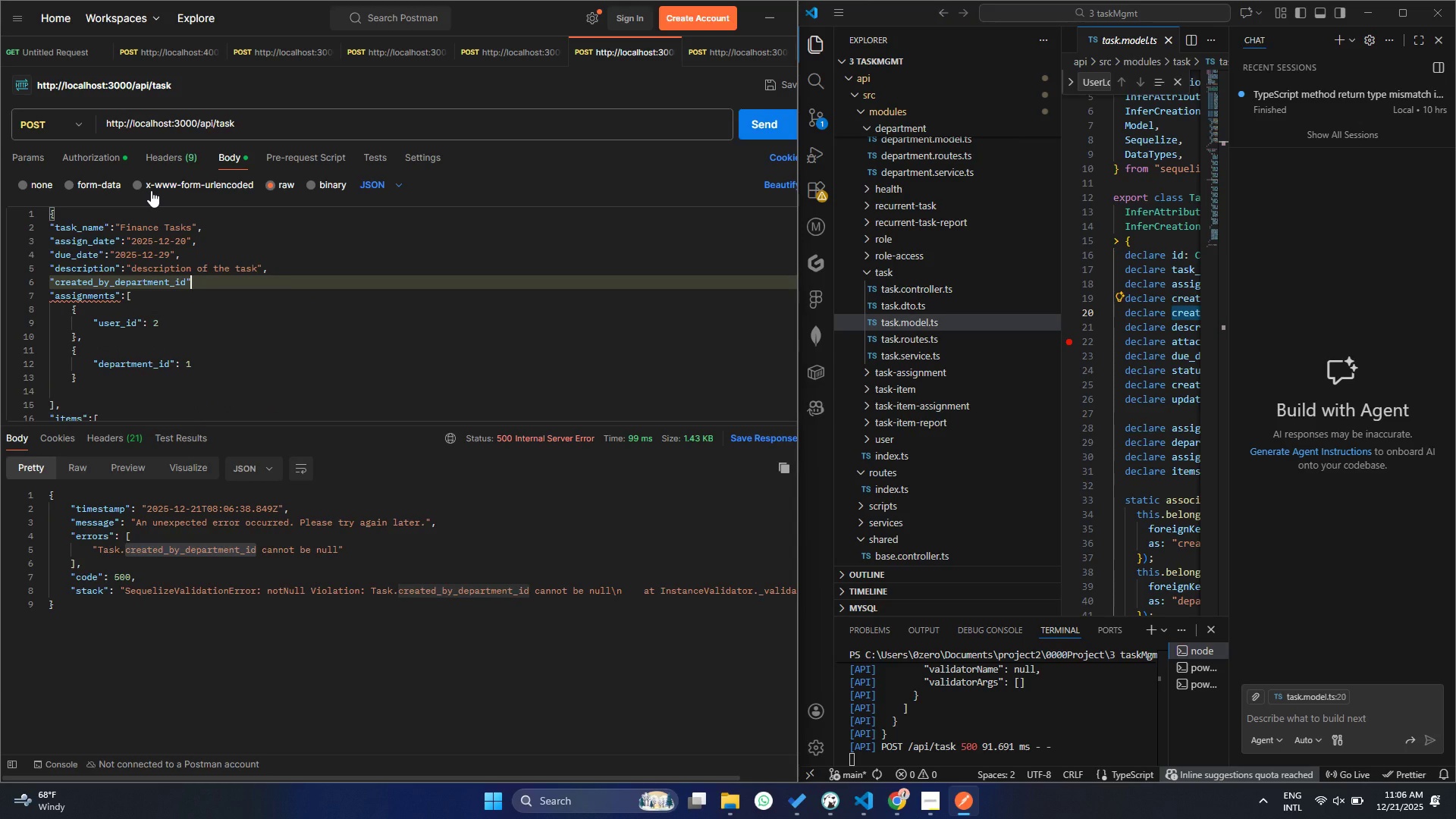 
key(Shift+Semicolon)
 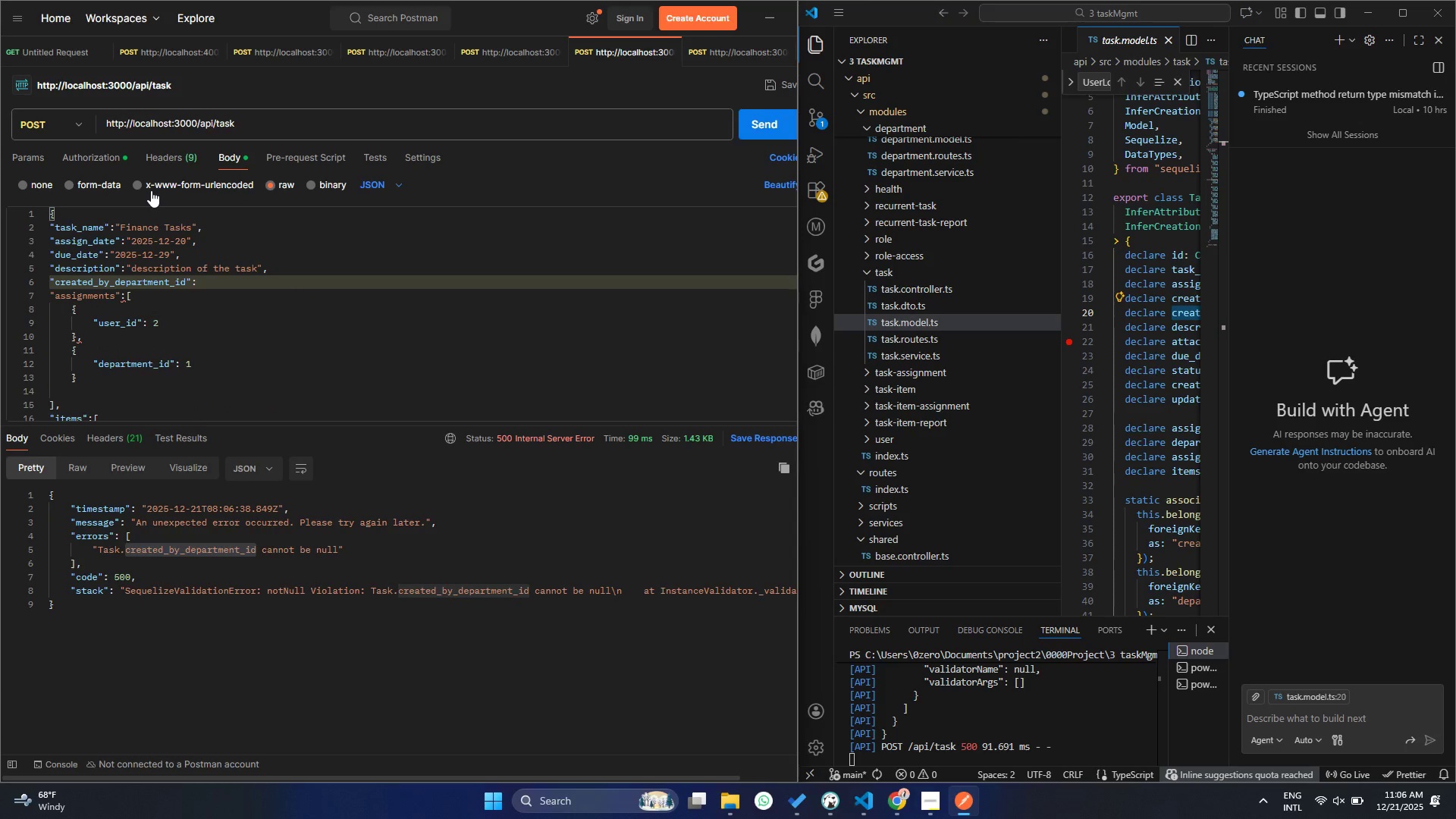 
key(Space)
 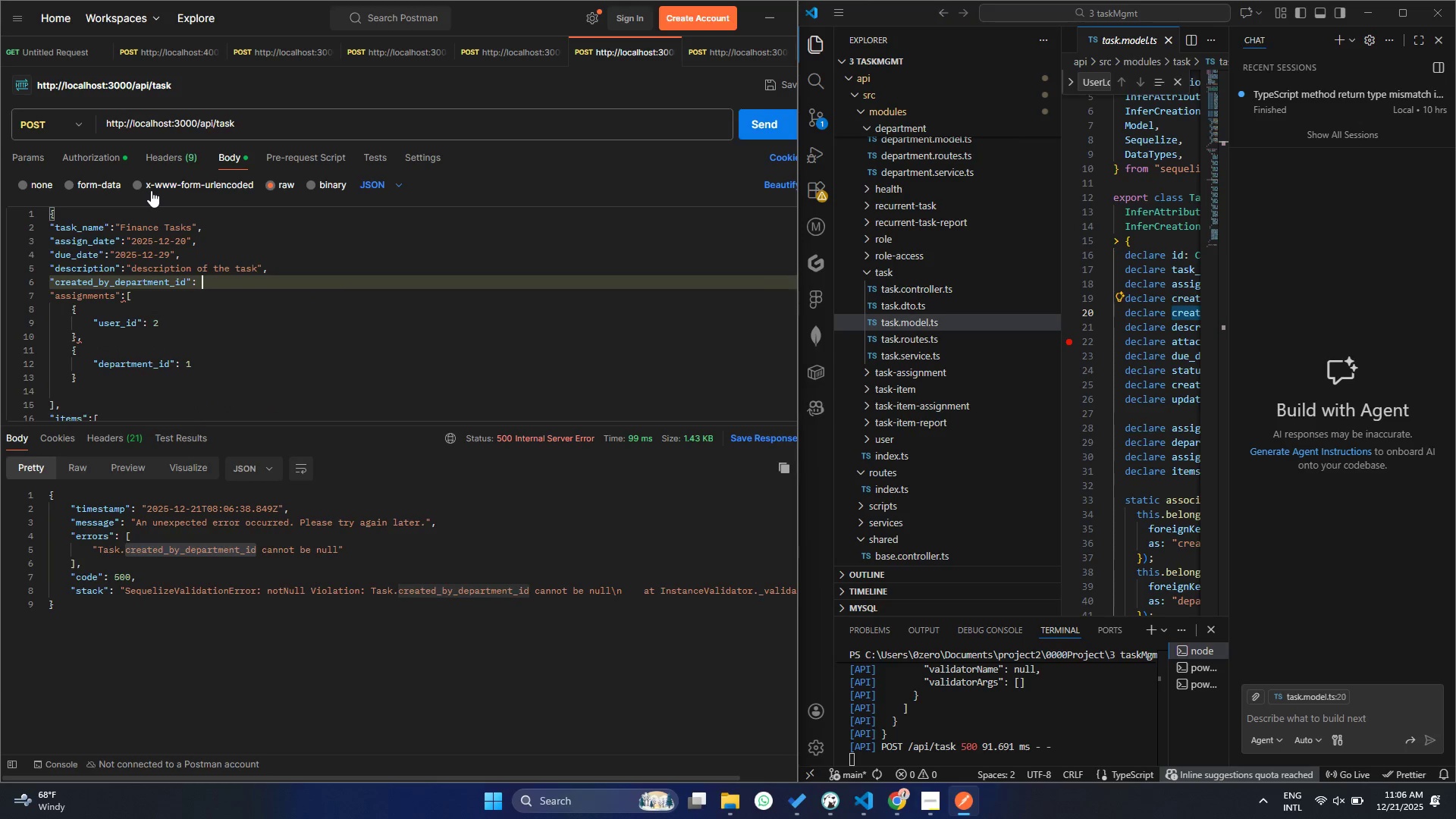 
key(1)
 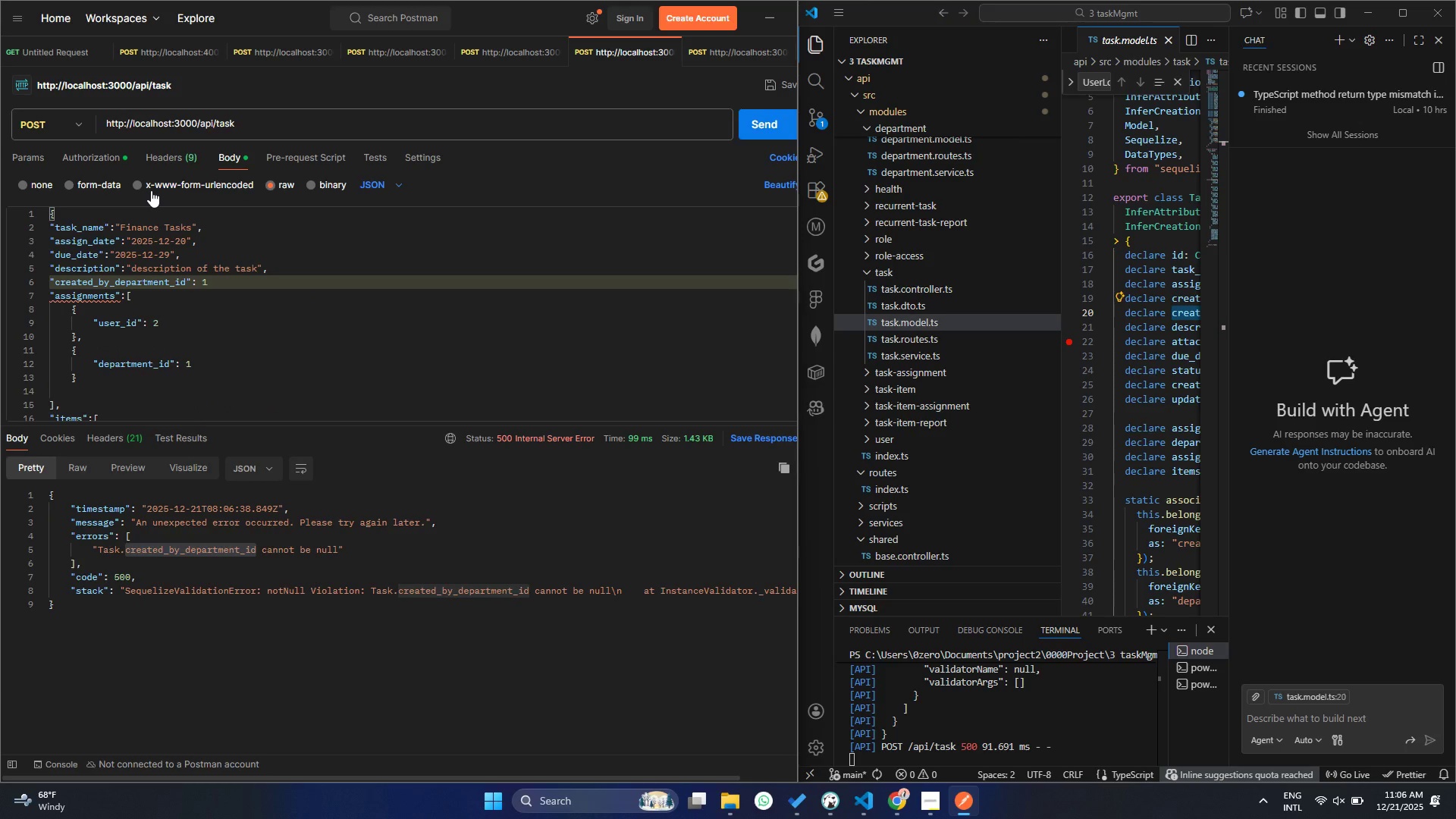 
hold_key(key=ControlLeft, duration=0.34)
 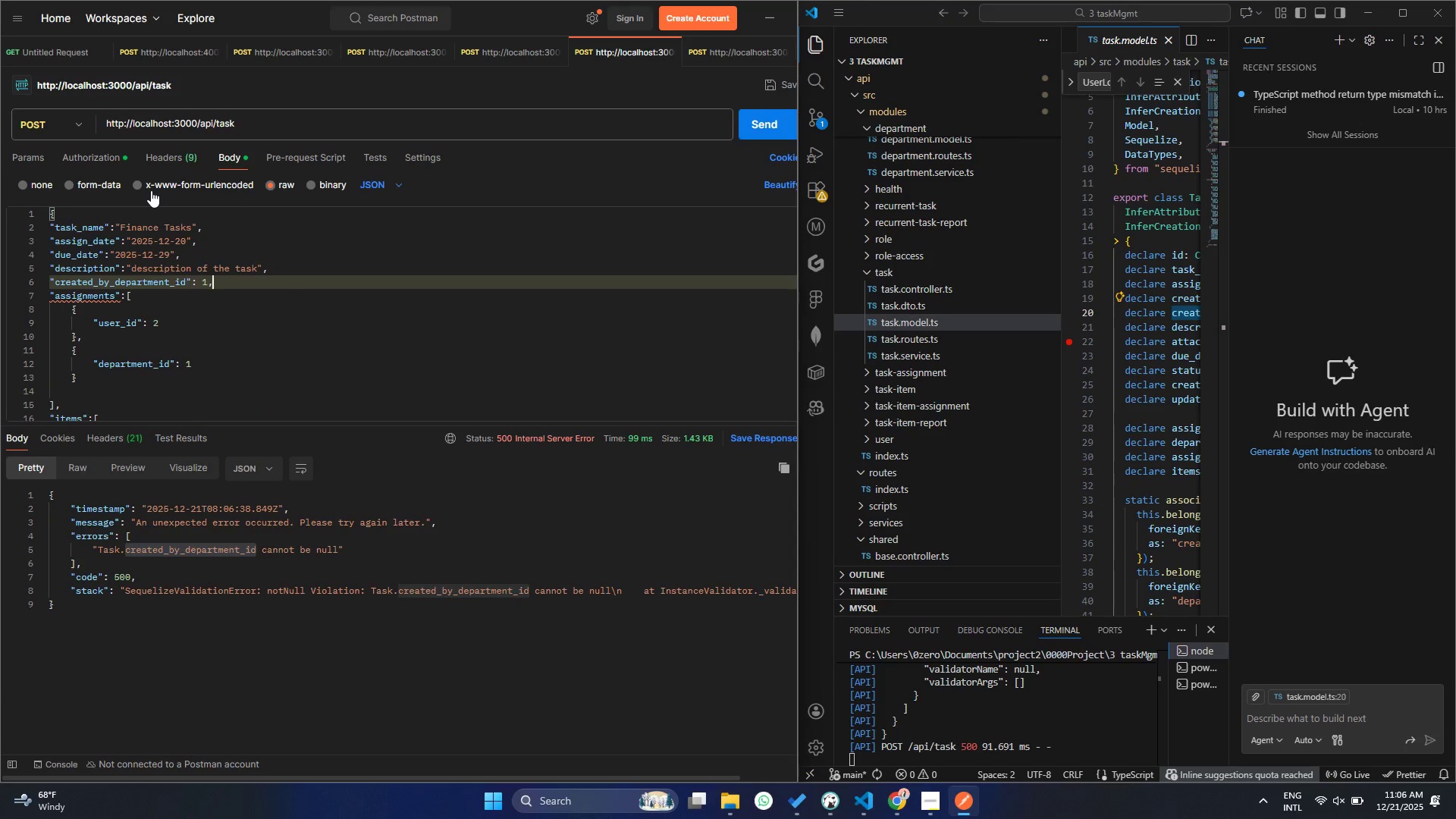 
key(Comma)
 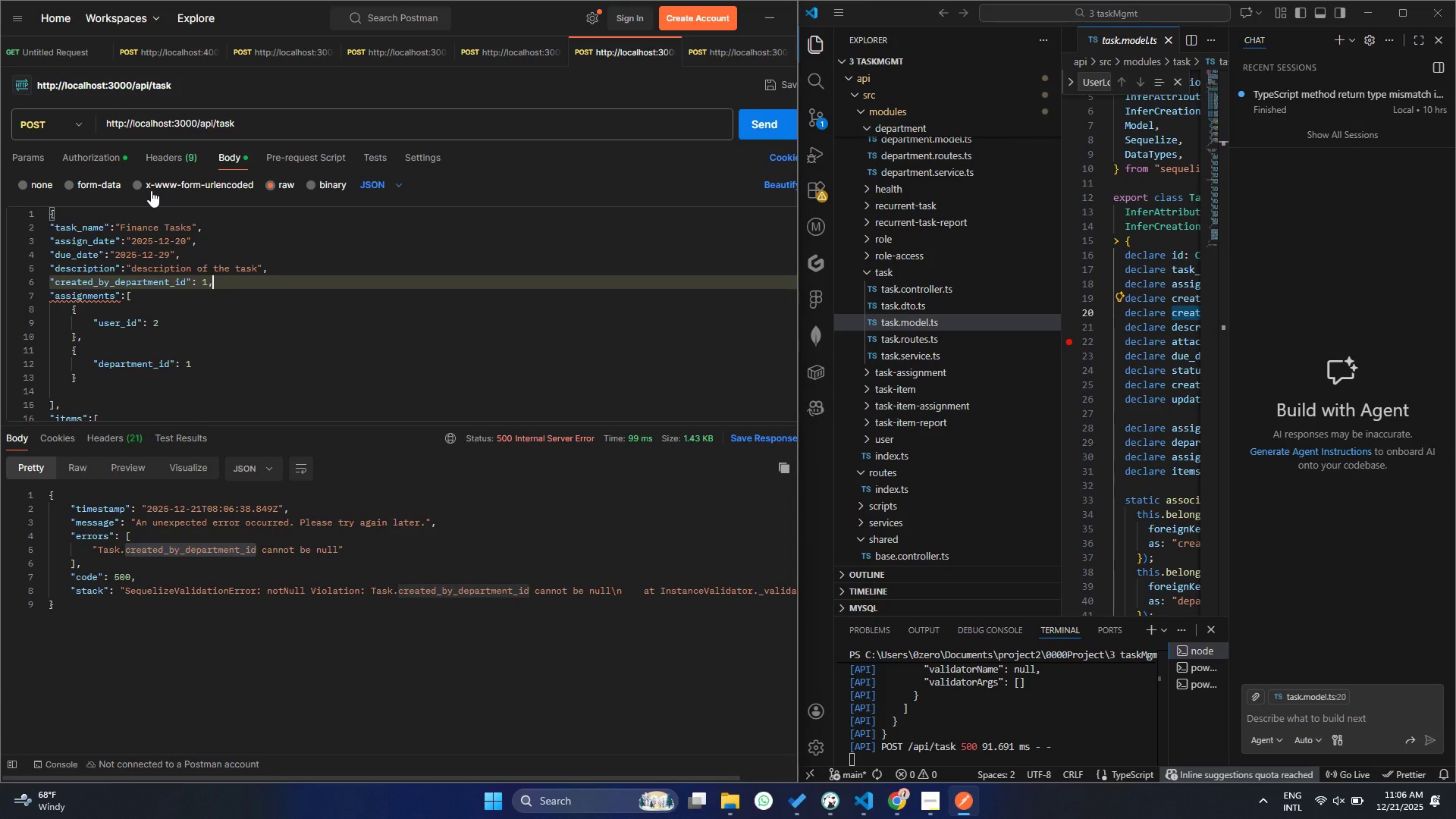 
key(Control+ControlLeft)
 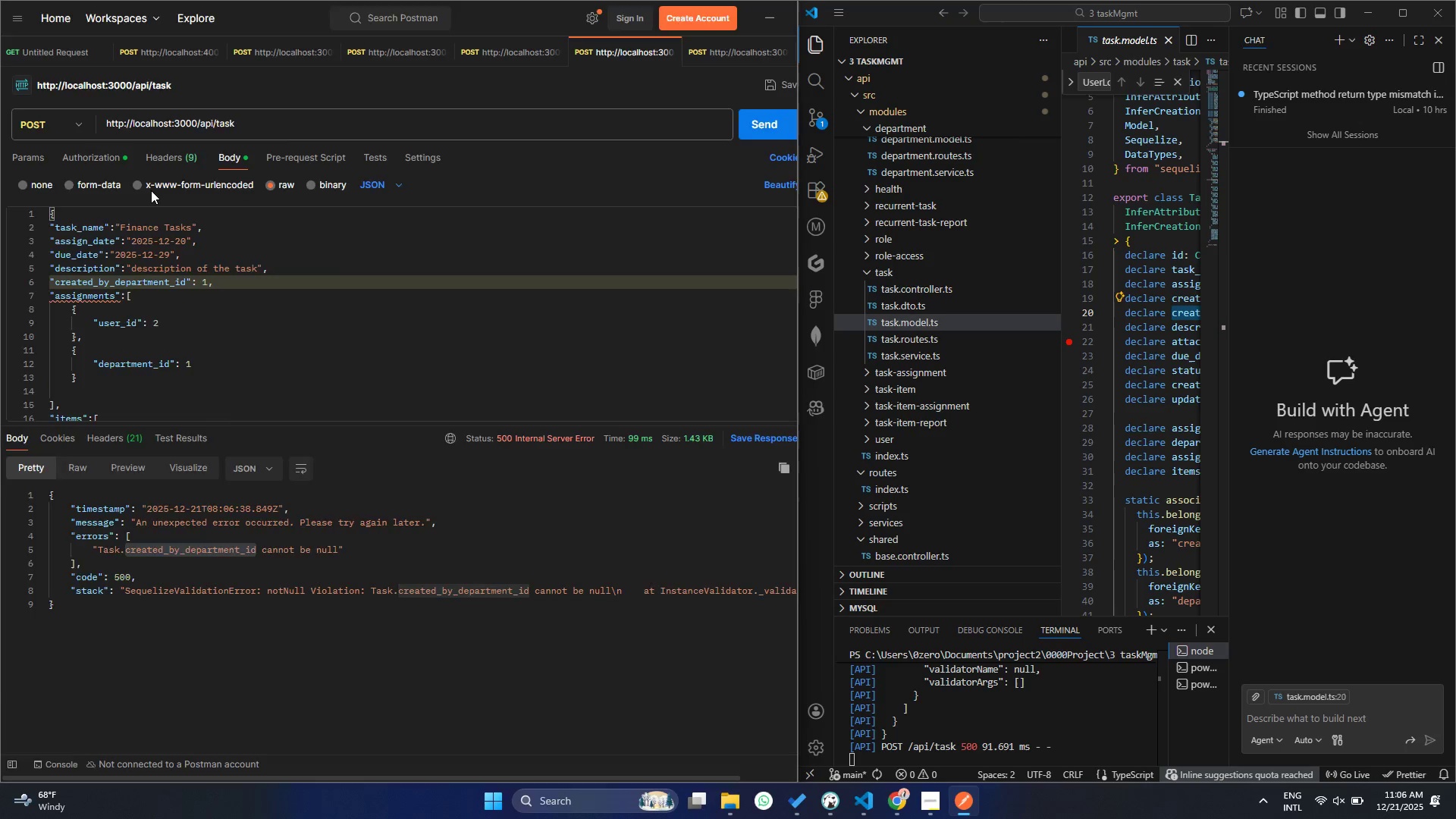 
key(Control+S)
 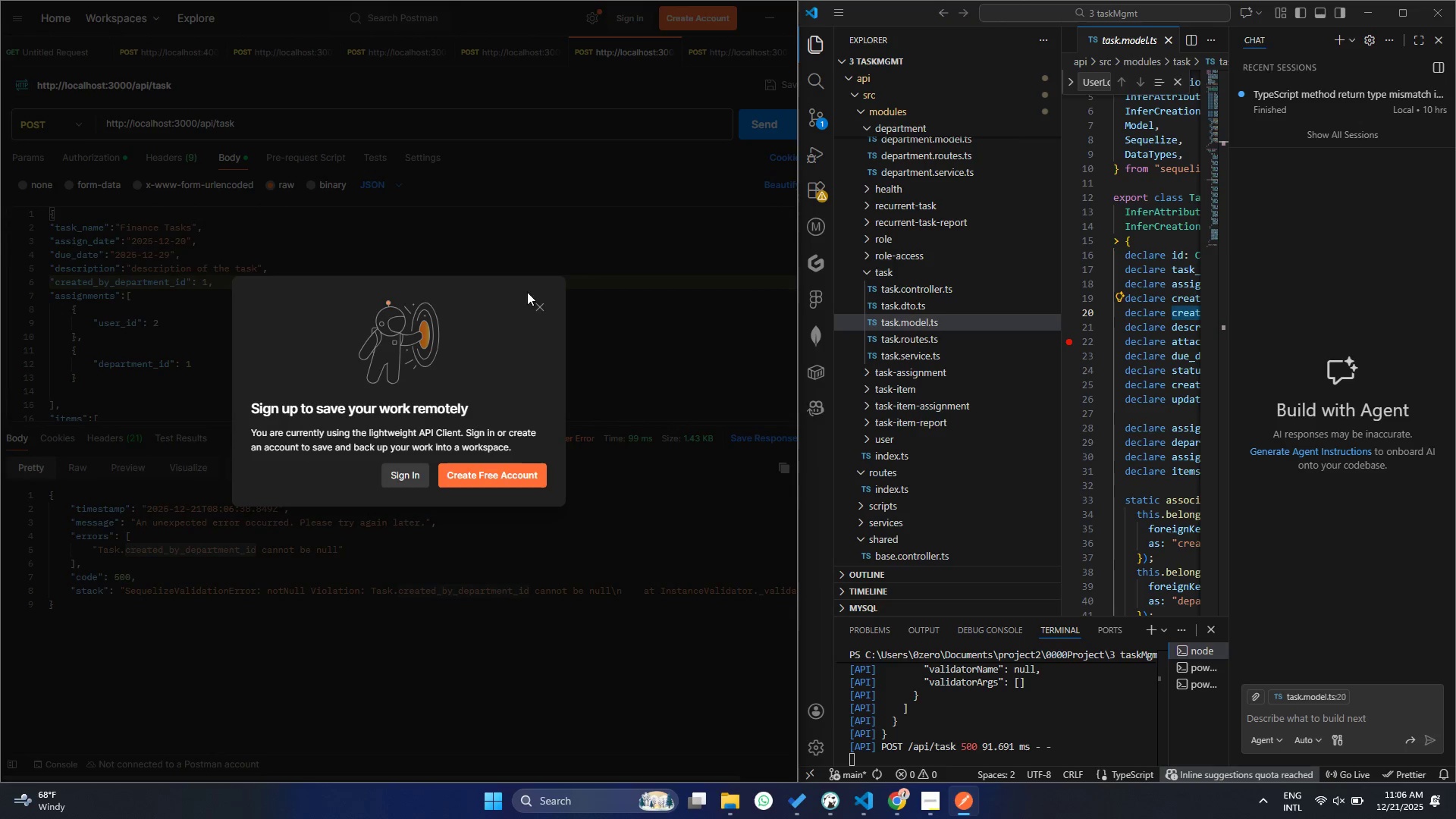 
left_click([539, 302])
 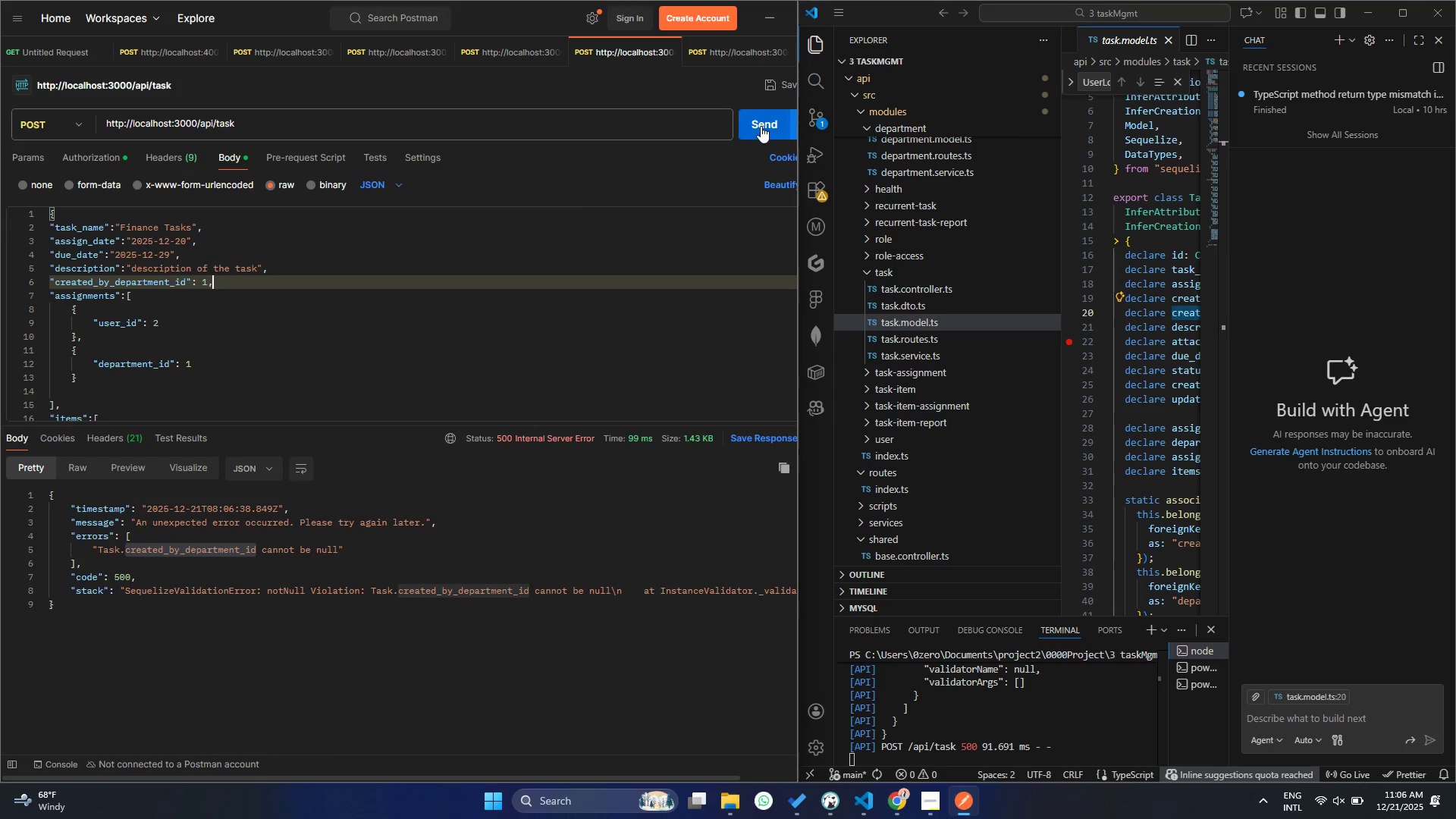 
left_click([761, 125])
 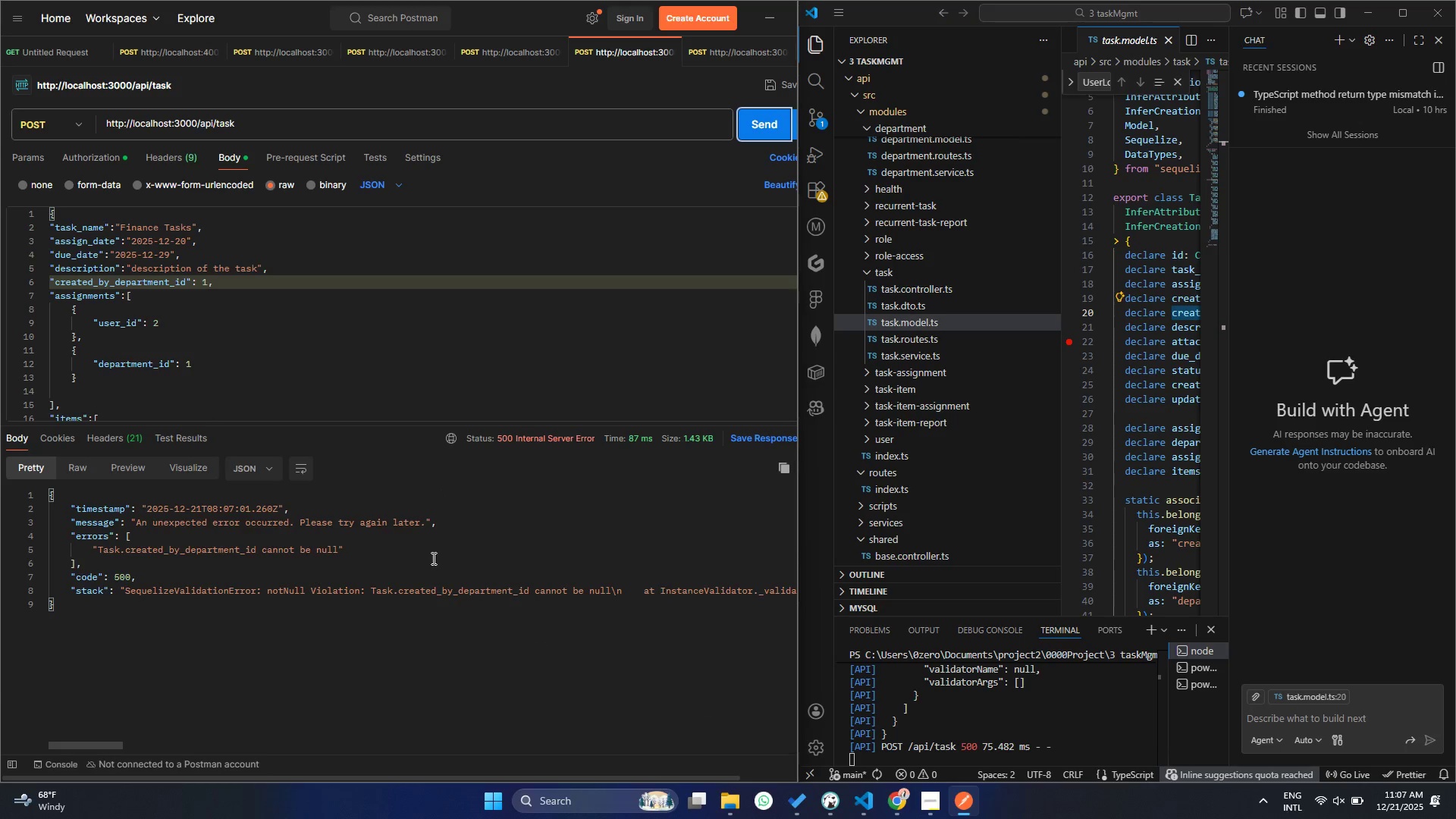 
wait(5.48)
 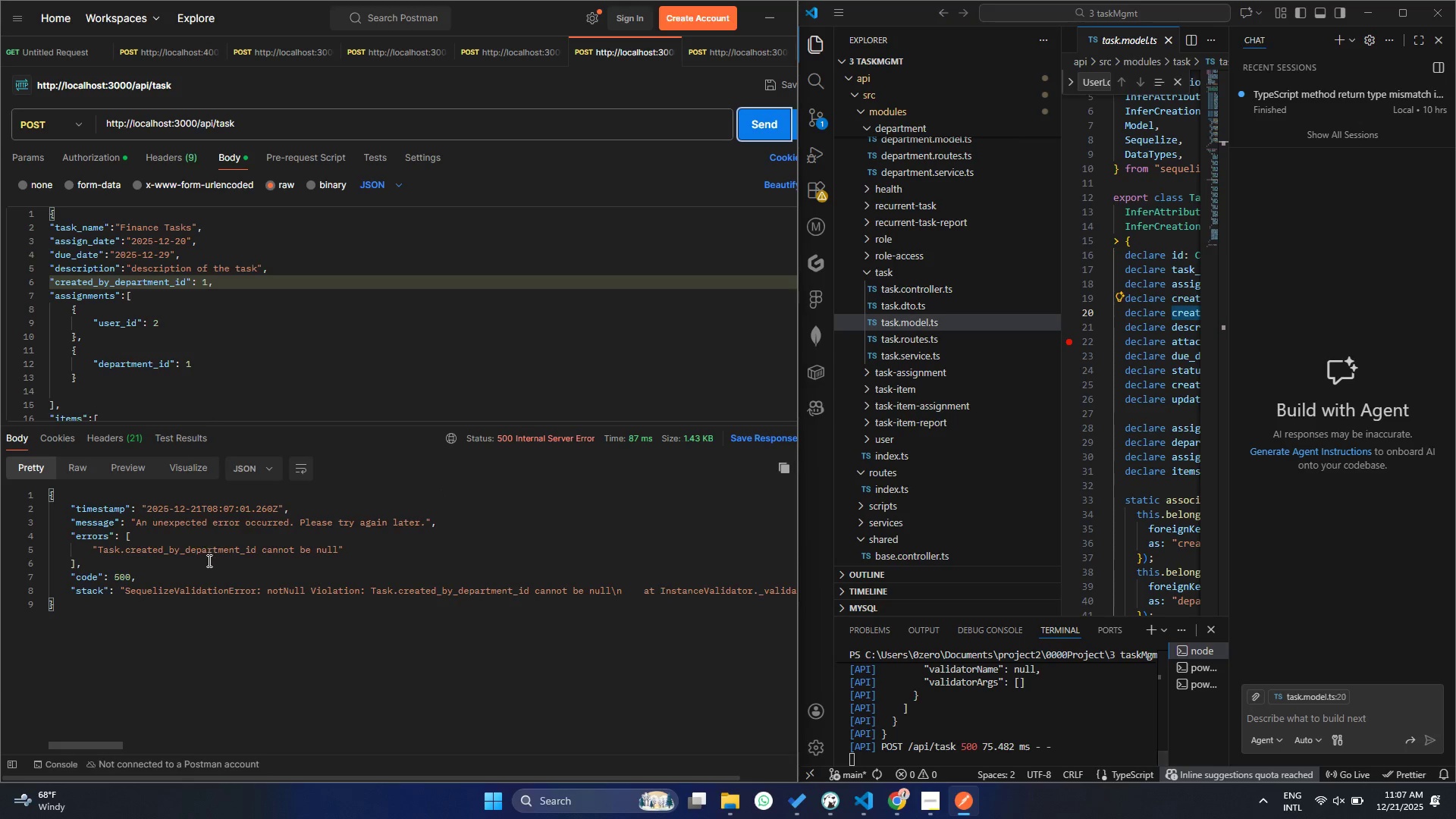 
scroll: coordinate [233, 340], scroll_direction: down, amount: 4.0
 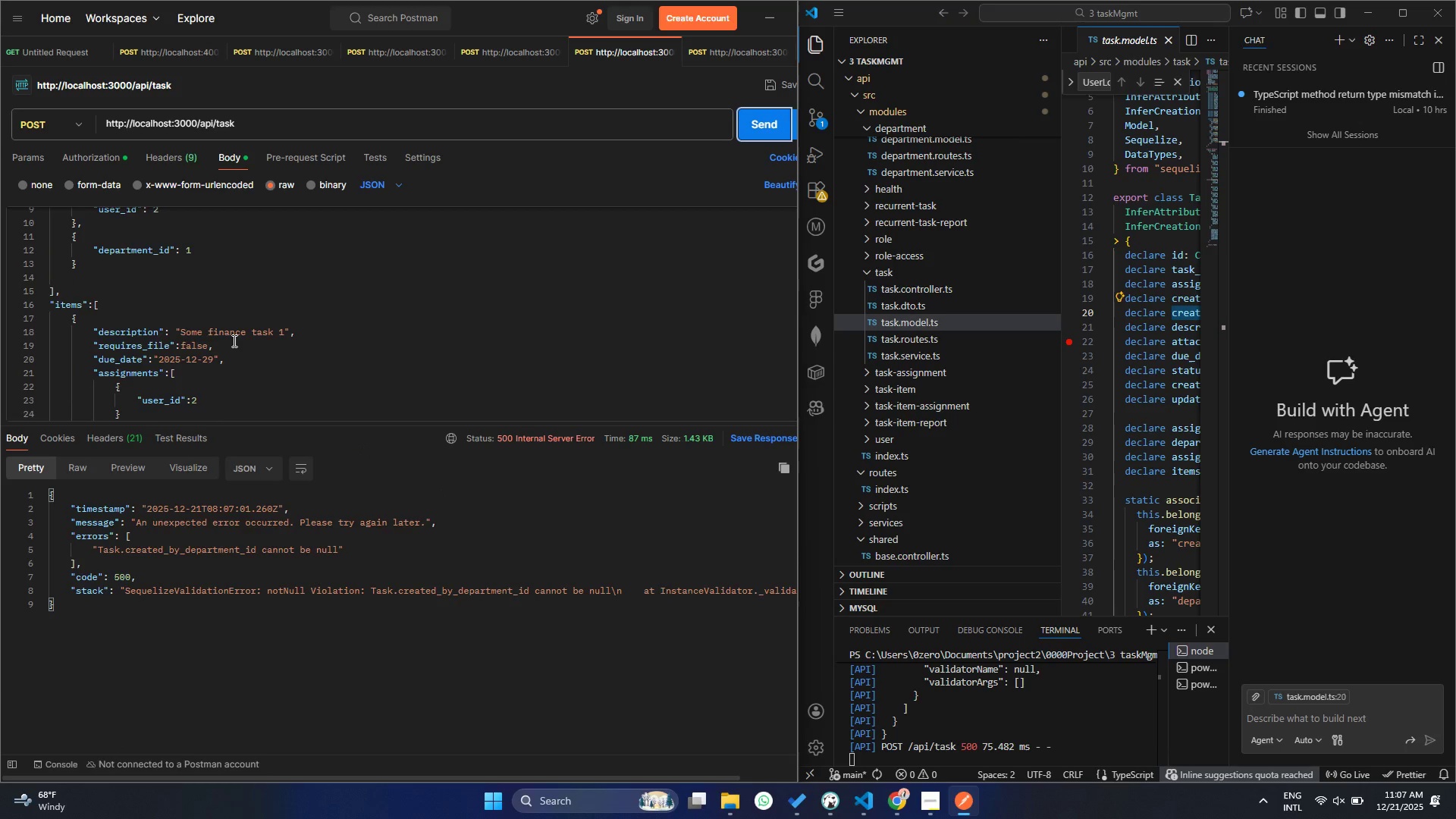 
scroll: coordinate [233, 340], scroll_direction: up, amount: 3.0
 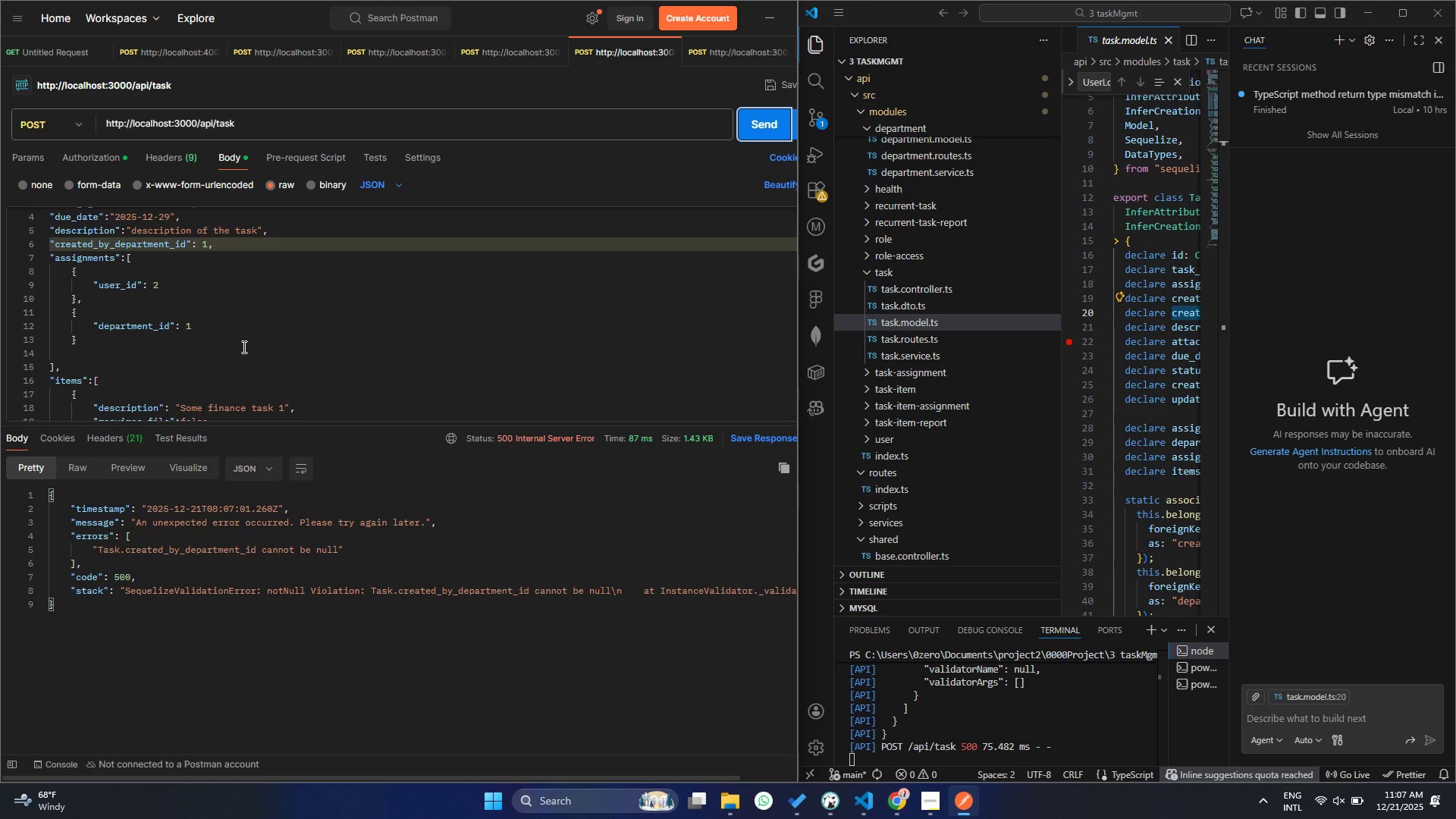 
wait(8.84)
 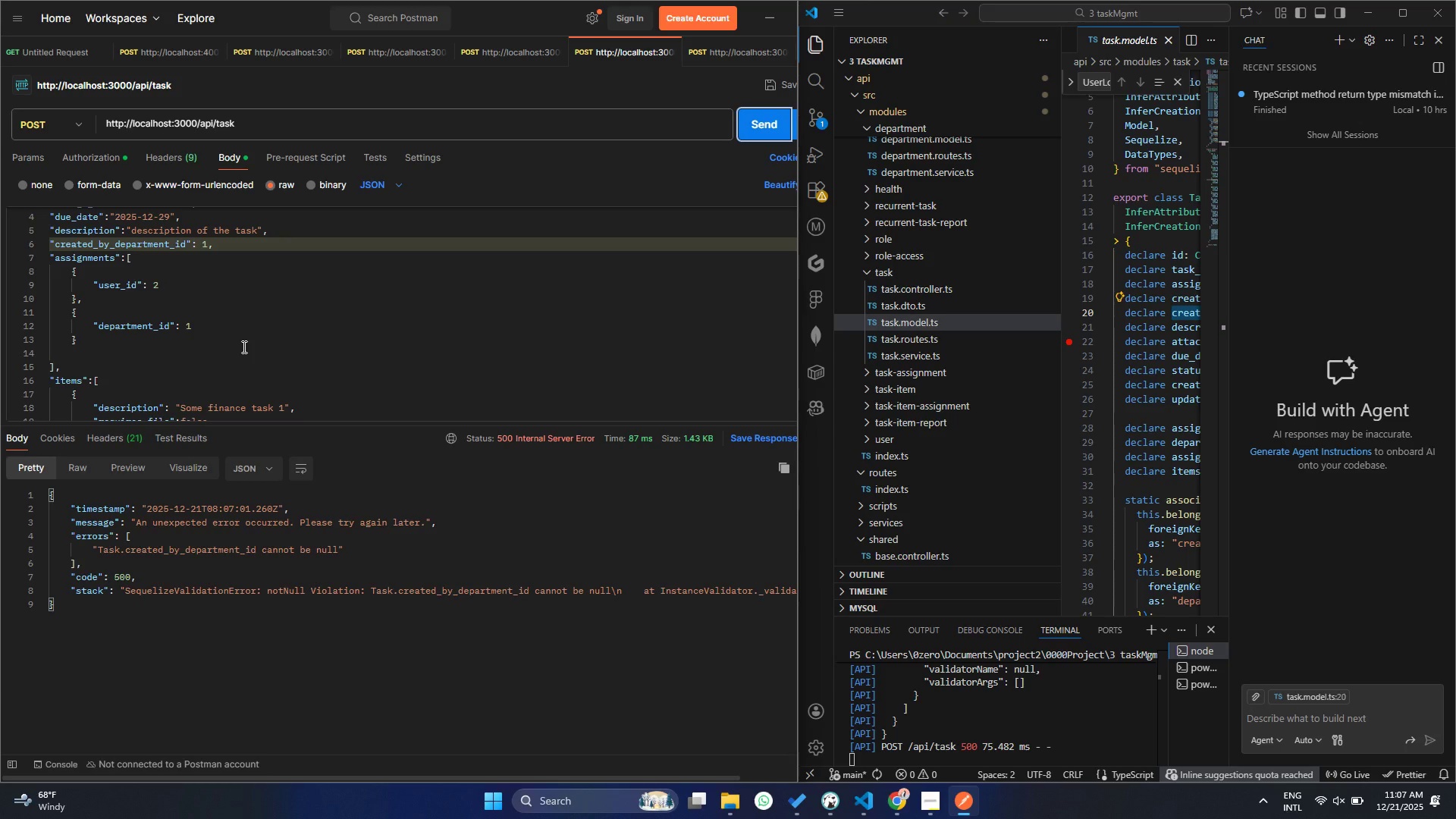 
double_click([357, 594])
 